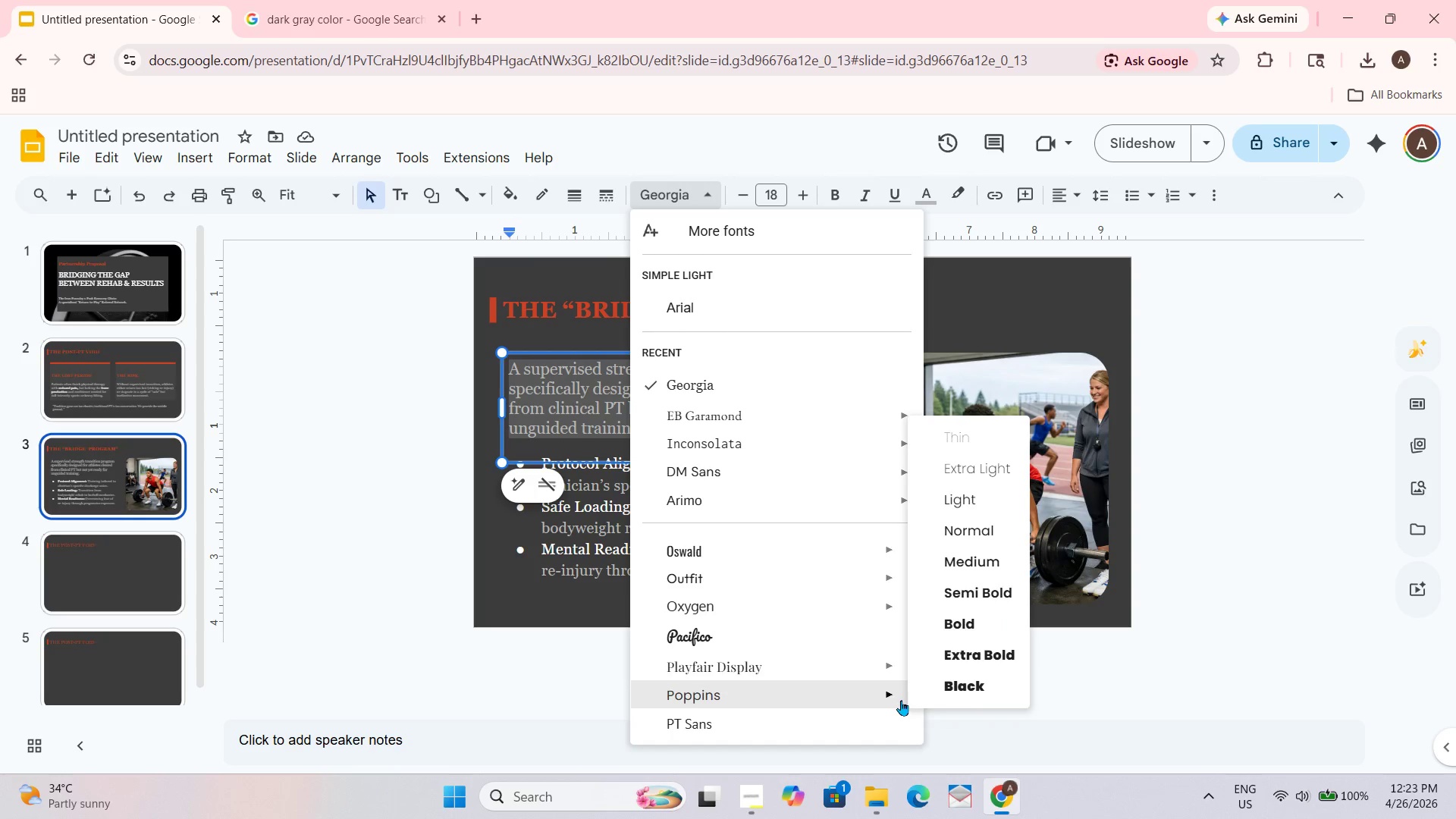 
scroll: coordinate [901, 700], scroll_direction: none, amount: 0.0
 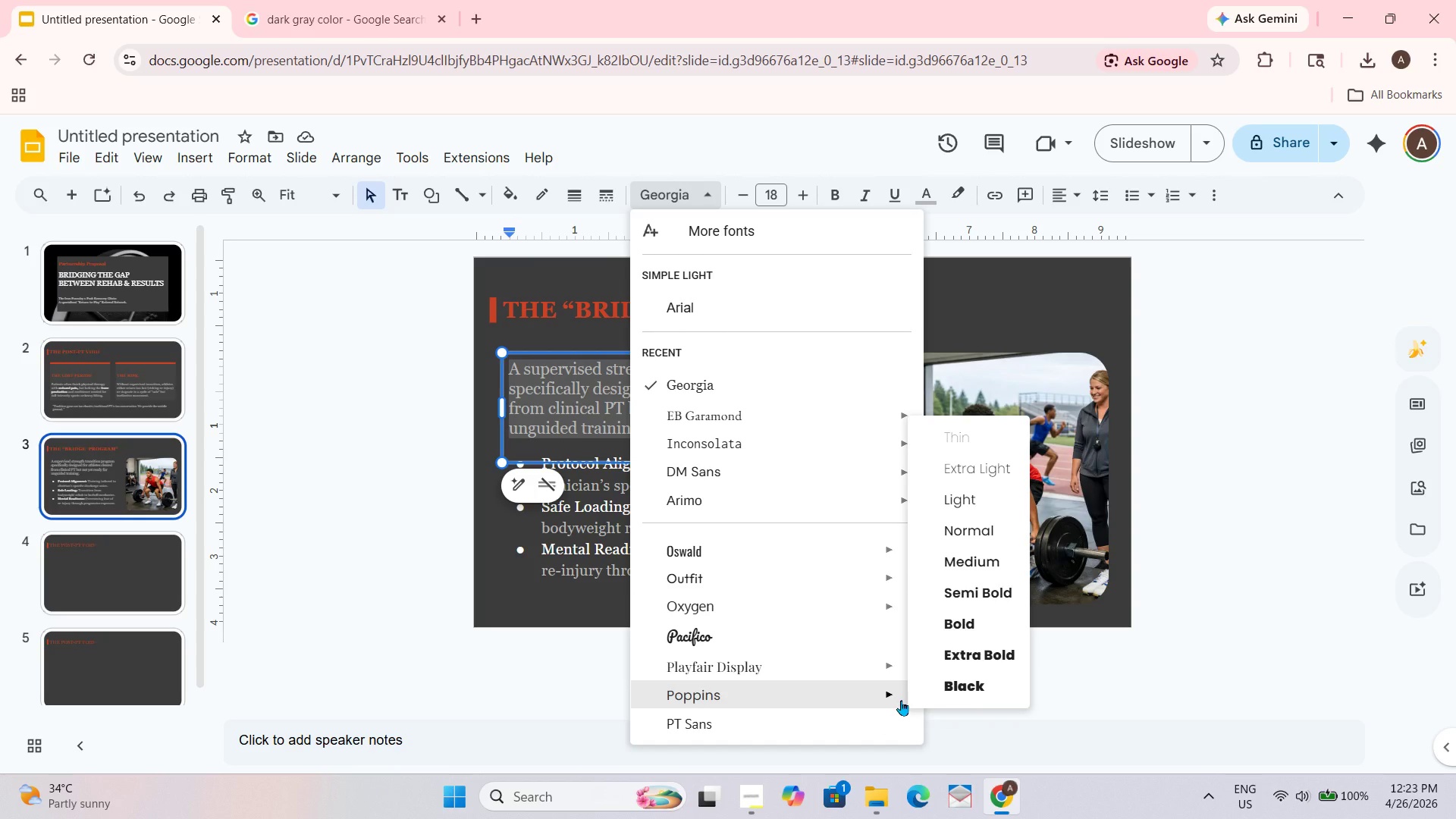 
scroll: coordinate [901, 700], scroll_direction: down, amount: 1.0
 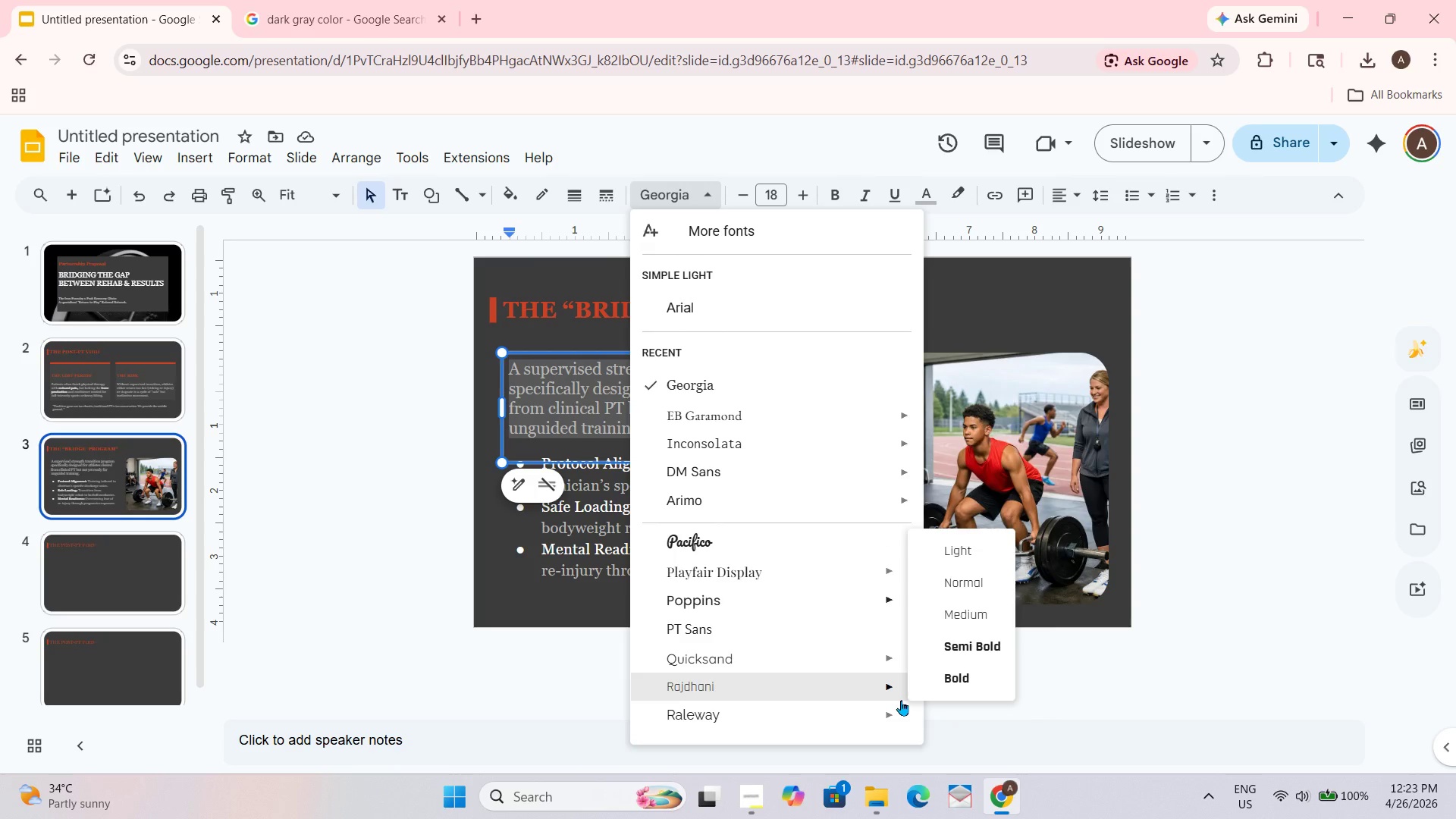 
scroll: coordinate [901, 700], scroll_direction: up, amount: 1.0
 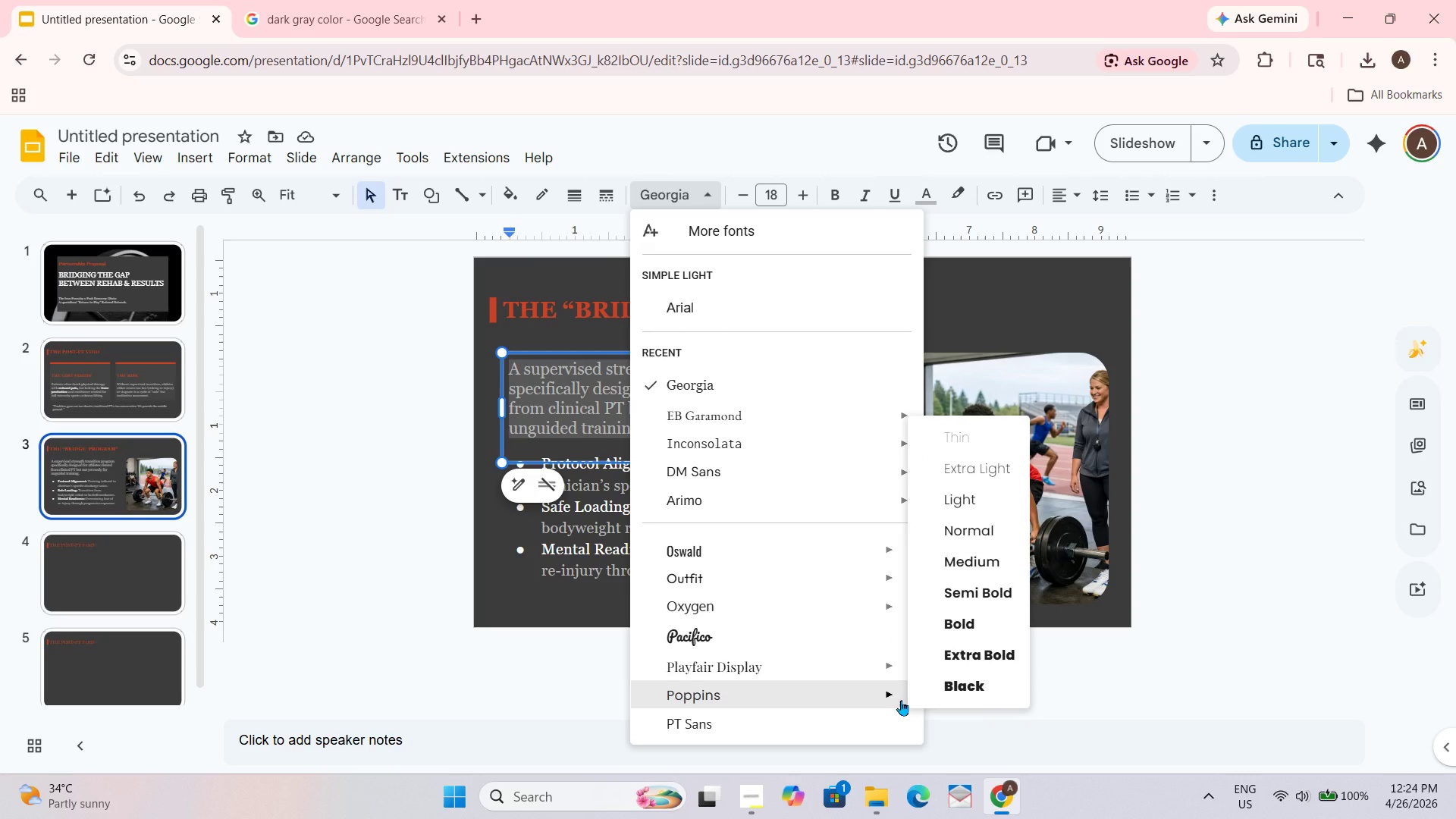 
scroll: coordinate [901, 700], scroll_direction: none, amount: 0.0
 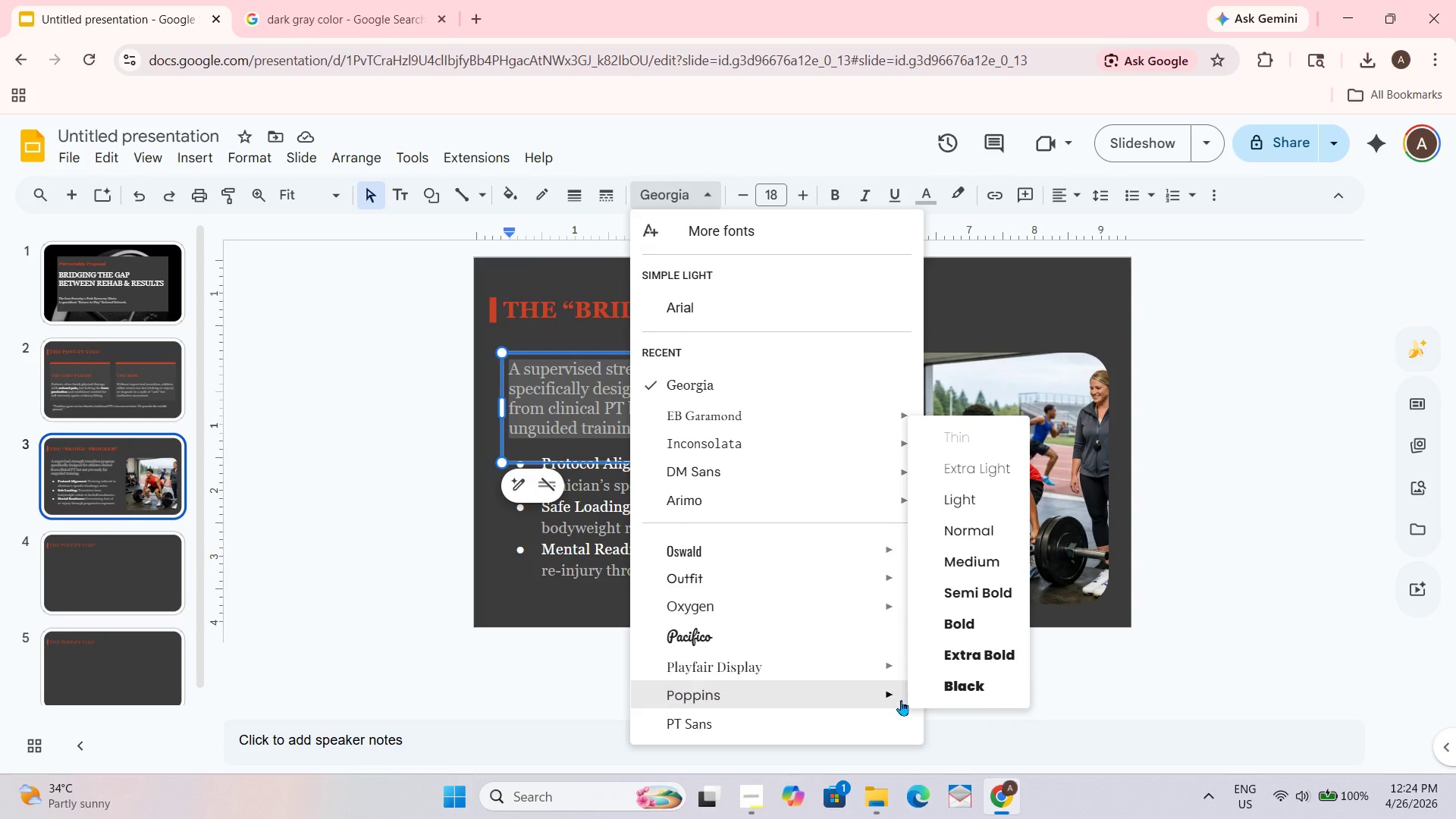 
scroll: coordinate [901, 700], scroll_direction: down, amount: 1.0
 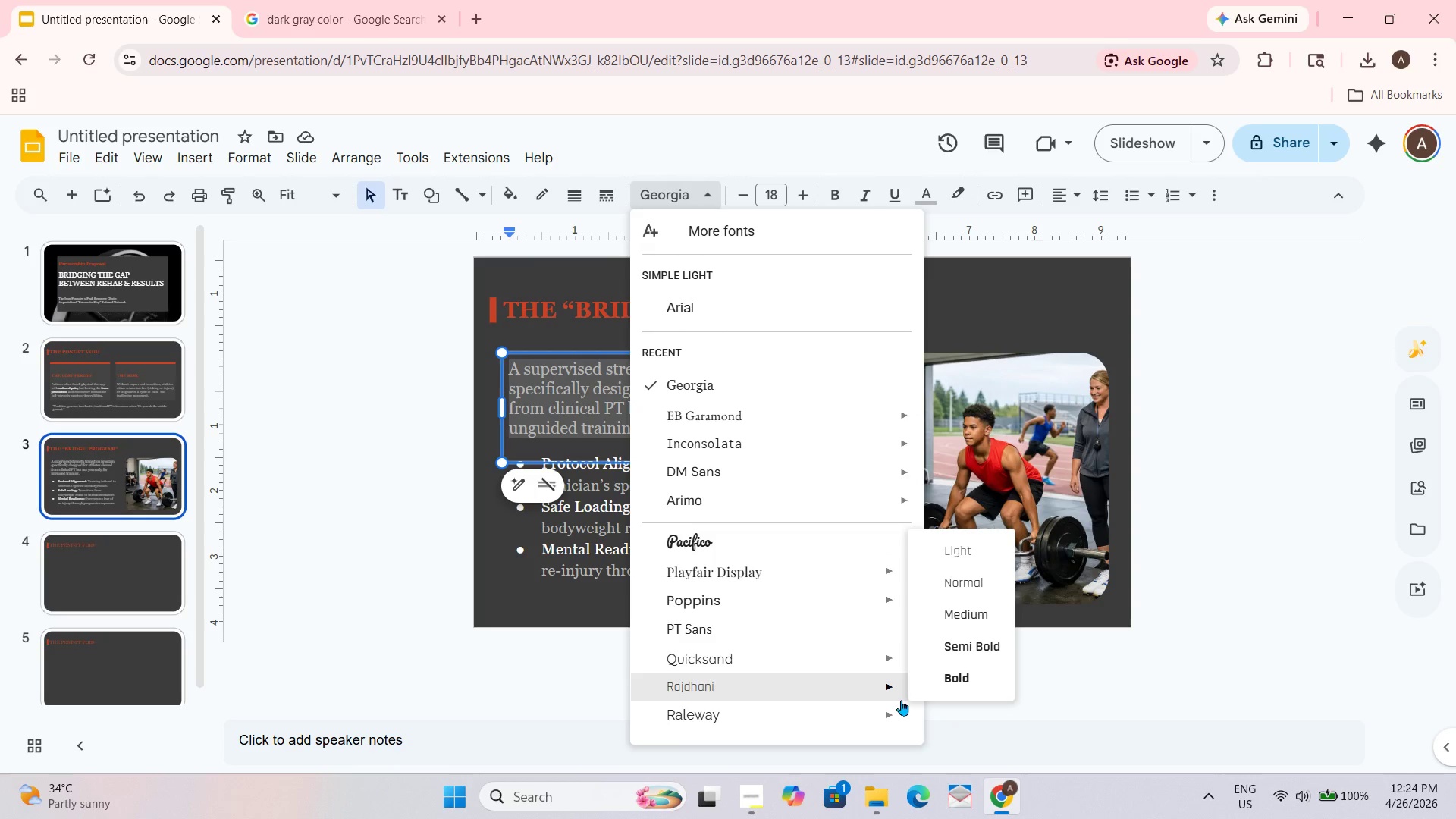 
scroll: coordinate [901, 700], scroll_direction: none, amount: 0.0
 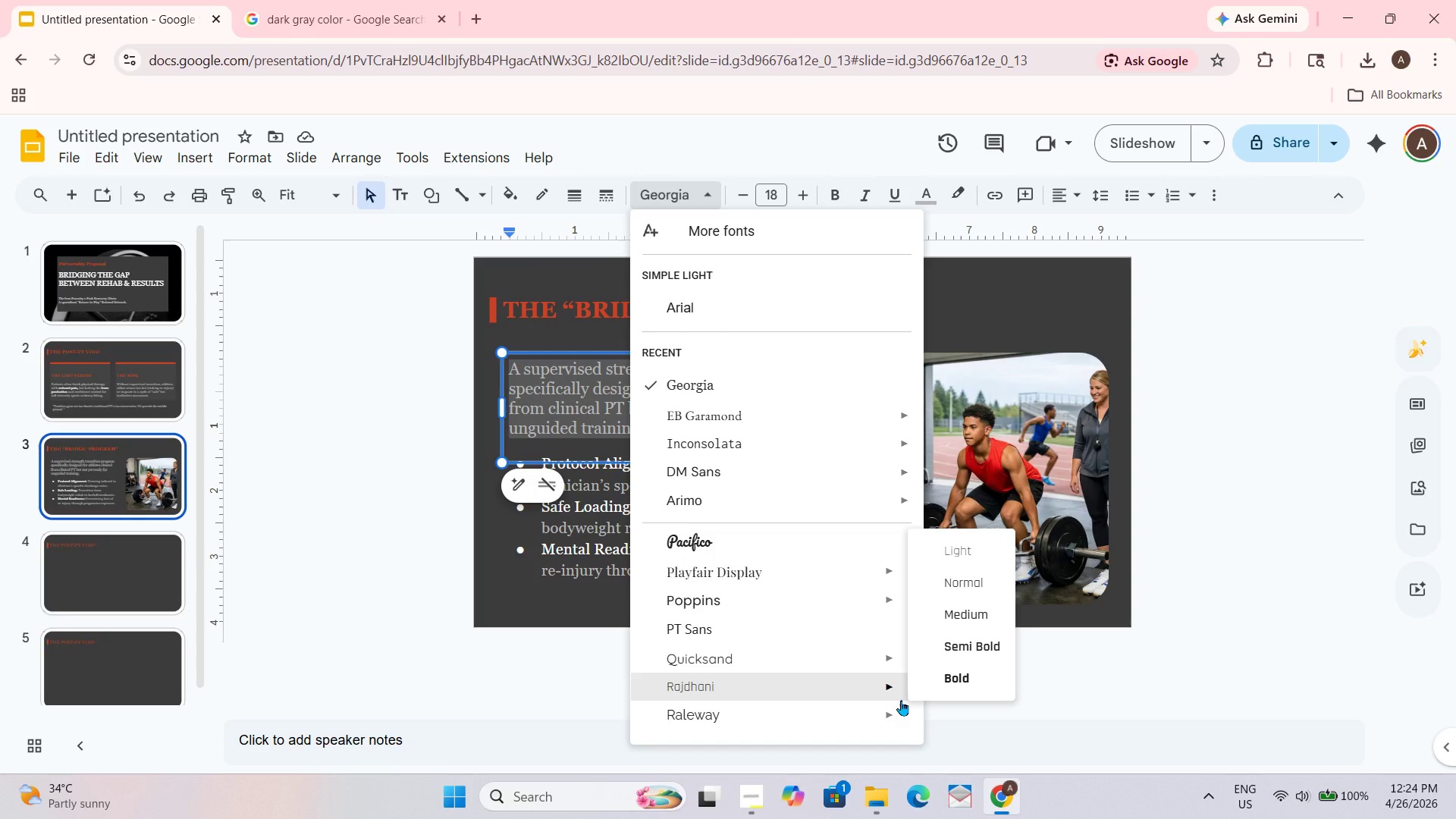 
scroll: coordinate [901, 700], scroll_direction: down, amount: 1.0
 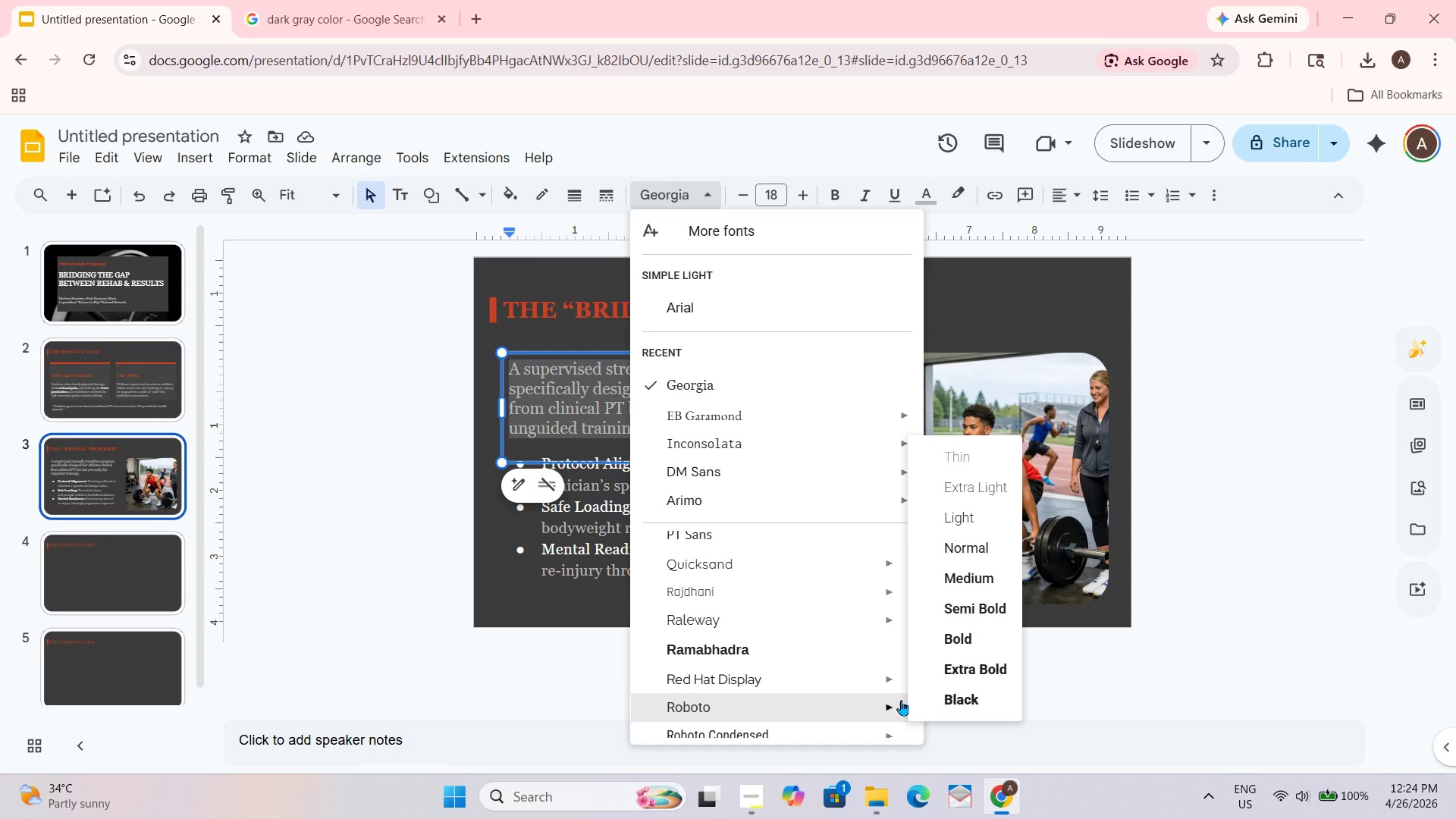 
scroll: coordinate [901, 700], scroll_direction: none, amount: 0.0
 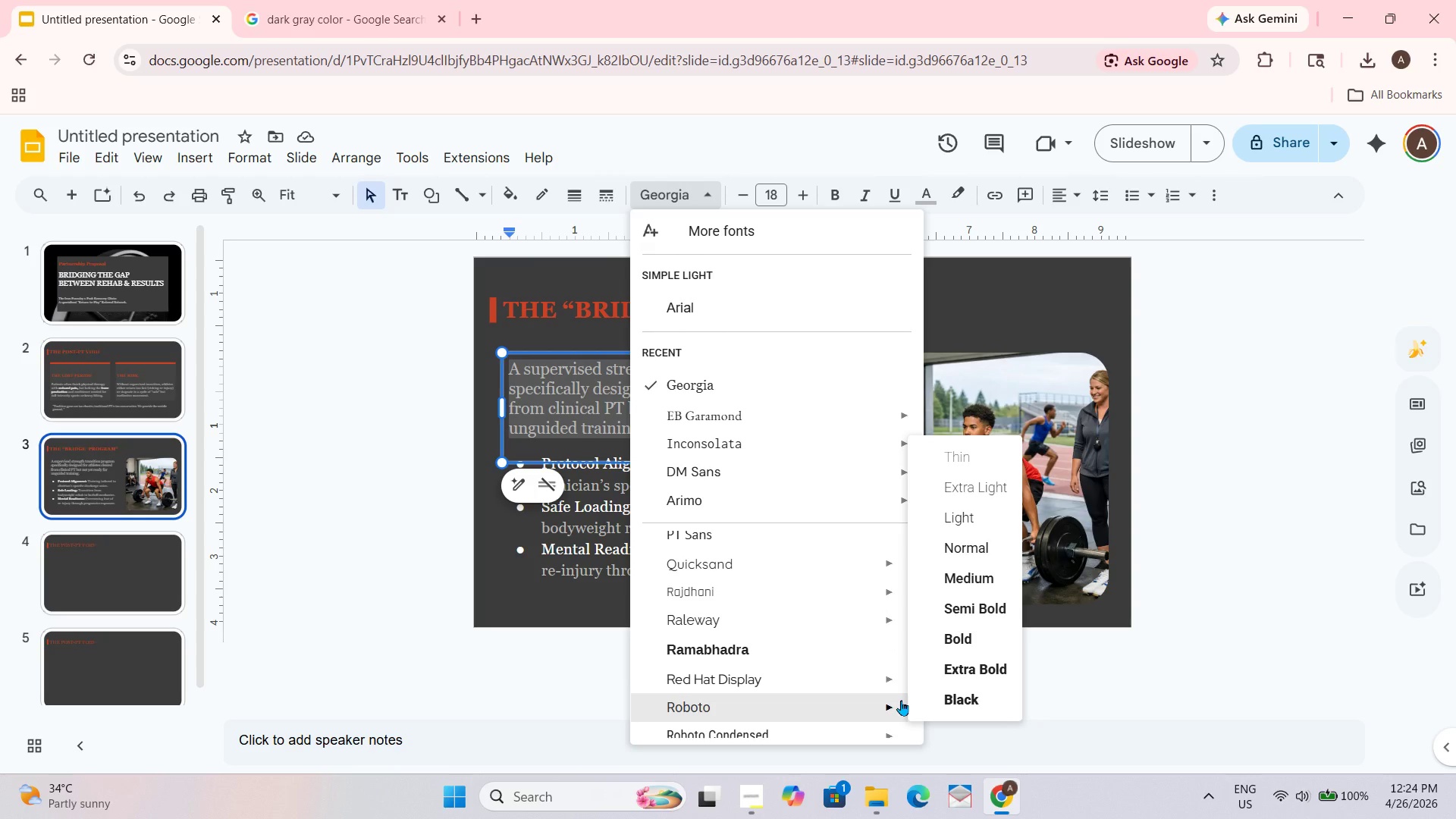 
scroll: coordinate [901, 700], scroll_direction: up, amount: 1.0
 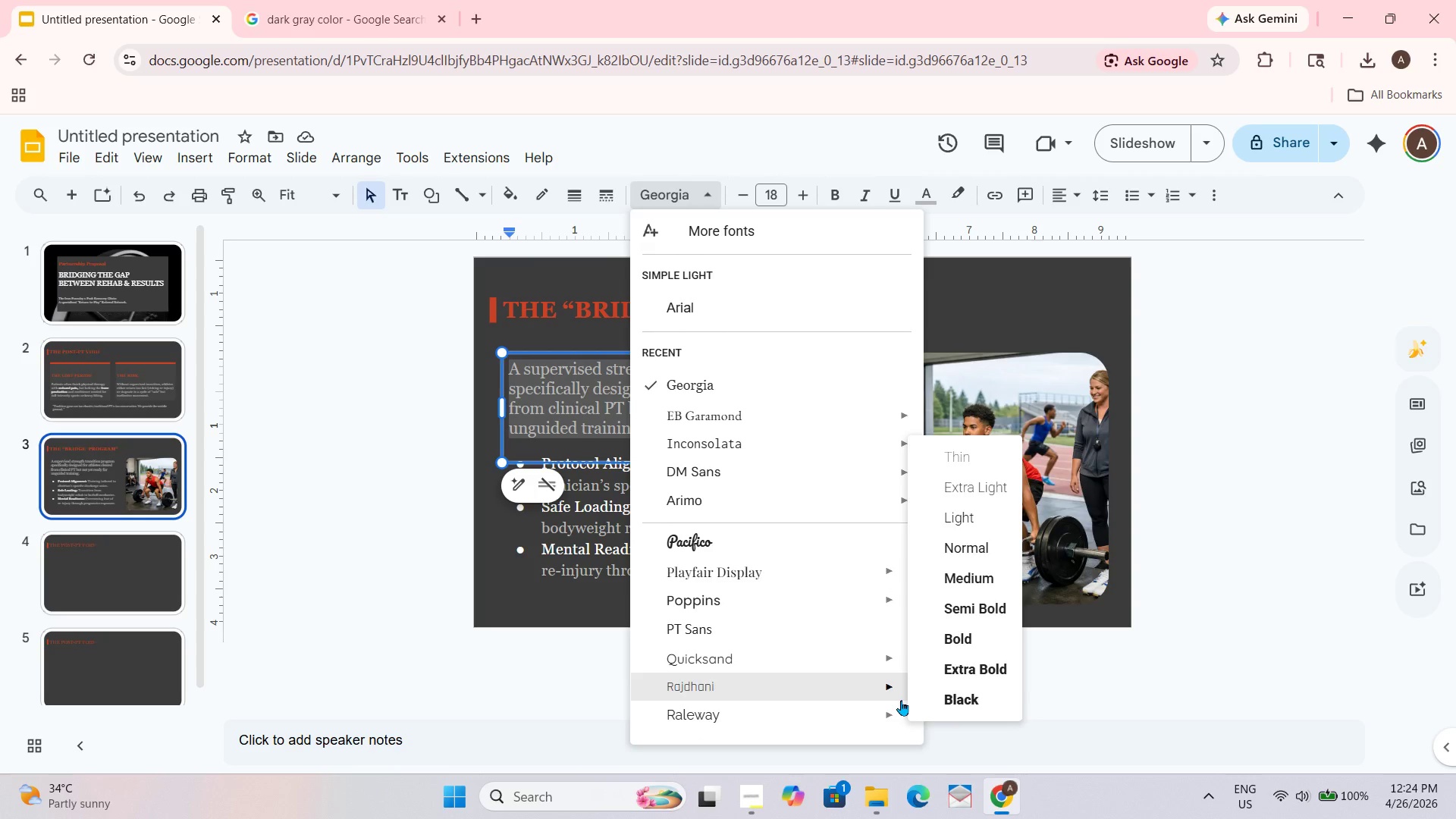 
scroll: coordinate [901, 700], scroll_direction: down, amount: 1.0
 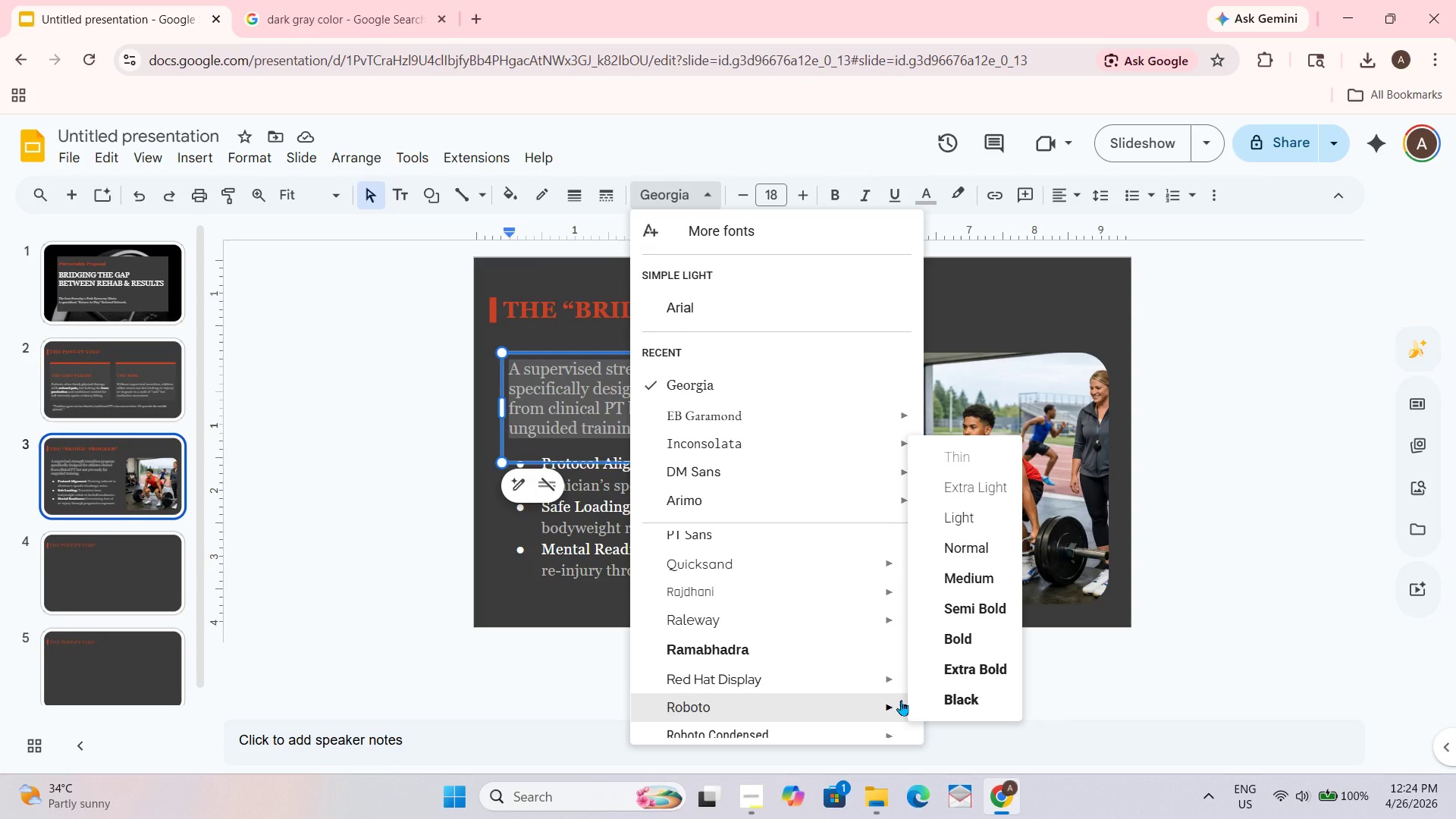 
scroll: coordinate [901, 700], scroll_direction: up, amount: 1.0
 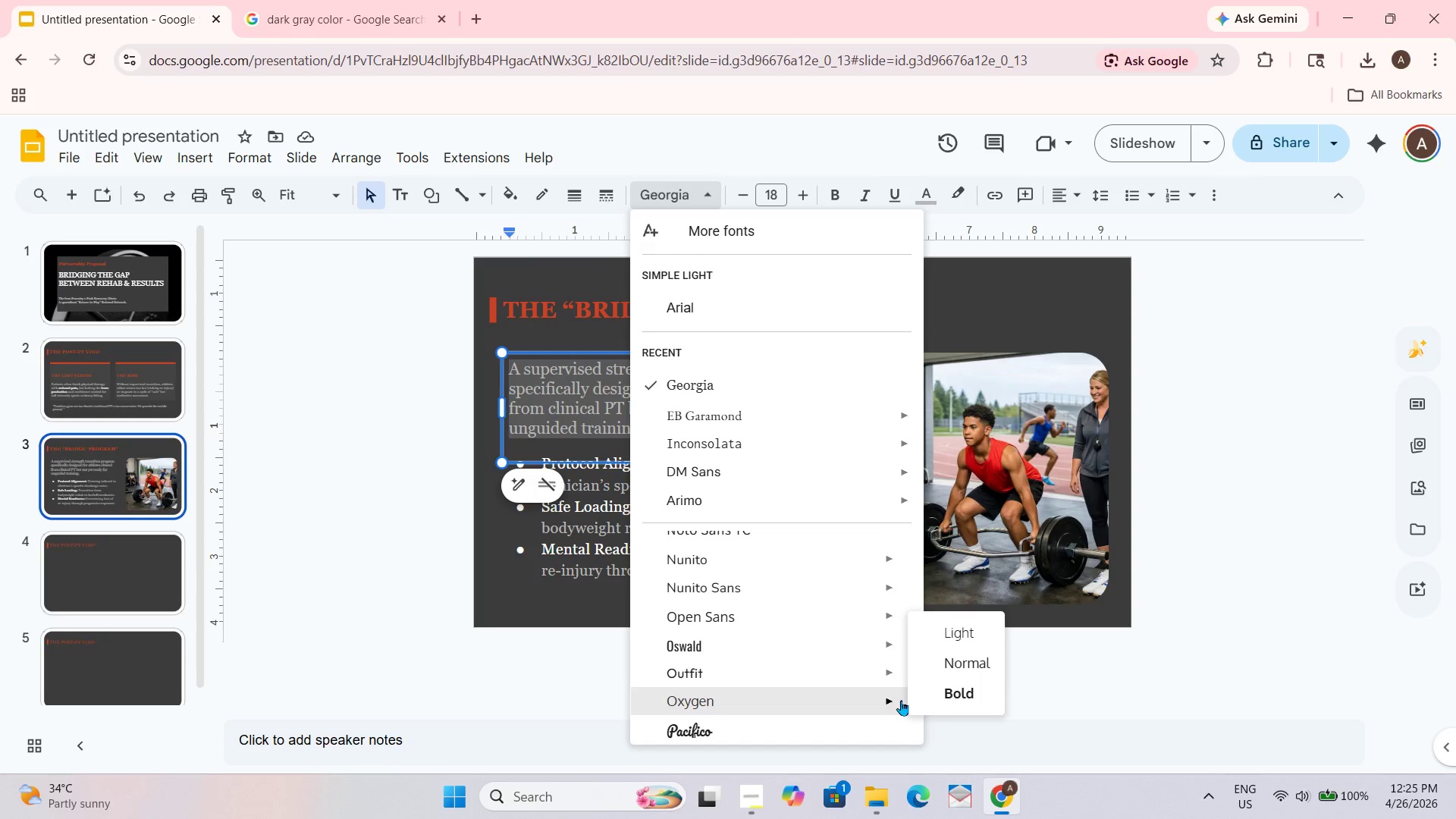 
scroll: coordinate [901, 700], scroll_direction: down, amount: 1.0
 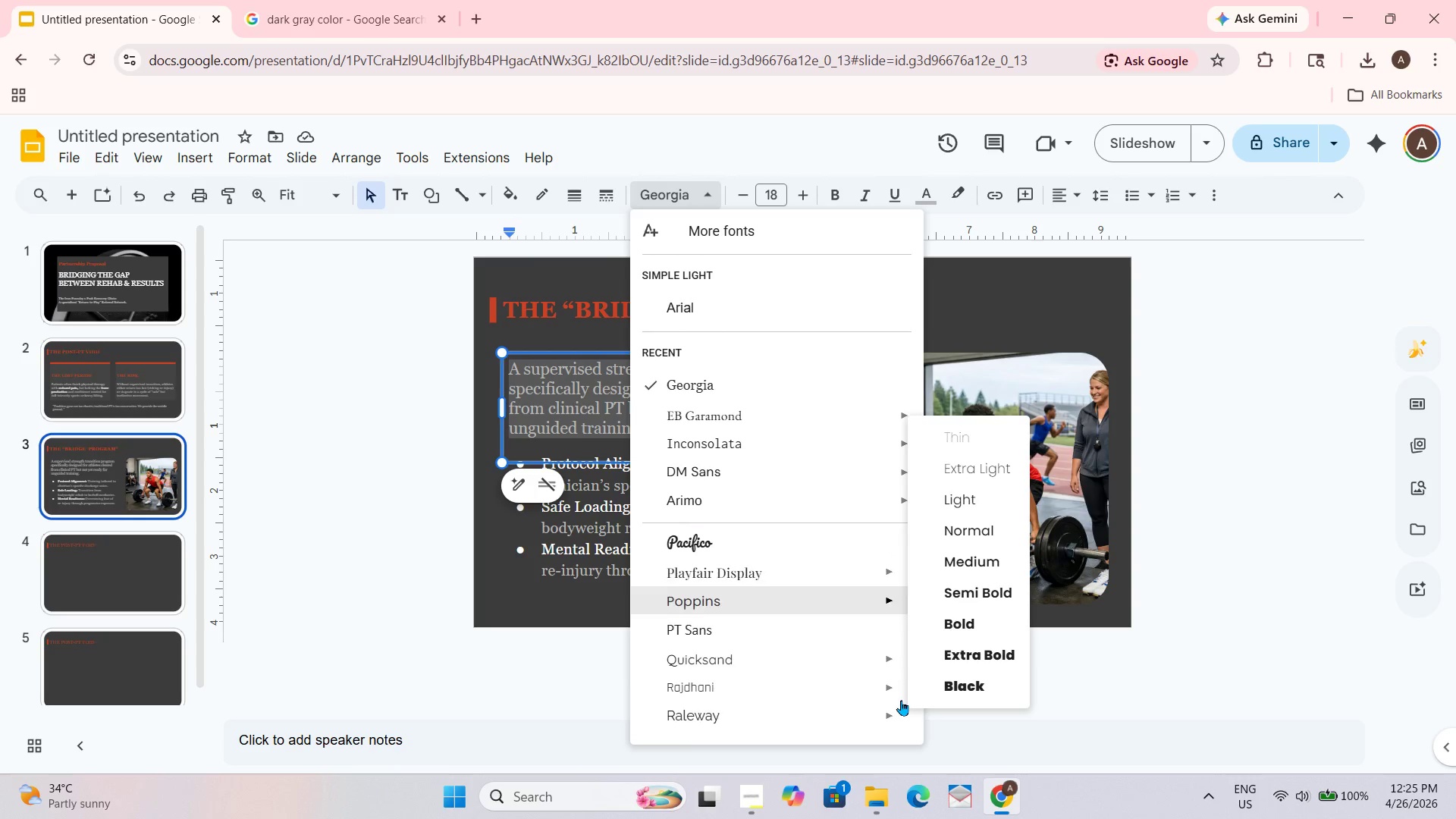 
scroll: coordinate [901, 700], scroll_direction: up, amount: 2.0
 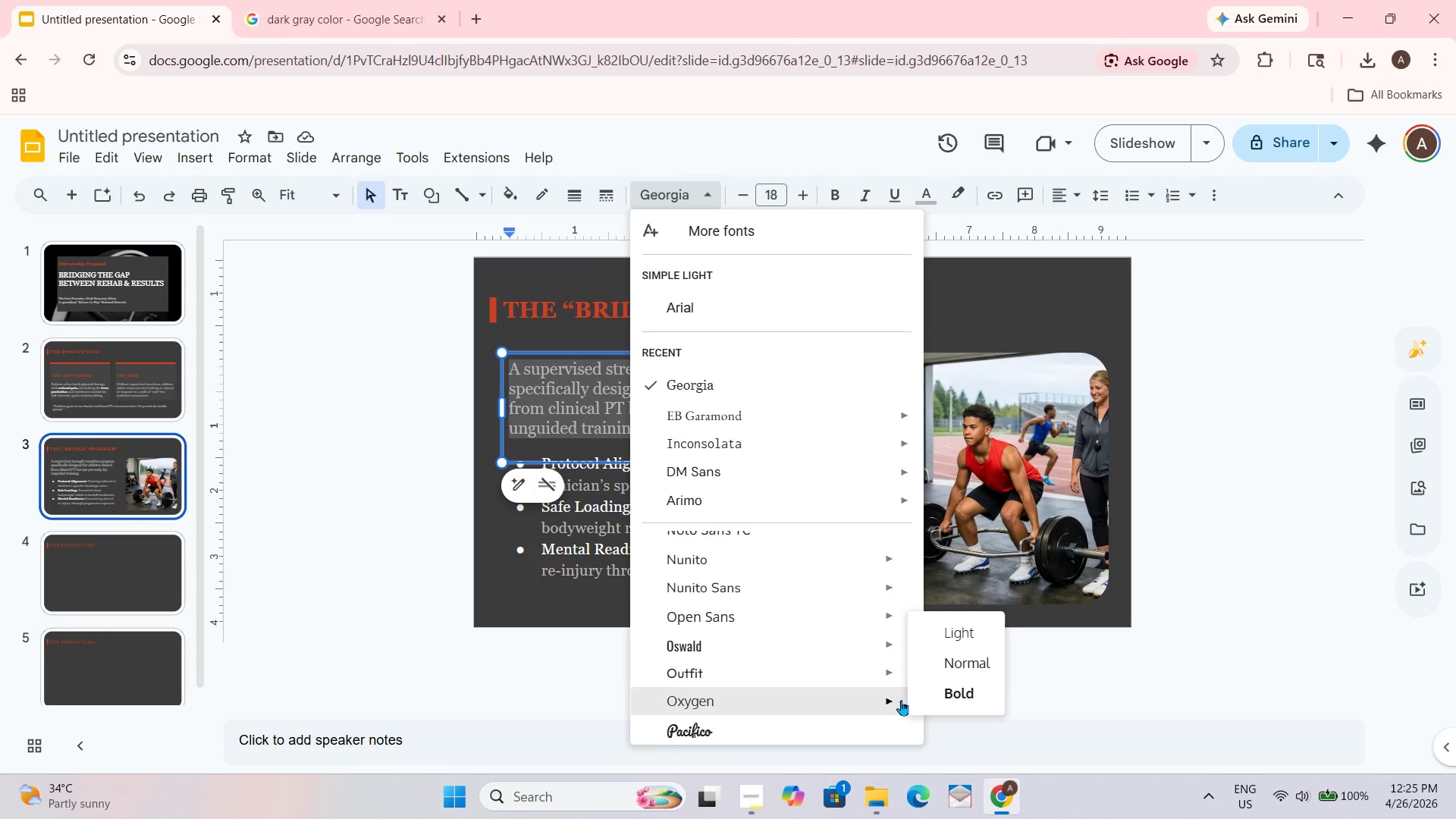 
scroll: coordinate [901, 700], scroll_direction: down, amount: 1.0
 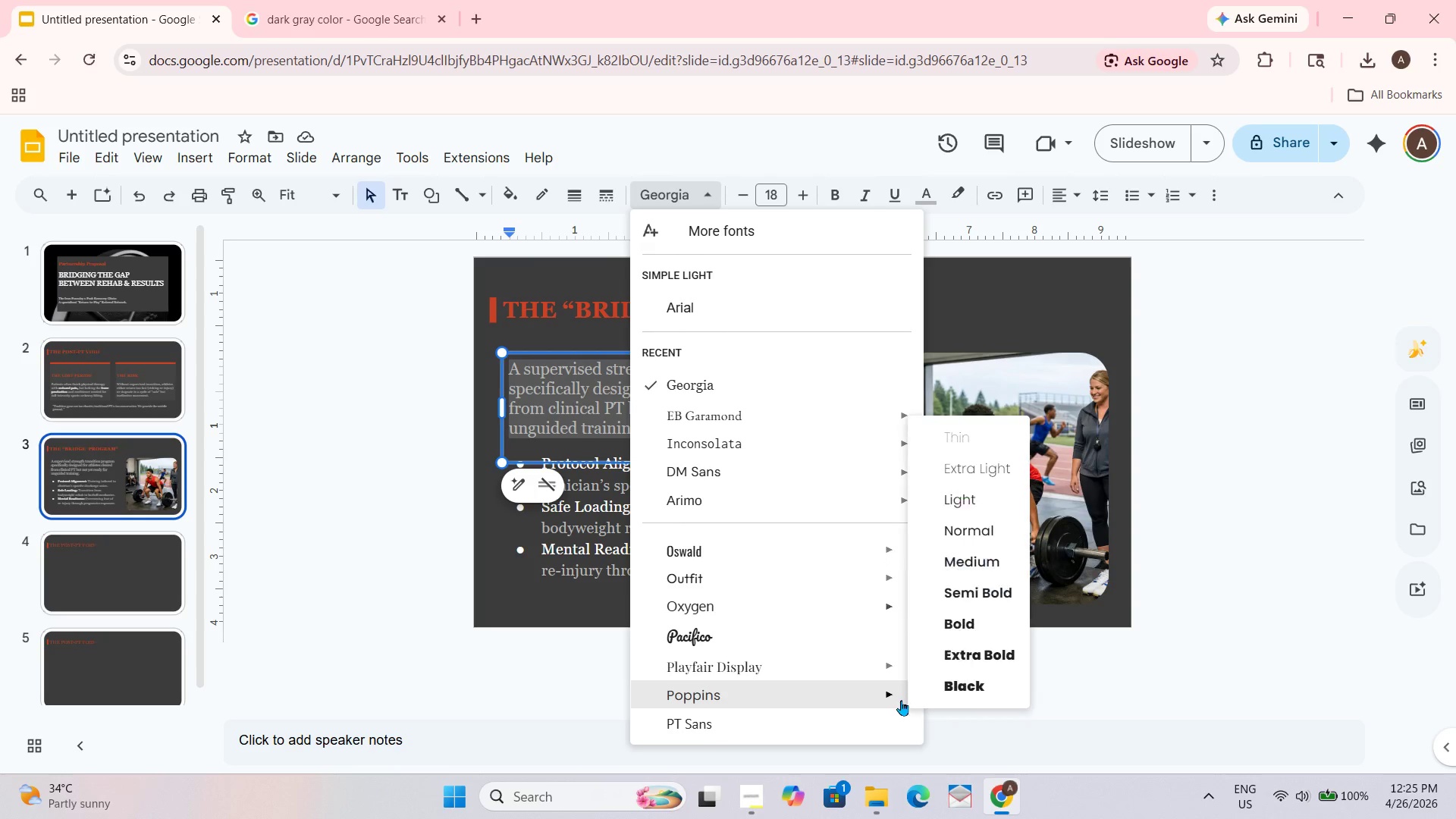 
scroll: coordinate [901, 700], scroll_direction: none, amount: 0.0
 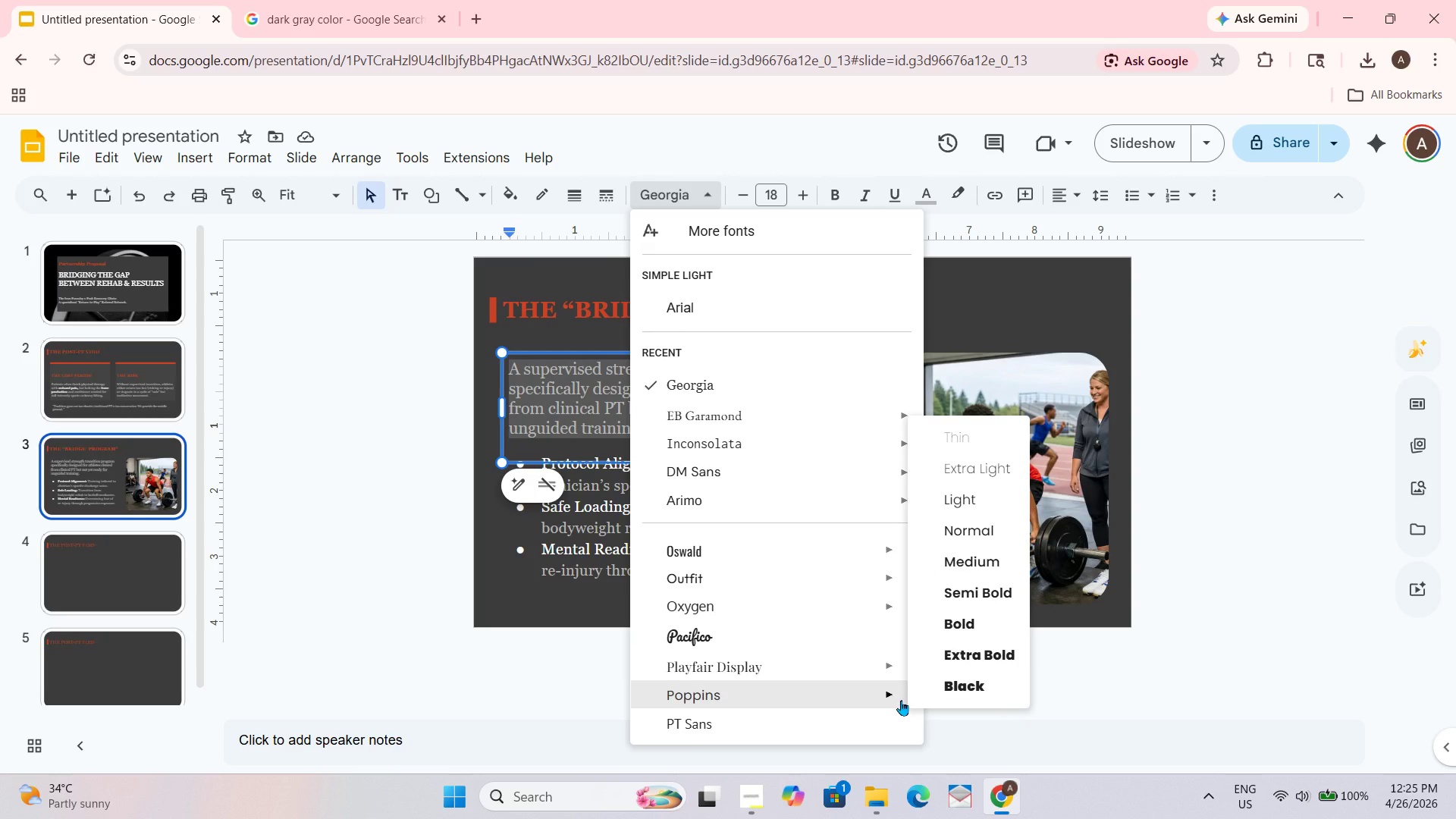 
scroll: coordinate [901, 700], scroll_direction: down, amount: 1.0
 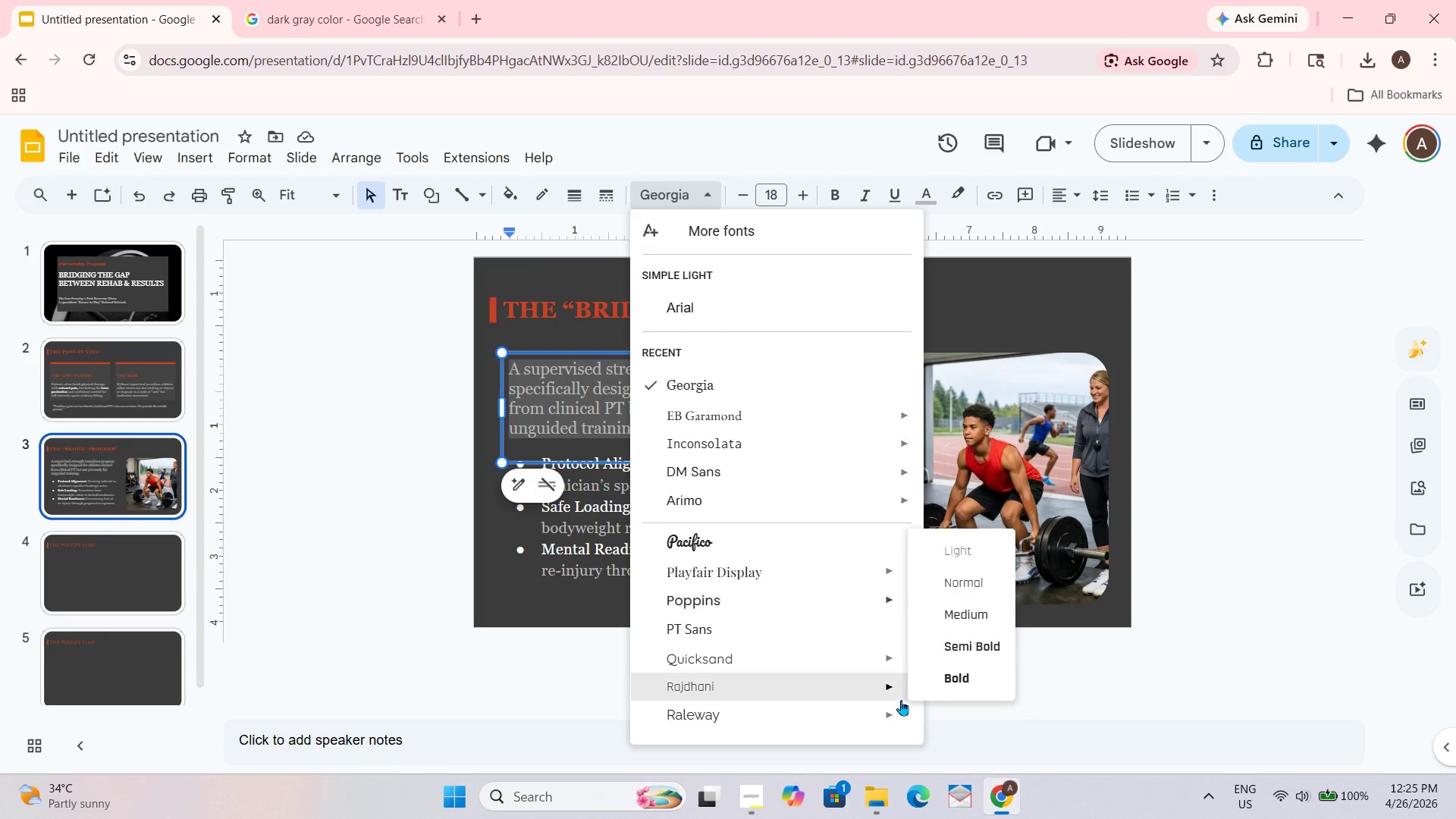 
scroll: coordinate [901, 700], scroll_direction: up, amount: 1.0
 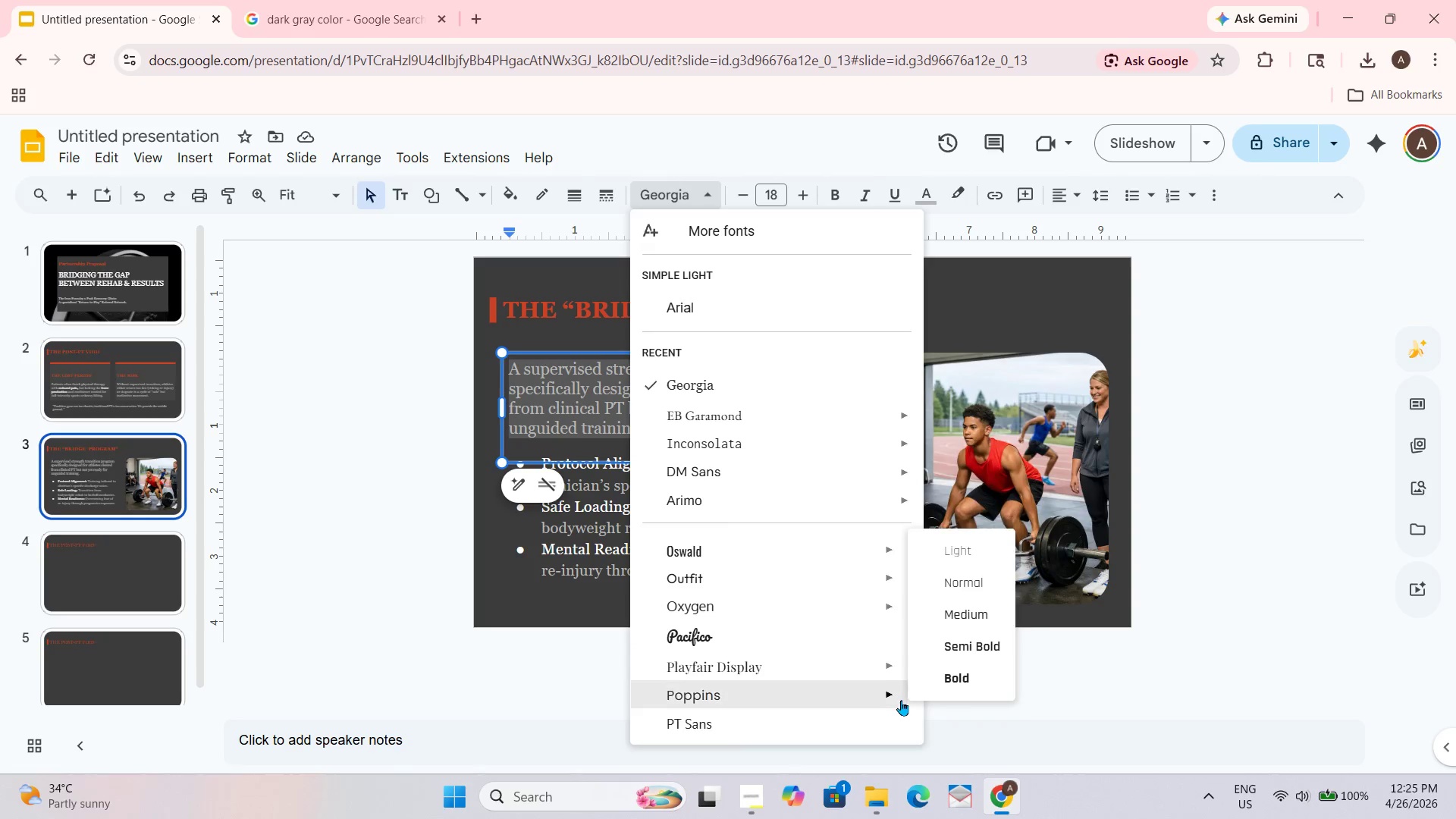 
scroll: coordinate [901, 700], scroll_direction: down, amount: 1.0
 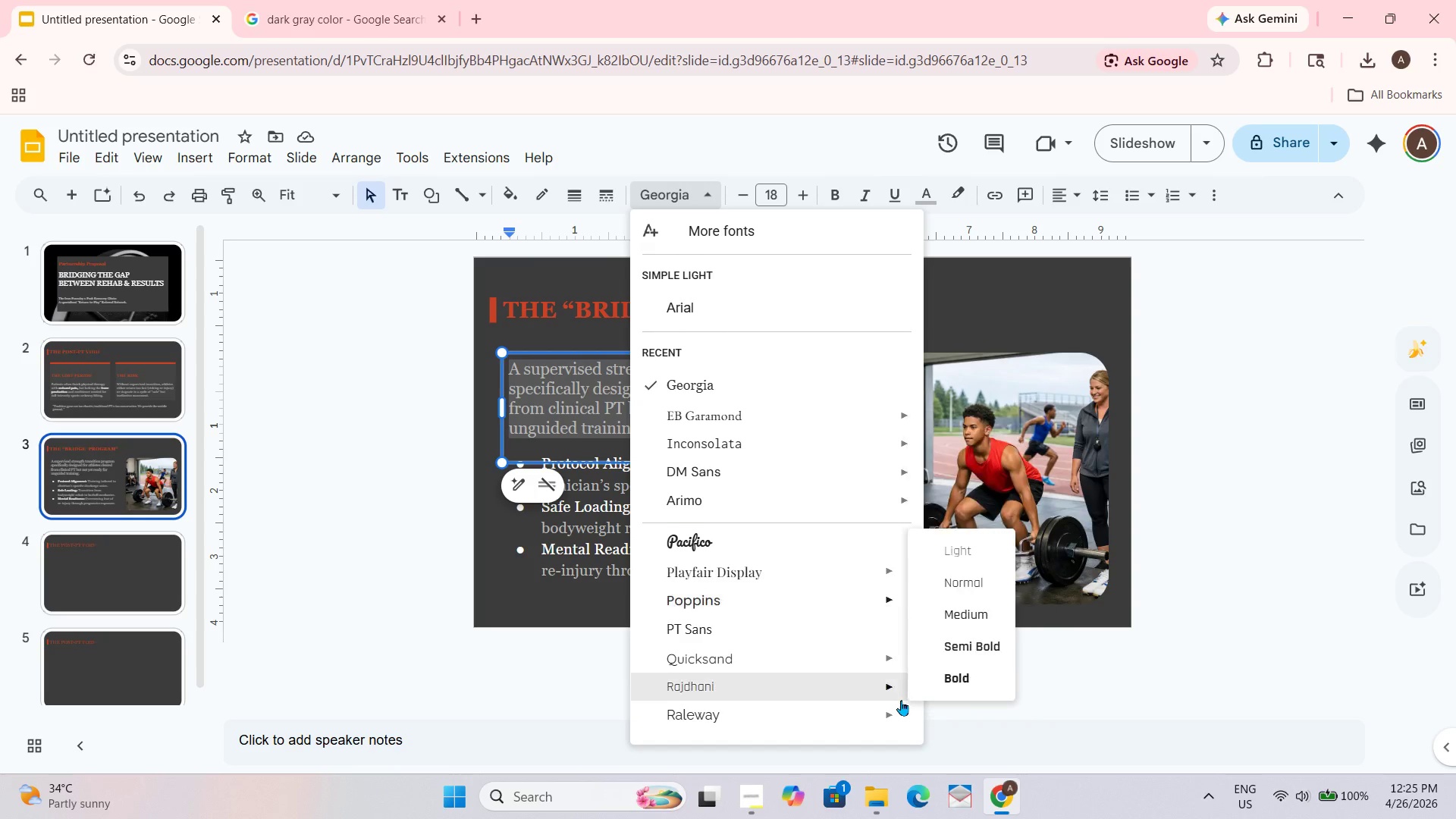 
scroll: coordinate [901, 700], scroll_direction: none, amount: 0.0
 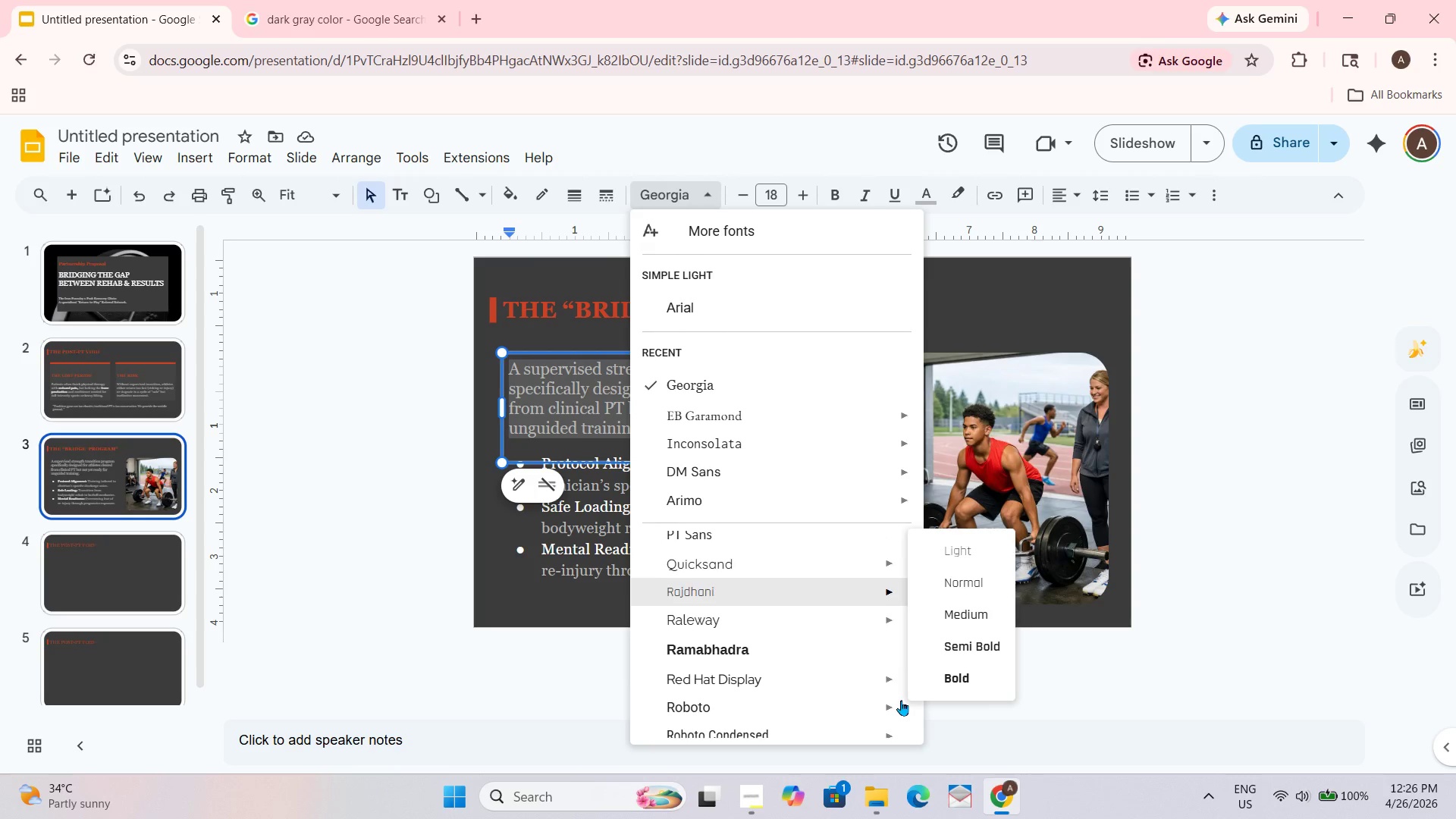 
scroll: coordinate [901, 700], scroll_direction: down, amount: 1.0
 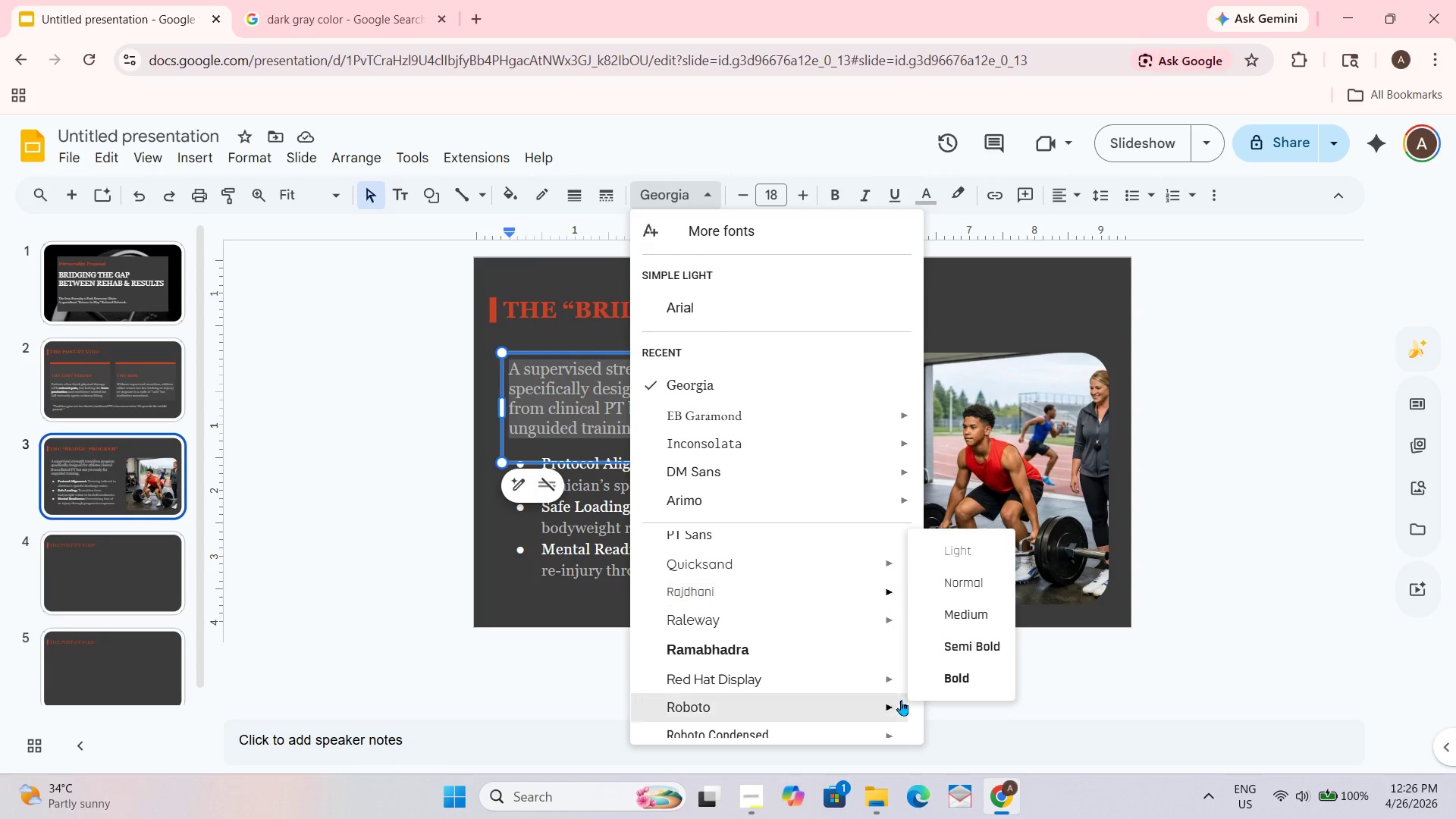 
scroll: coordinate [901, 700], scroll_direction: none, amount: 0.0
 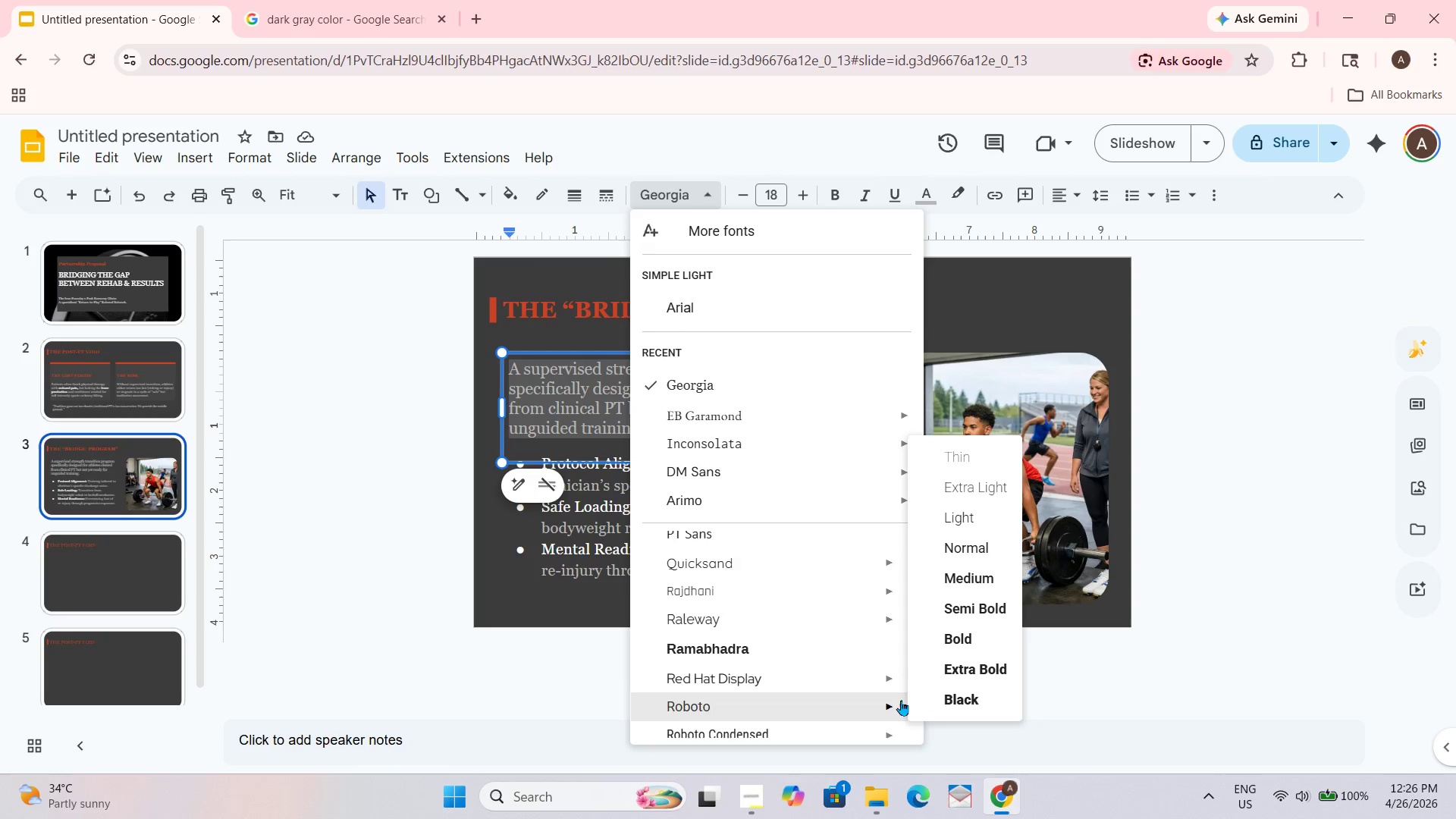 
scroll: coordinate [901, 700], scroll_direction: down, amount: 1.0
 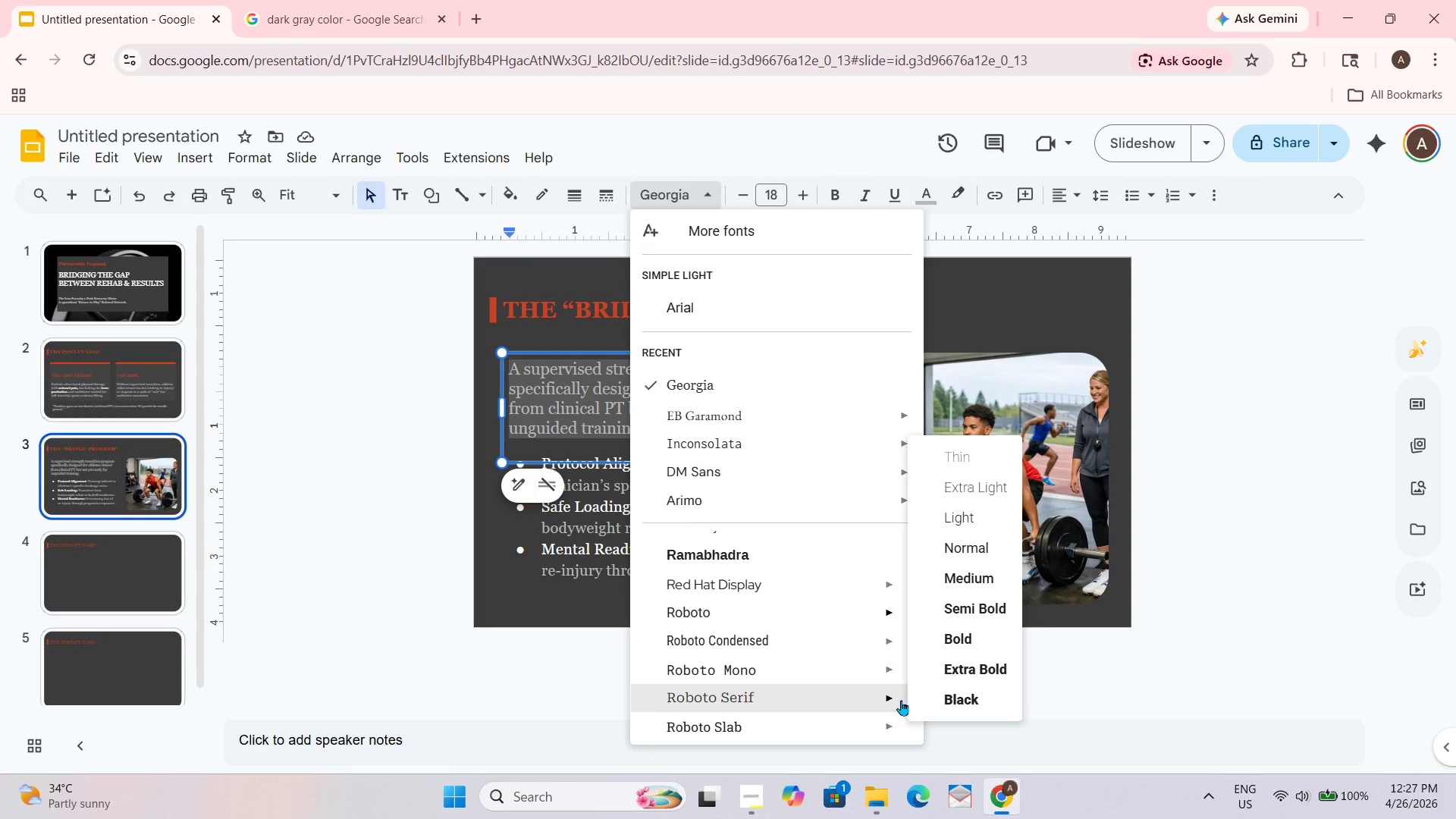 
scroll: coordinate [901, 700], scroll_direction: none, amount: 0.0
 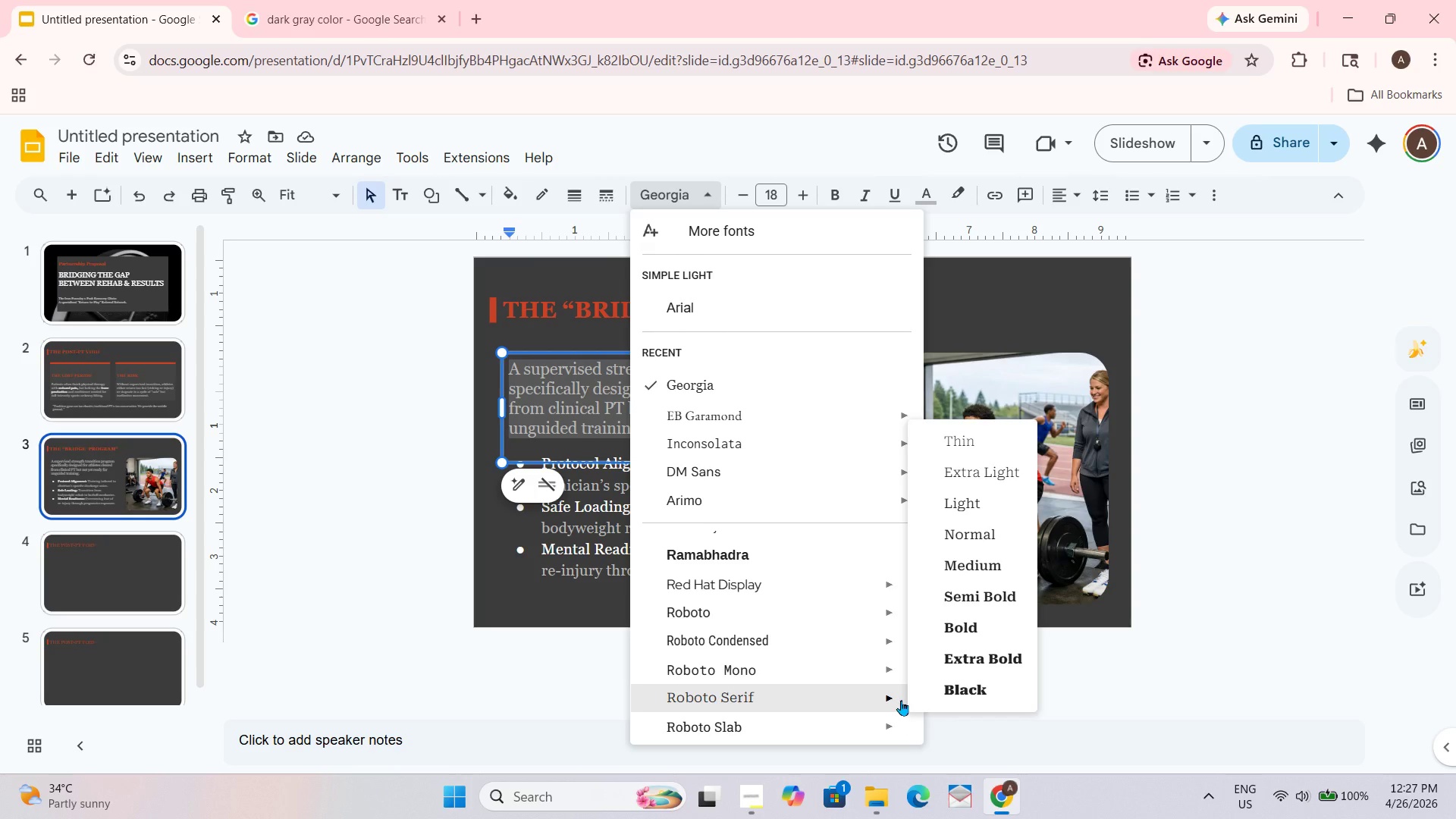 
scroll: coordinate [901, 700], scroll_direction: up, amount: 1.0
 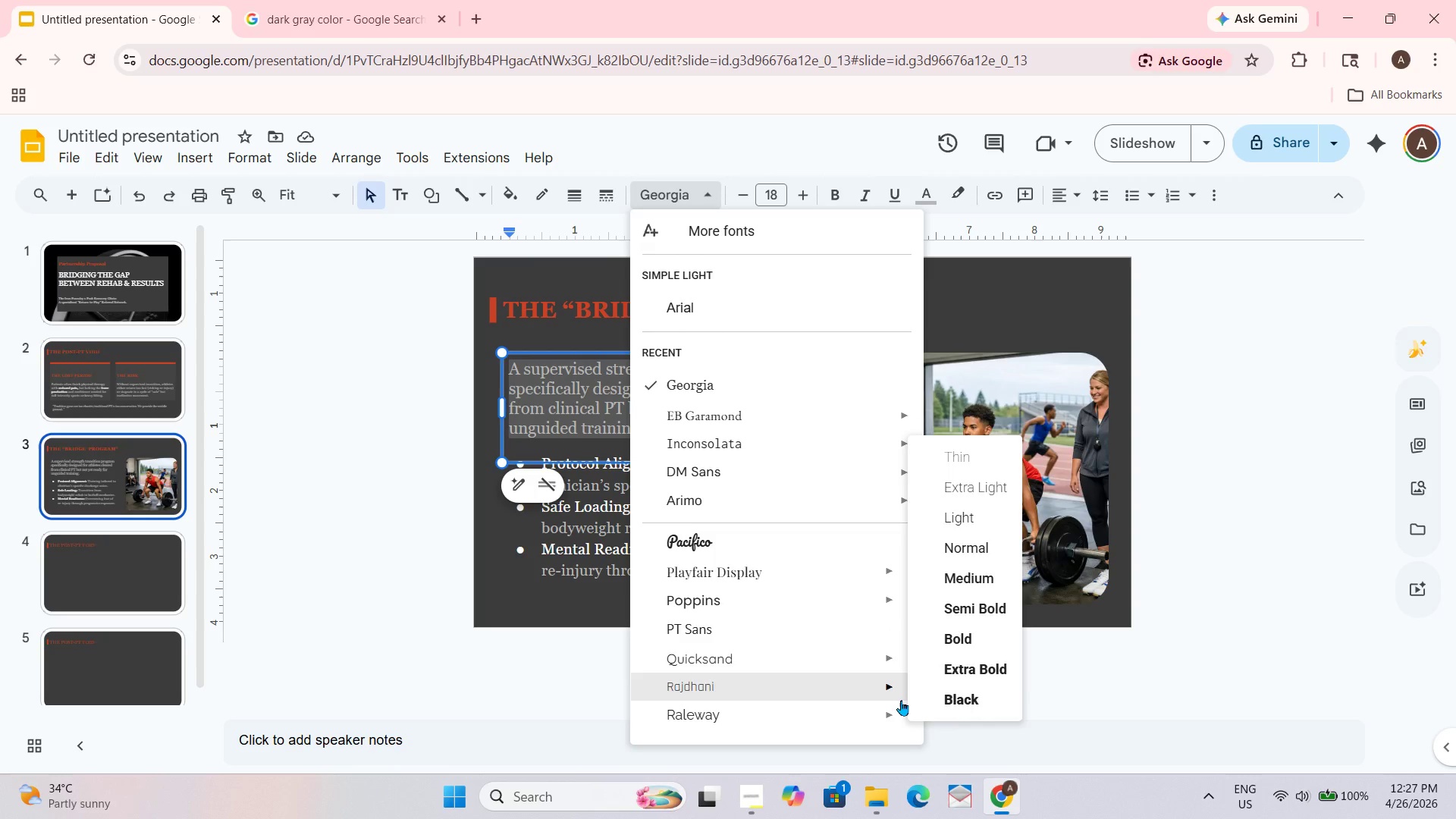 
scroll: coordinate [901, 700], scroll_direction: none, amount: 0.0
 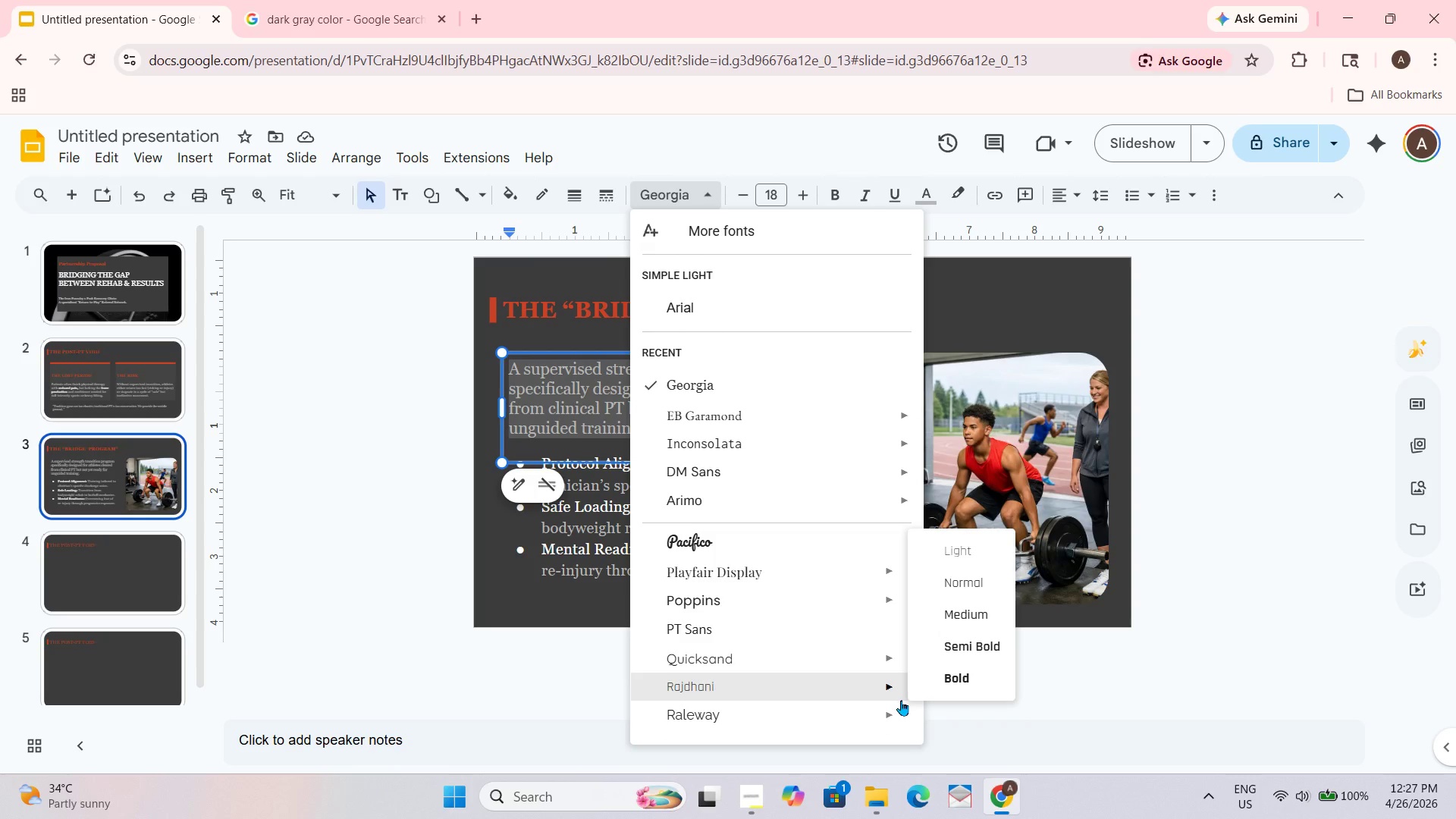 
scroll: coordinate [901, 700], scroll_direction: down, amount: 1.0
 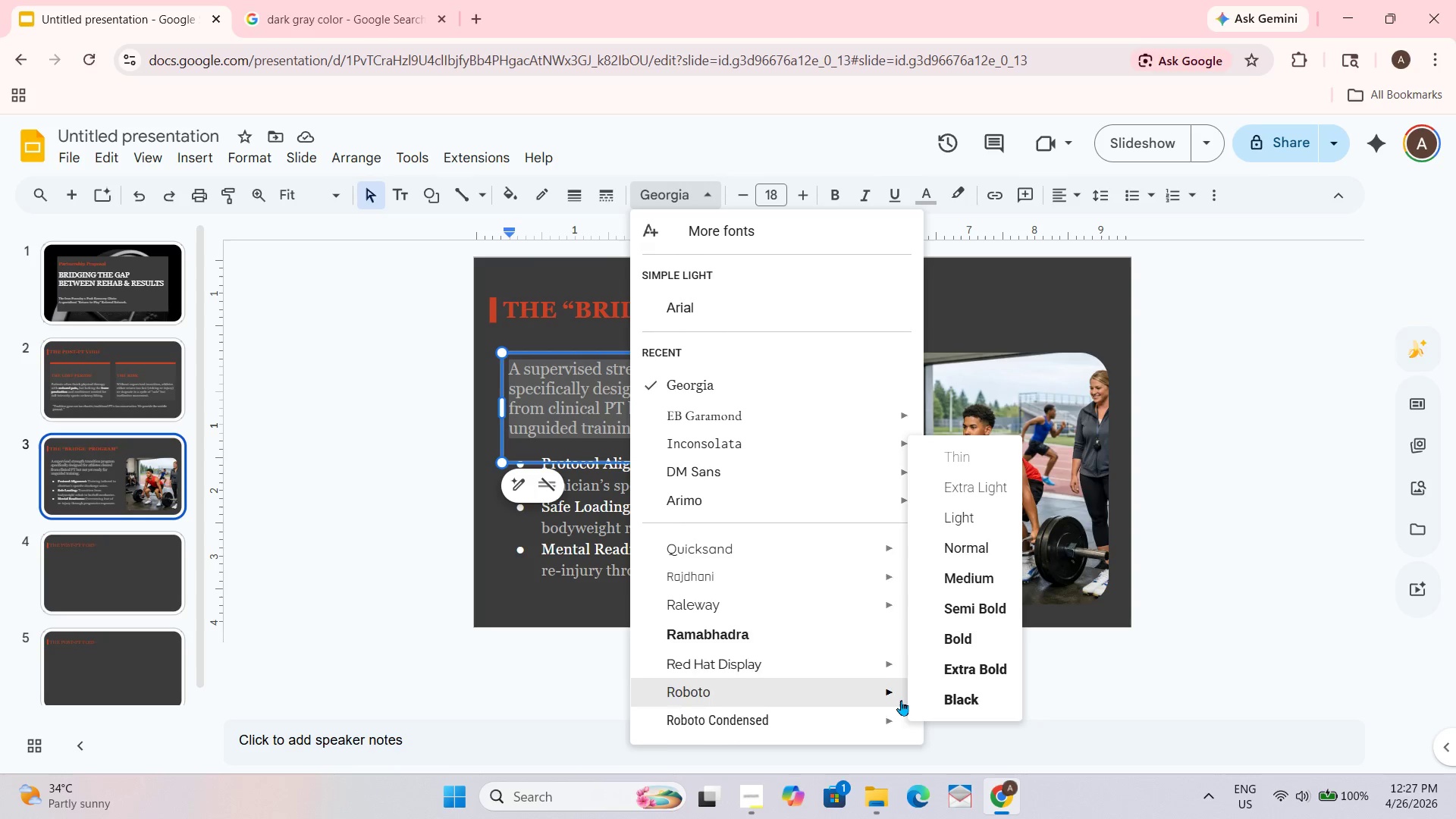 
scroll: coordinate [901, 700], scroll_direction: up, amount: 1.0
 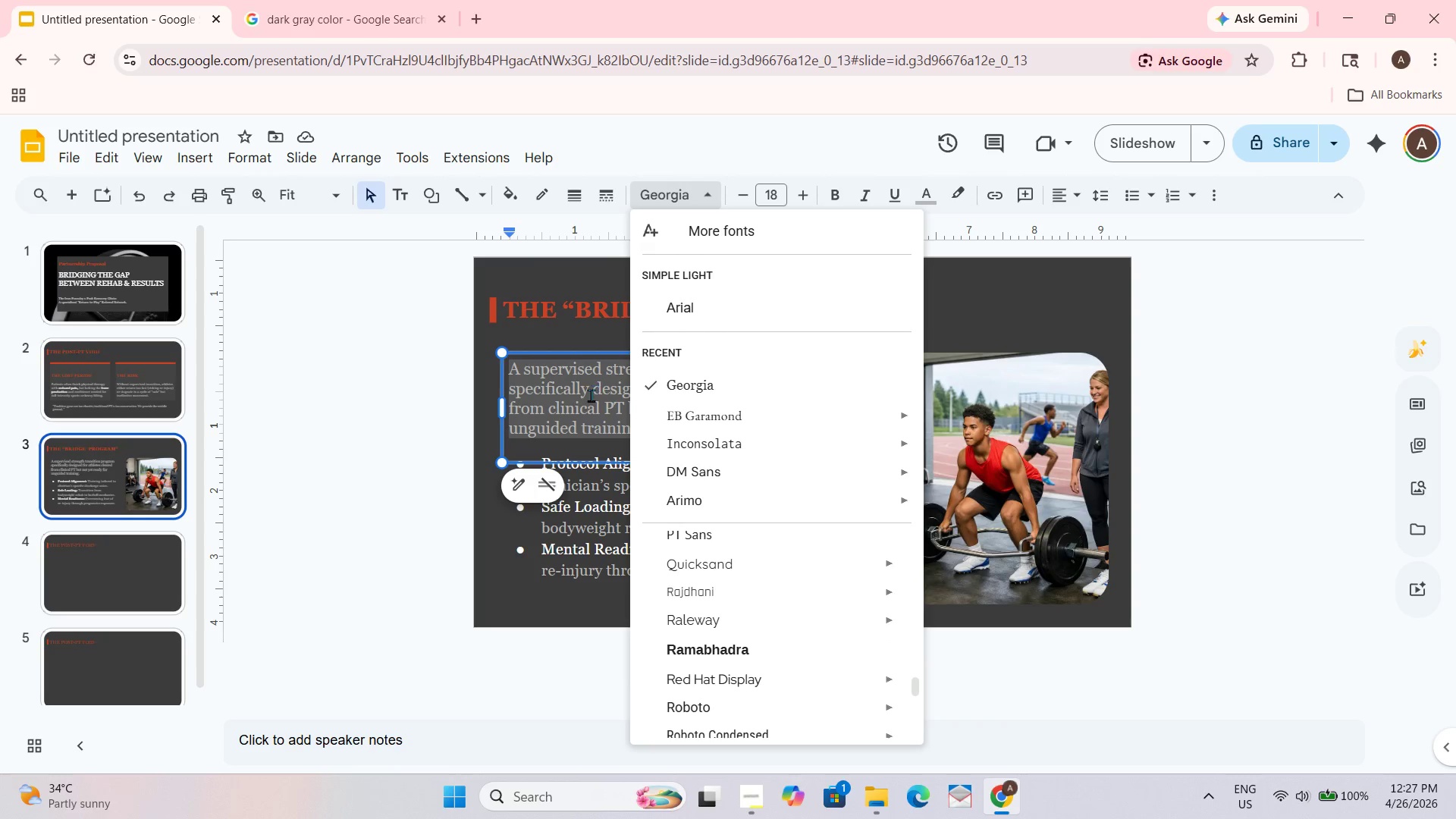 
left_click([479, 522])
 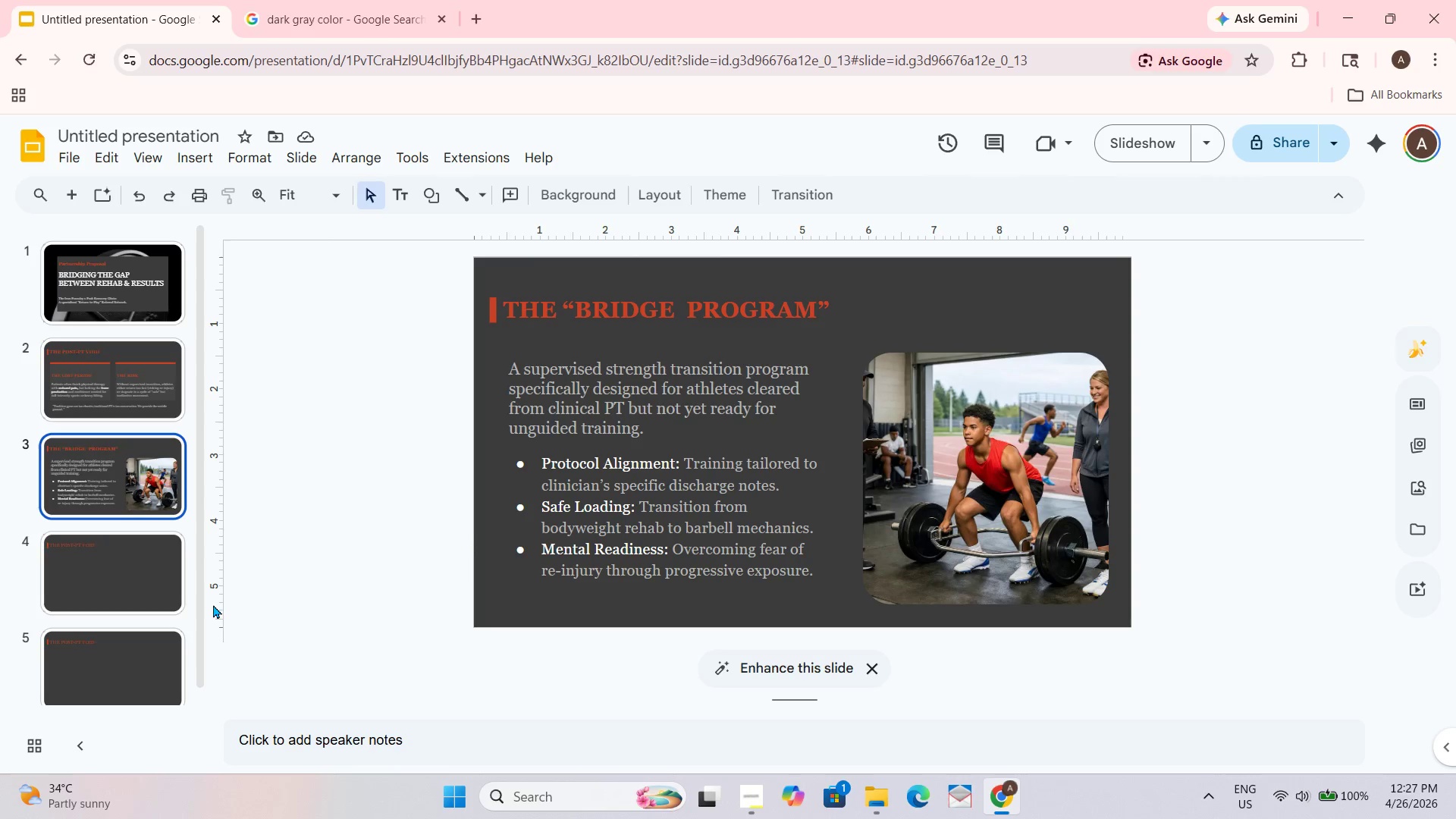 
left_click([131, 609])
 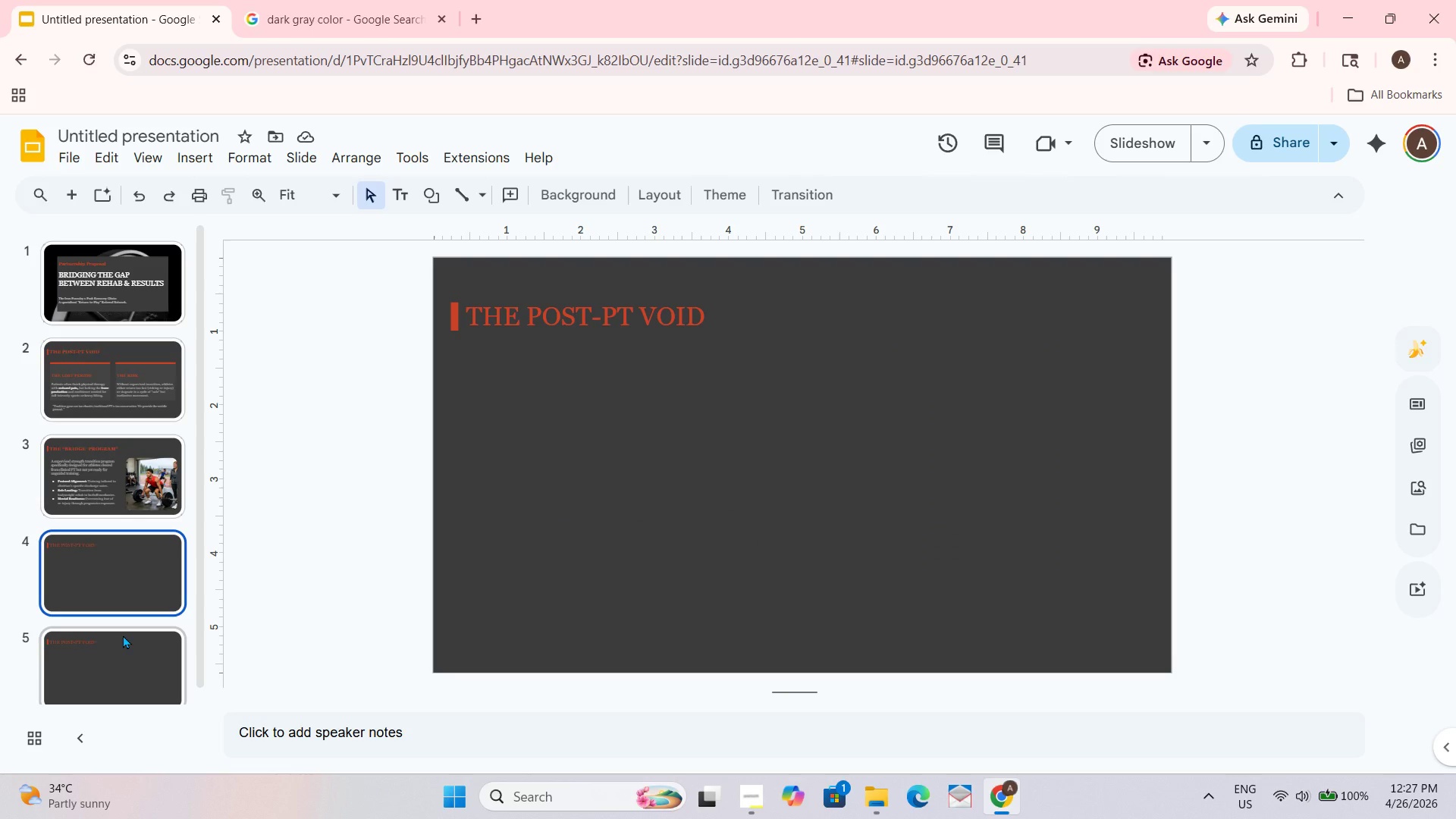 
wait(10.34)
 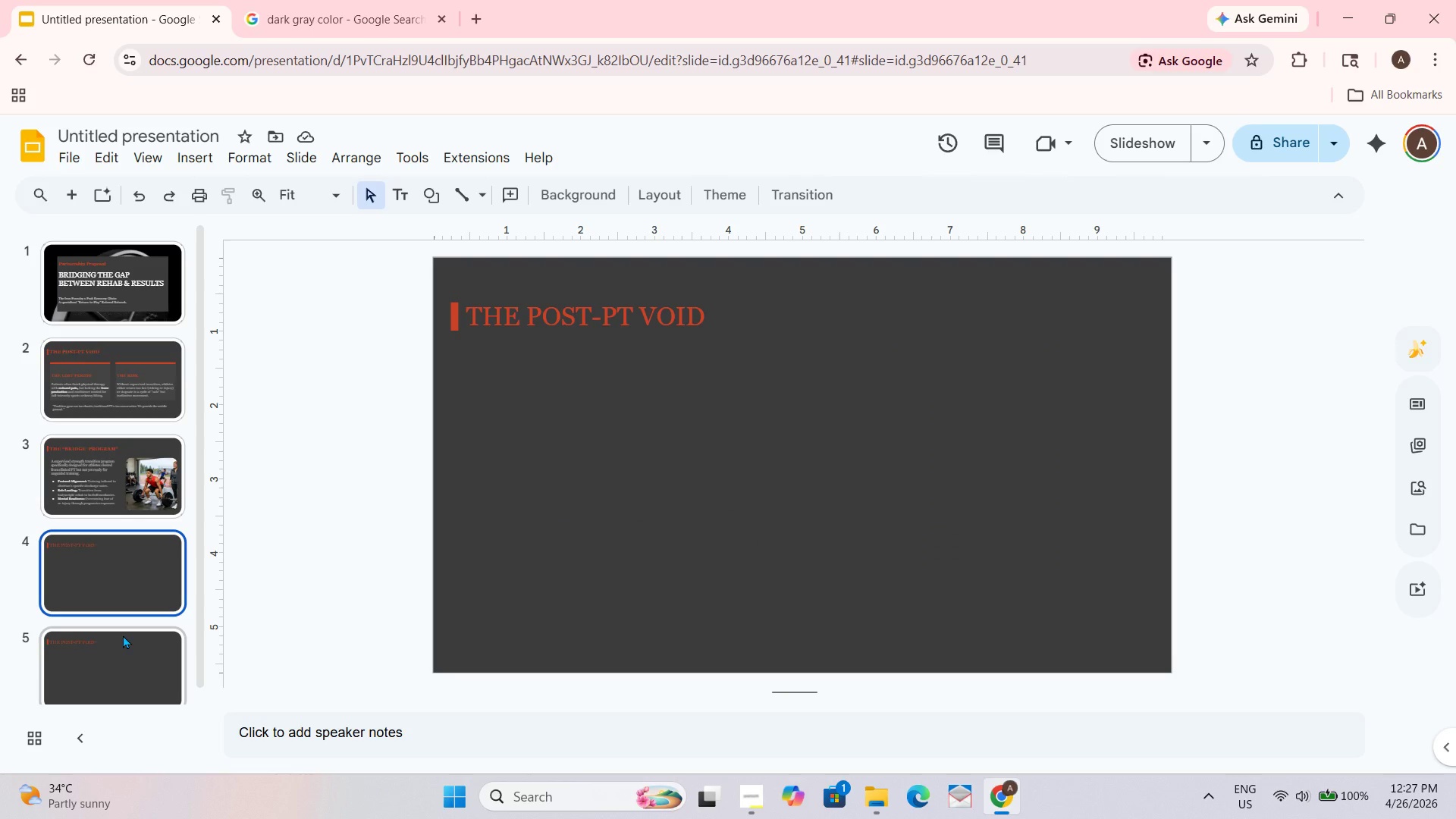 
double_click([664, 306])
 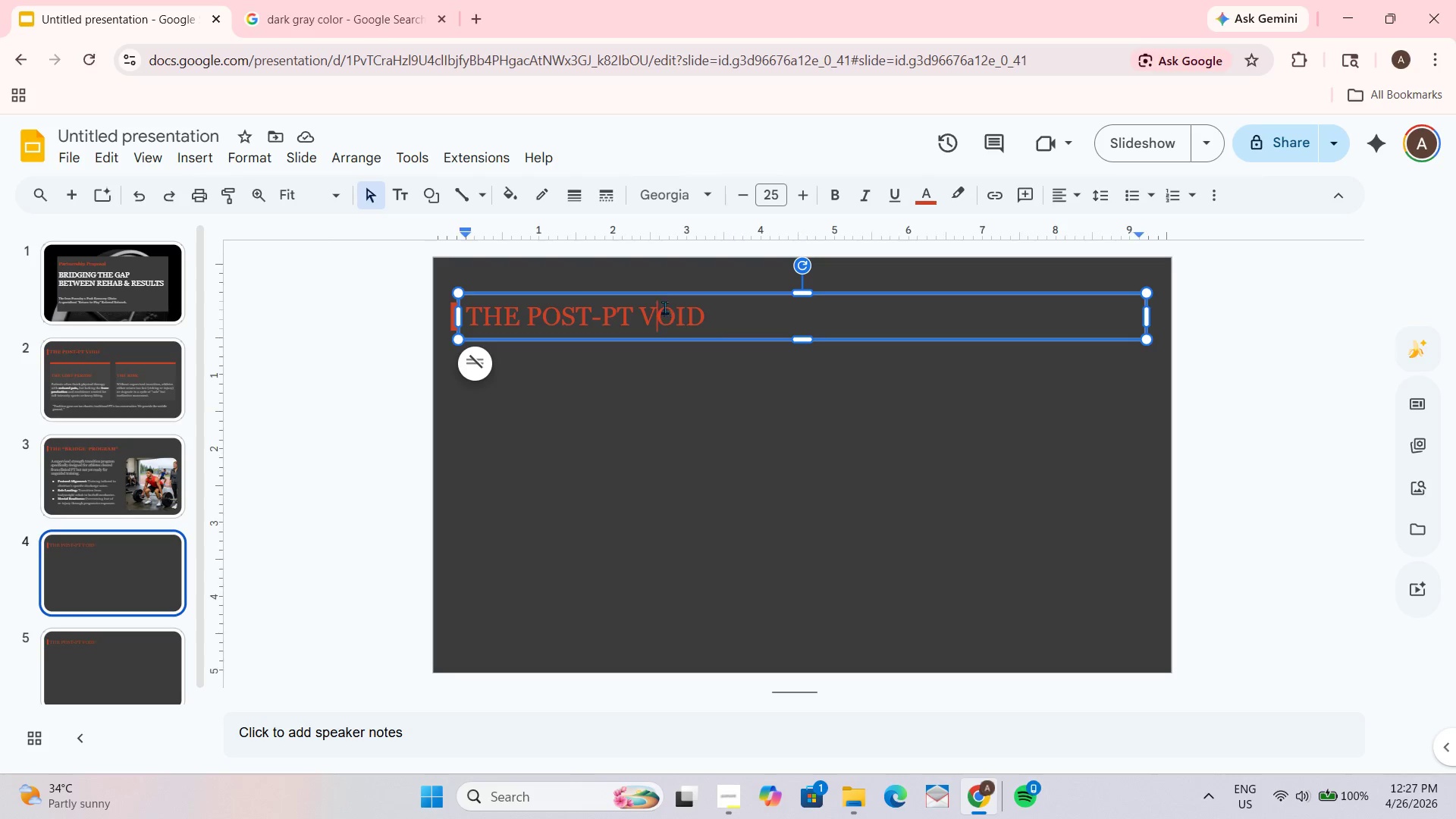 
hold_key(key=ControlLeft, duration=0.31)
 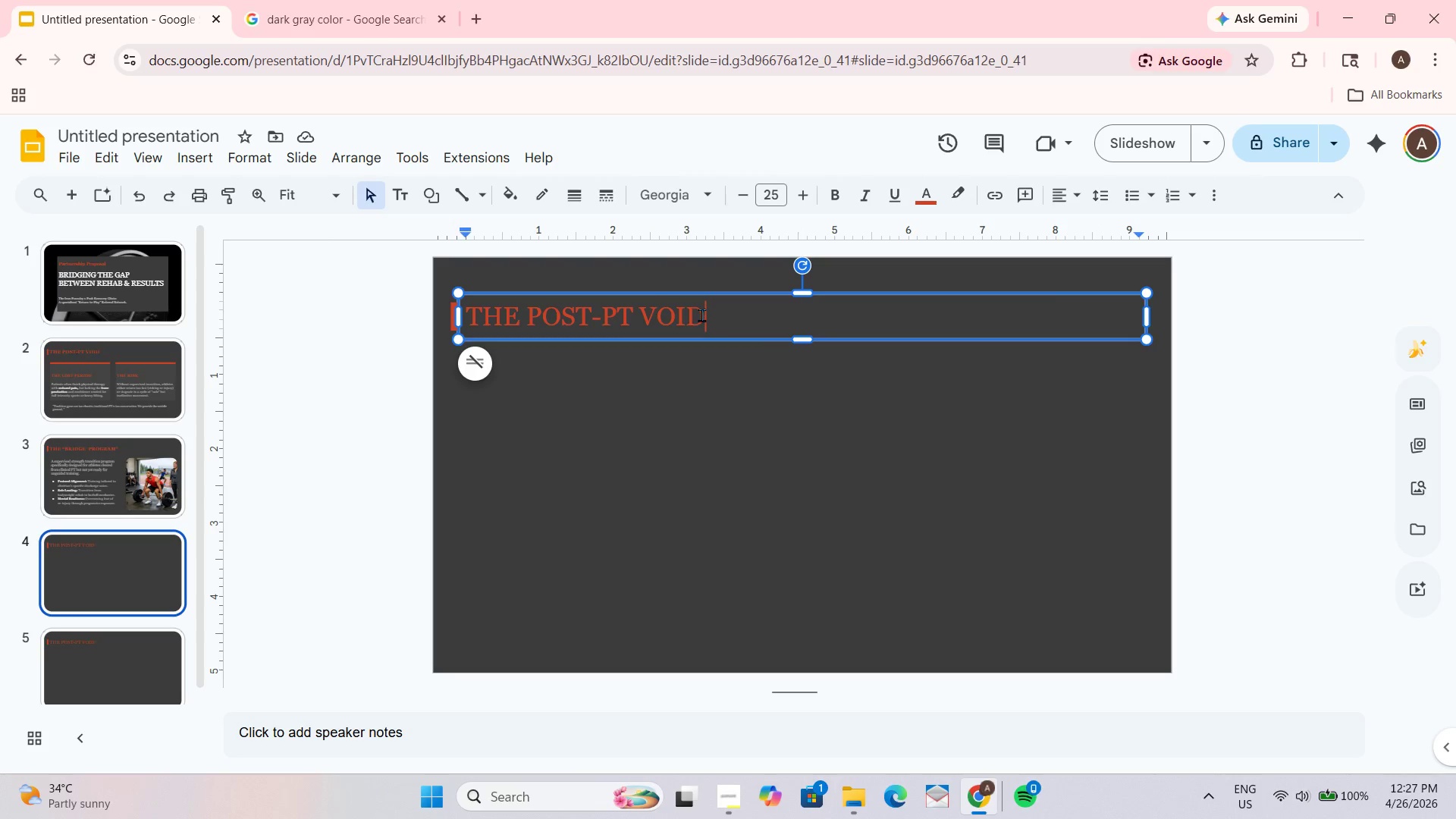 
key(Control+A)
 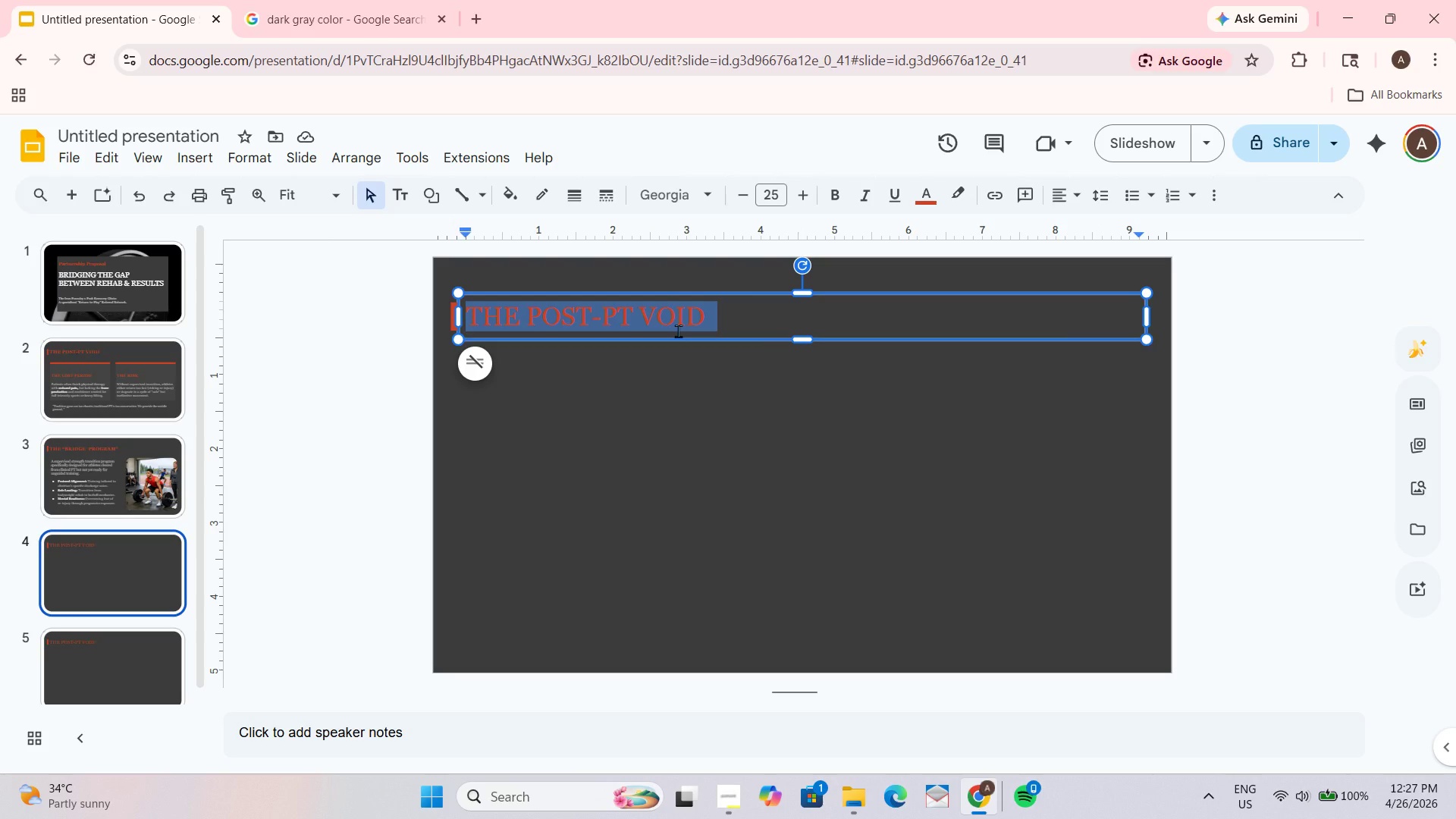 
type(our =)
key(Backspace)
key(Backspace)
key(Backspace)
key(Backspace)
type(OU)
key(Backspace)
key(Backspace)
type(UR MEMBER PROFILE)
 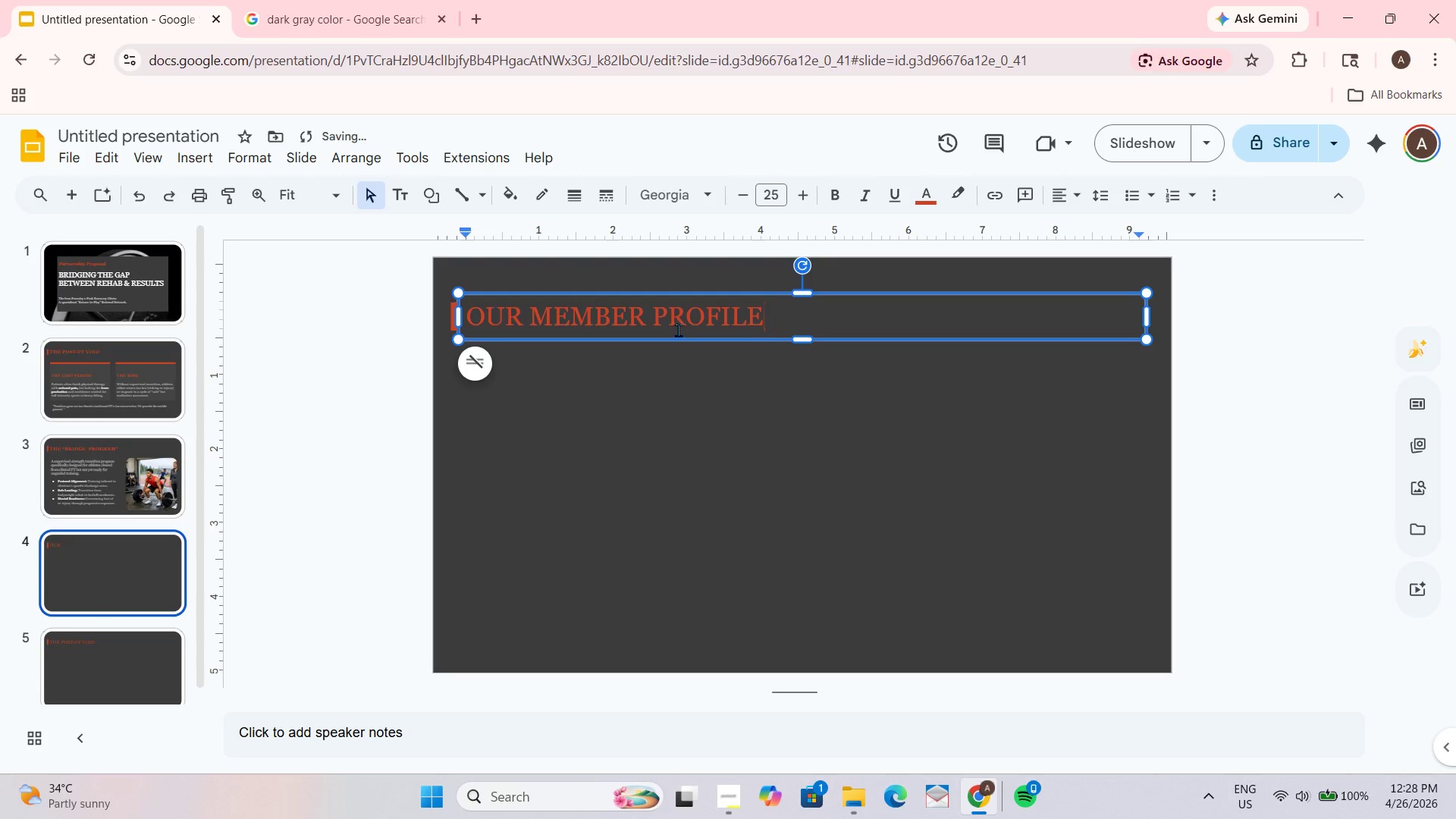 
 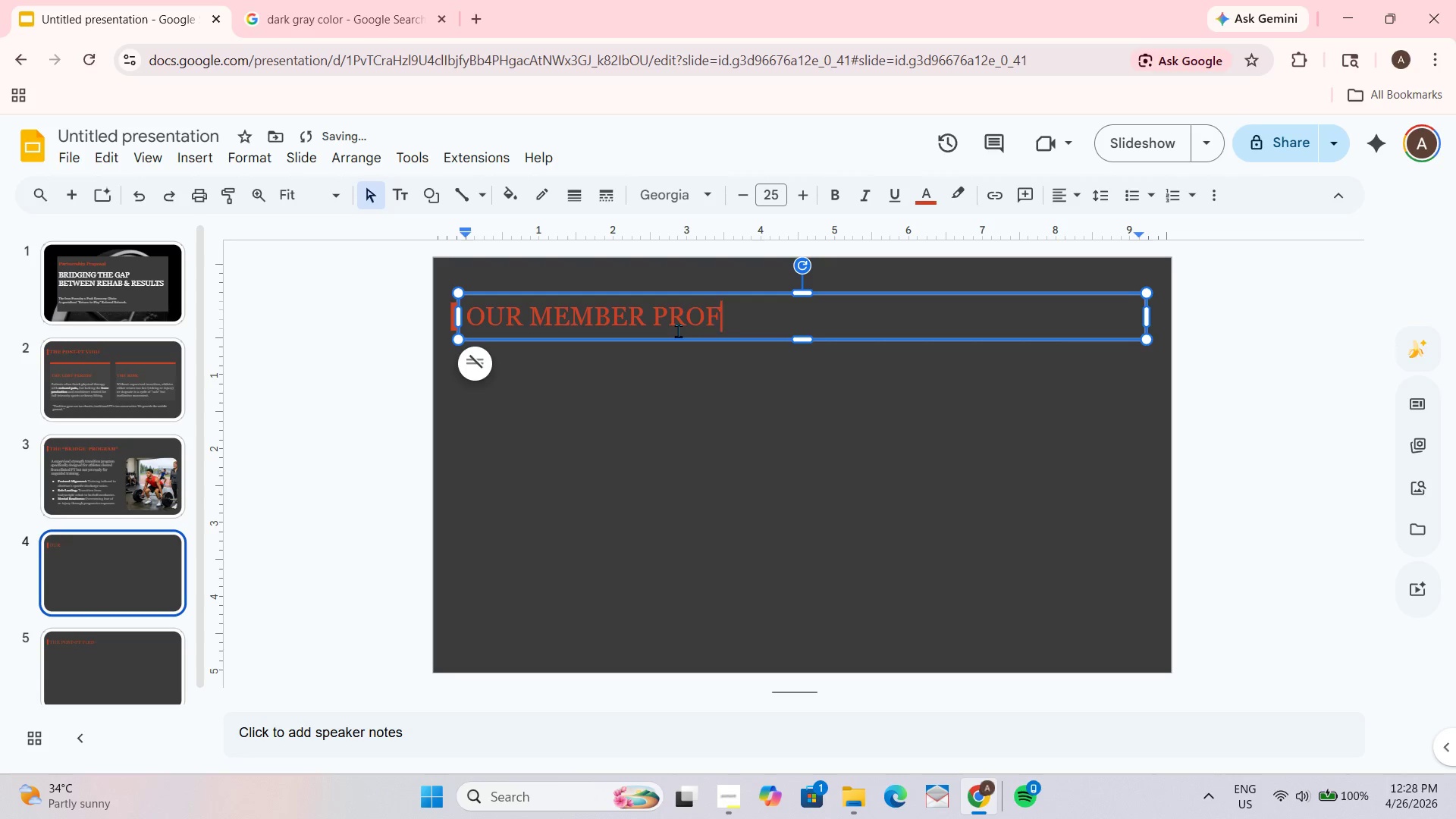 
key(Control+ControlLeft)
 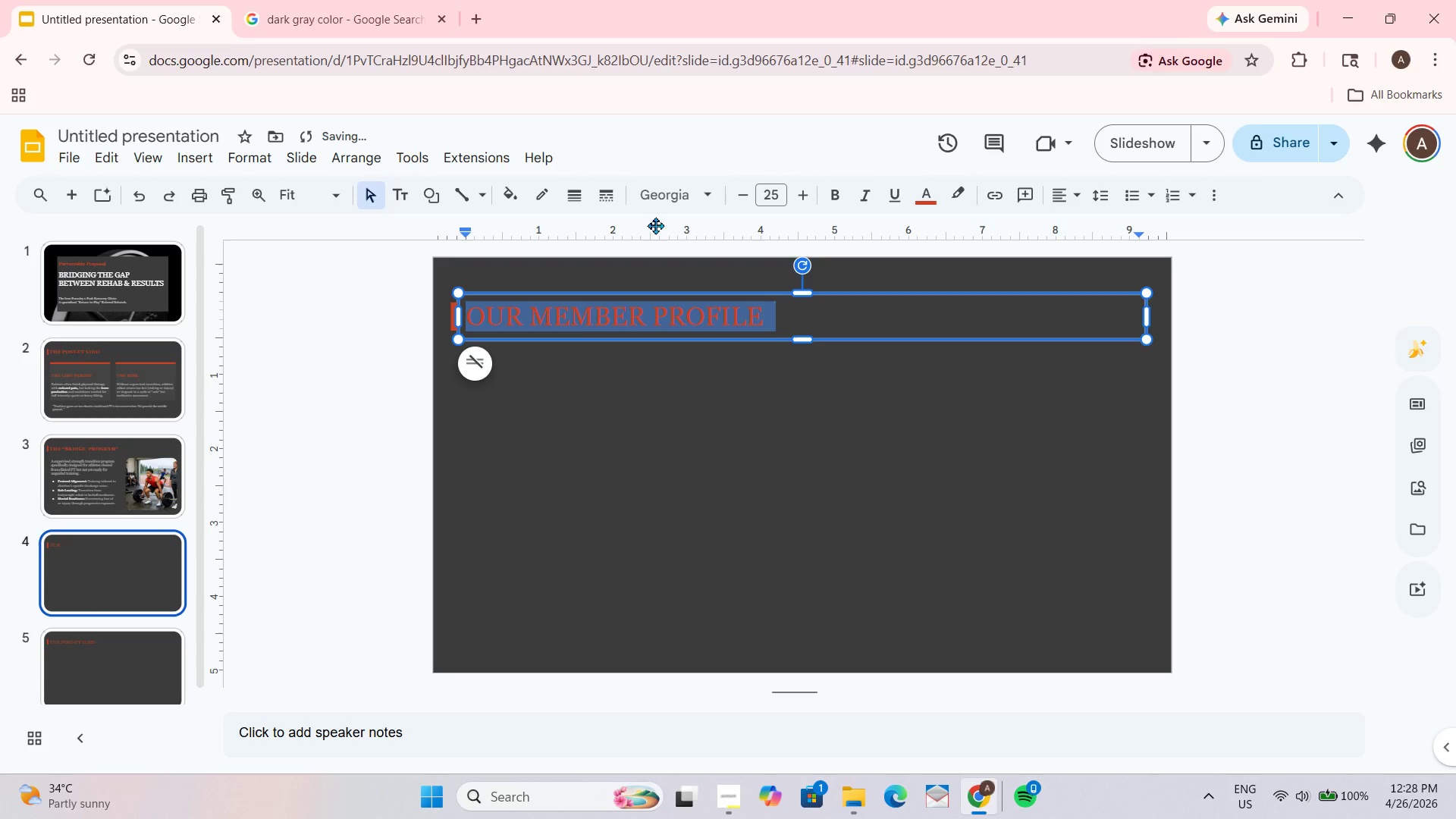 
key(Control+A)
 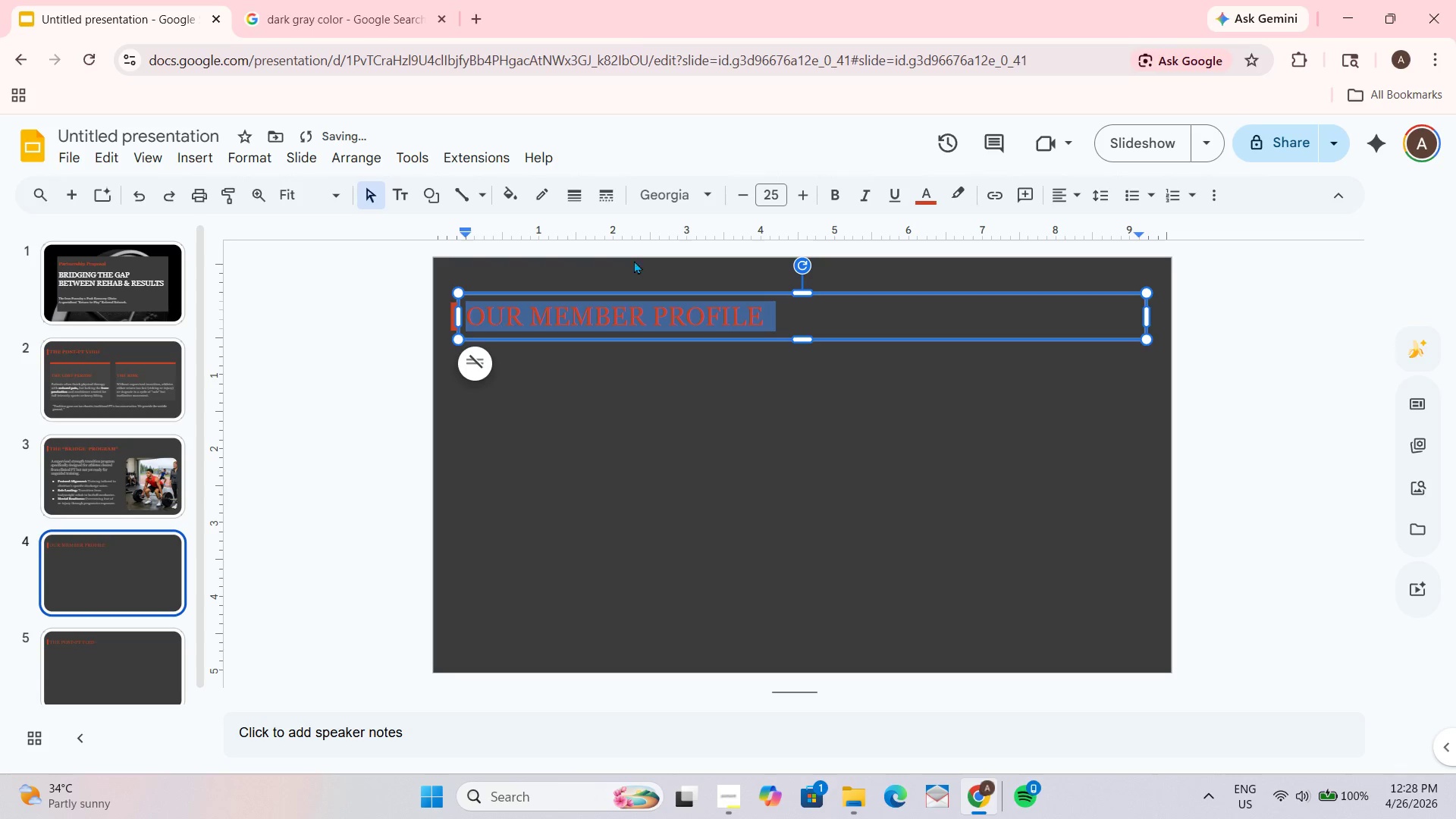 
key(Control+B)
 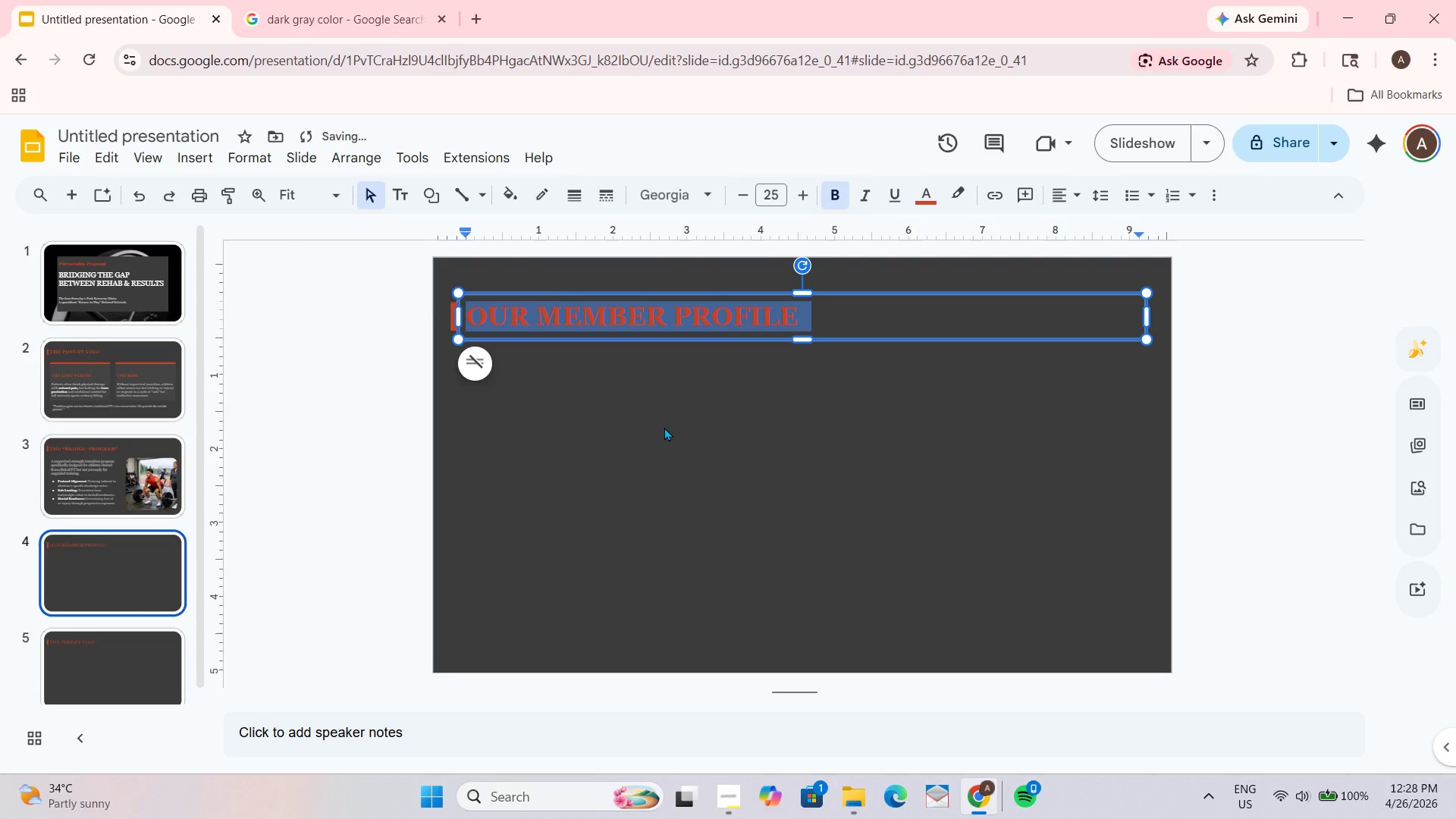 
left_click_drag(start_coordinate=[643, 491], to_coordinate=[641, 497])
 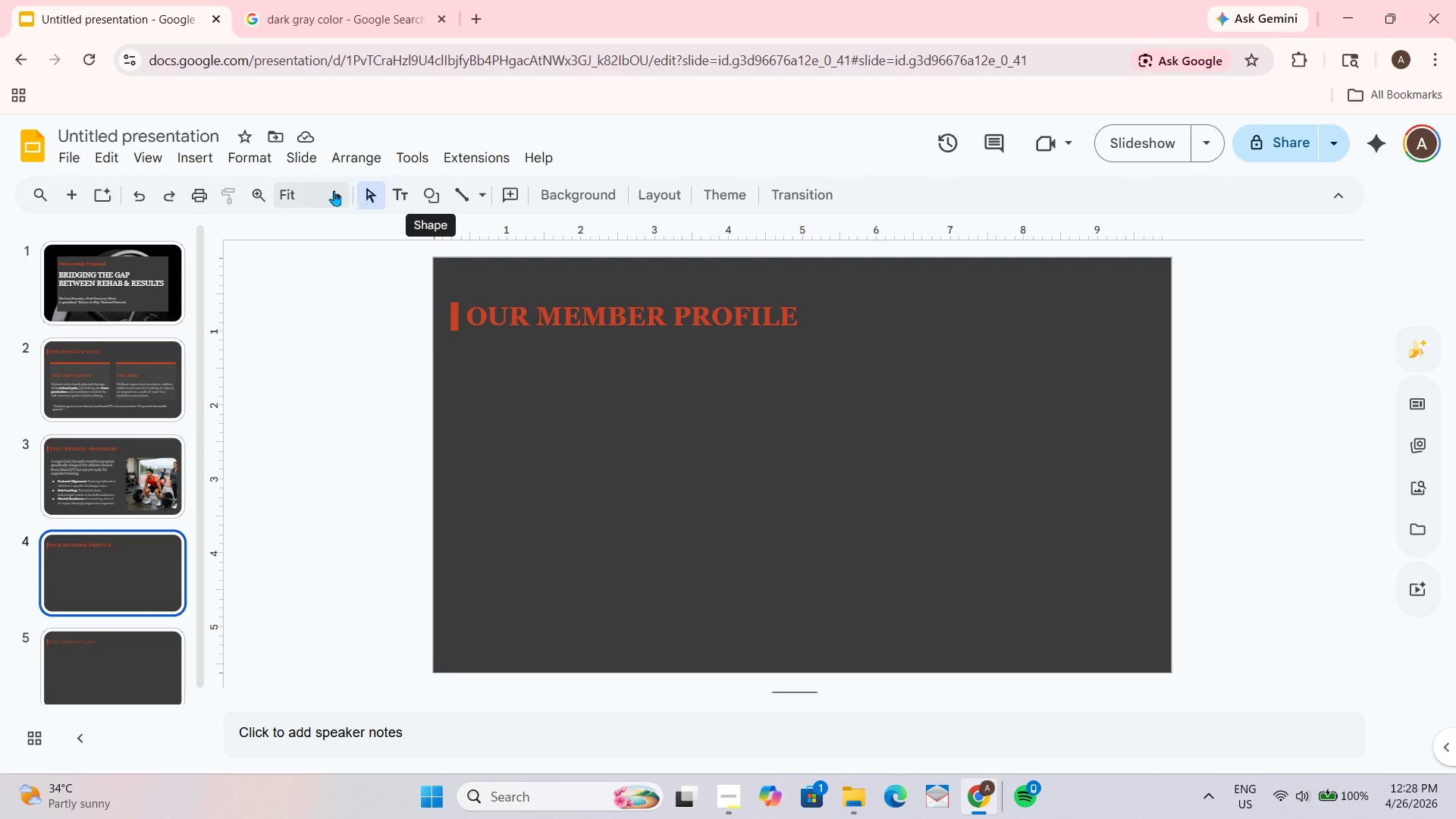 
wait(6.78)
 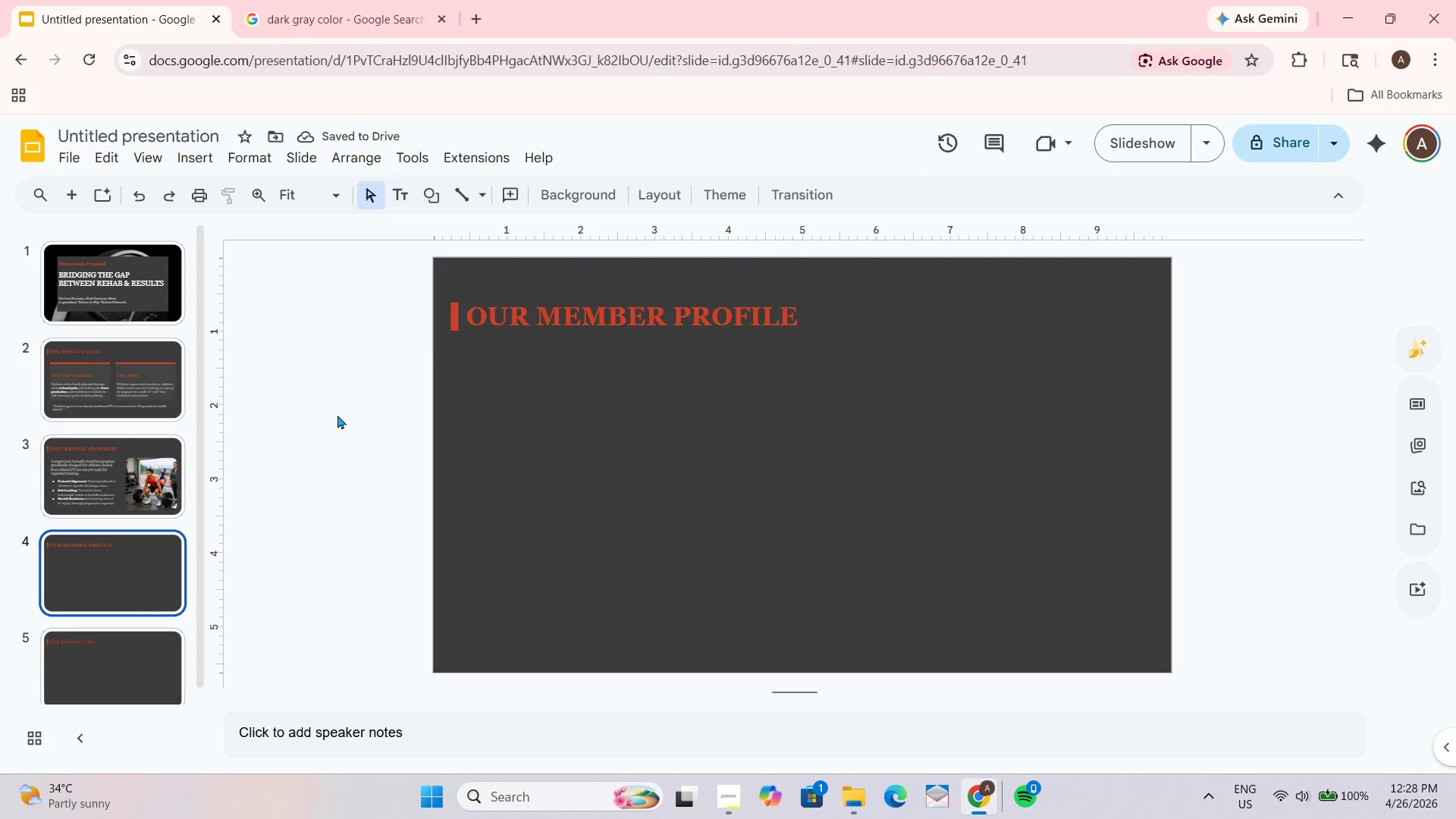 
left_click([212, 161])
 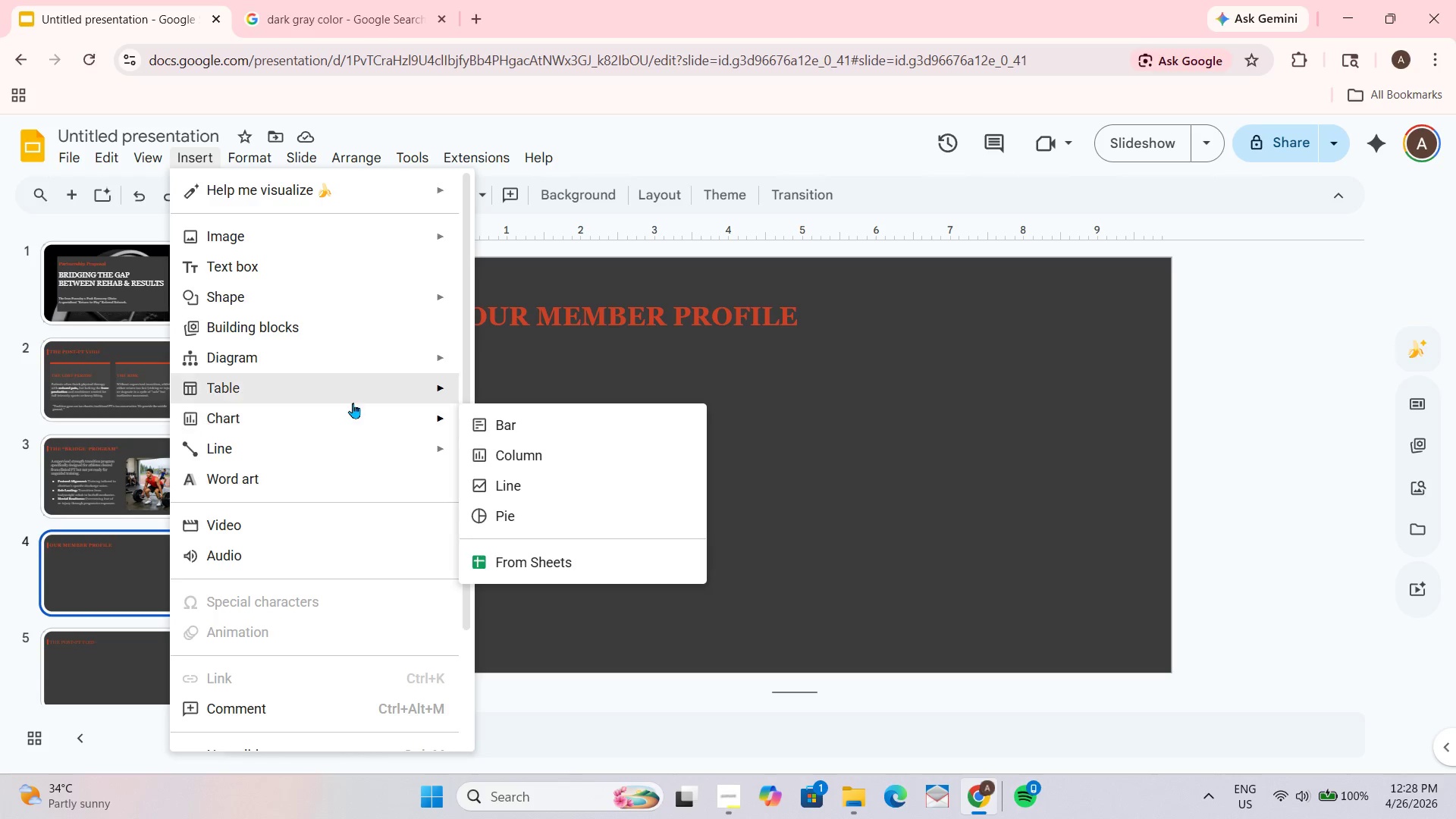 
wait(7.45)
 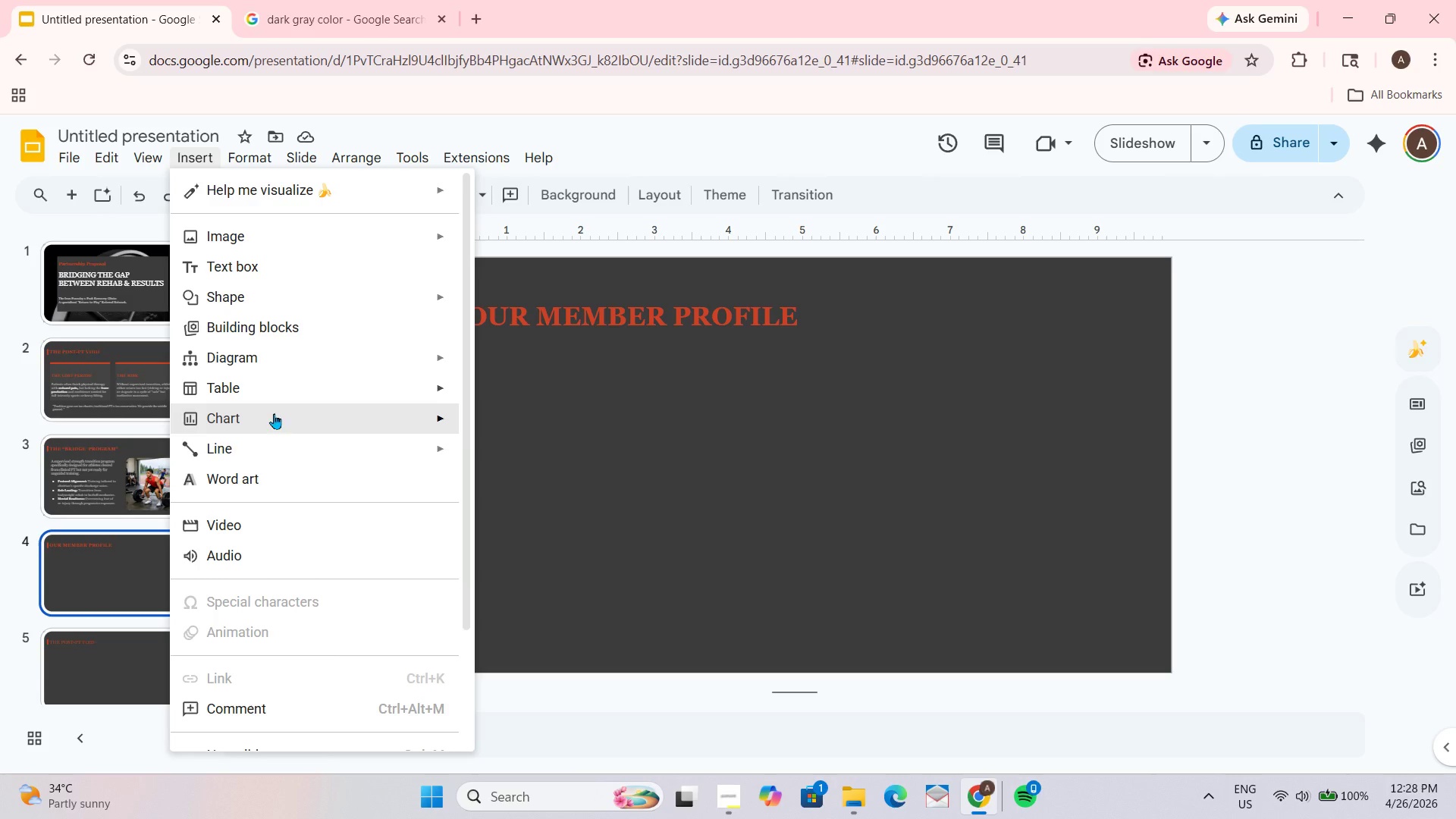 
left_click([538, 515])
 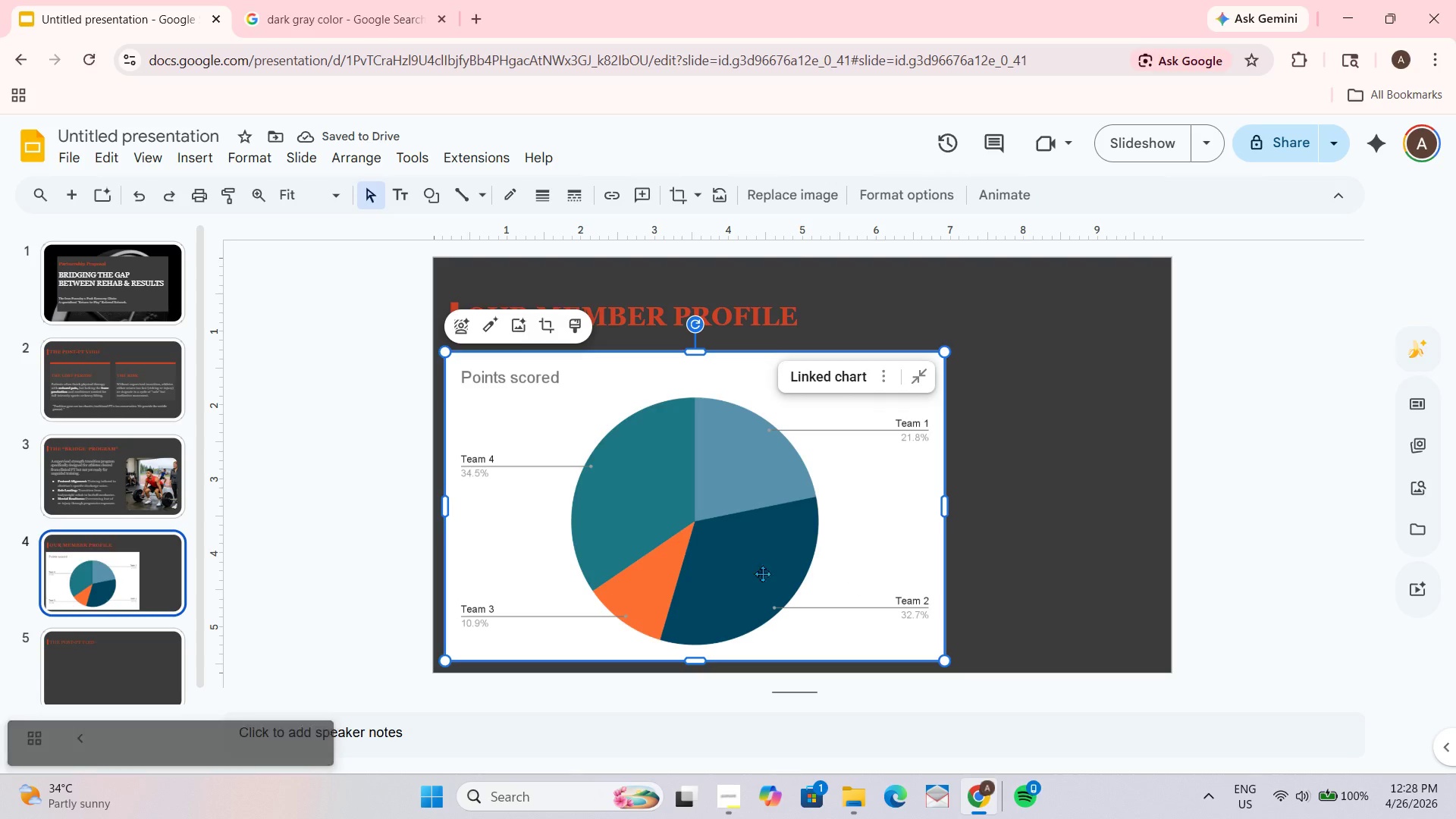 
wait(11.28)
 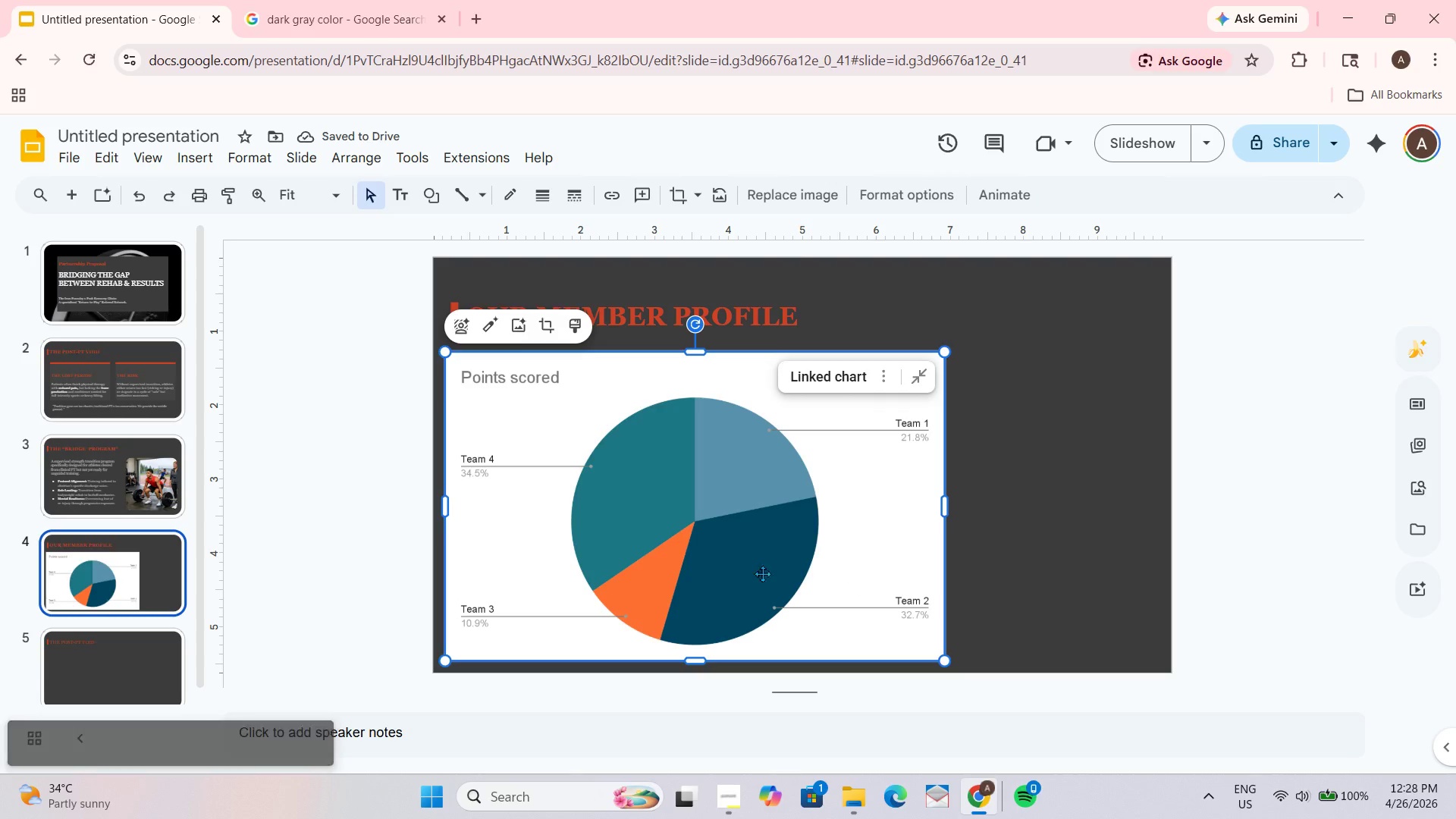 
left_click([885, 378])
 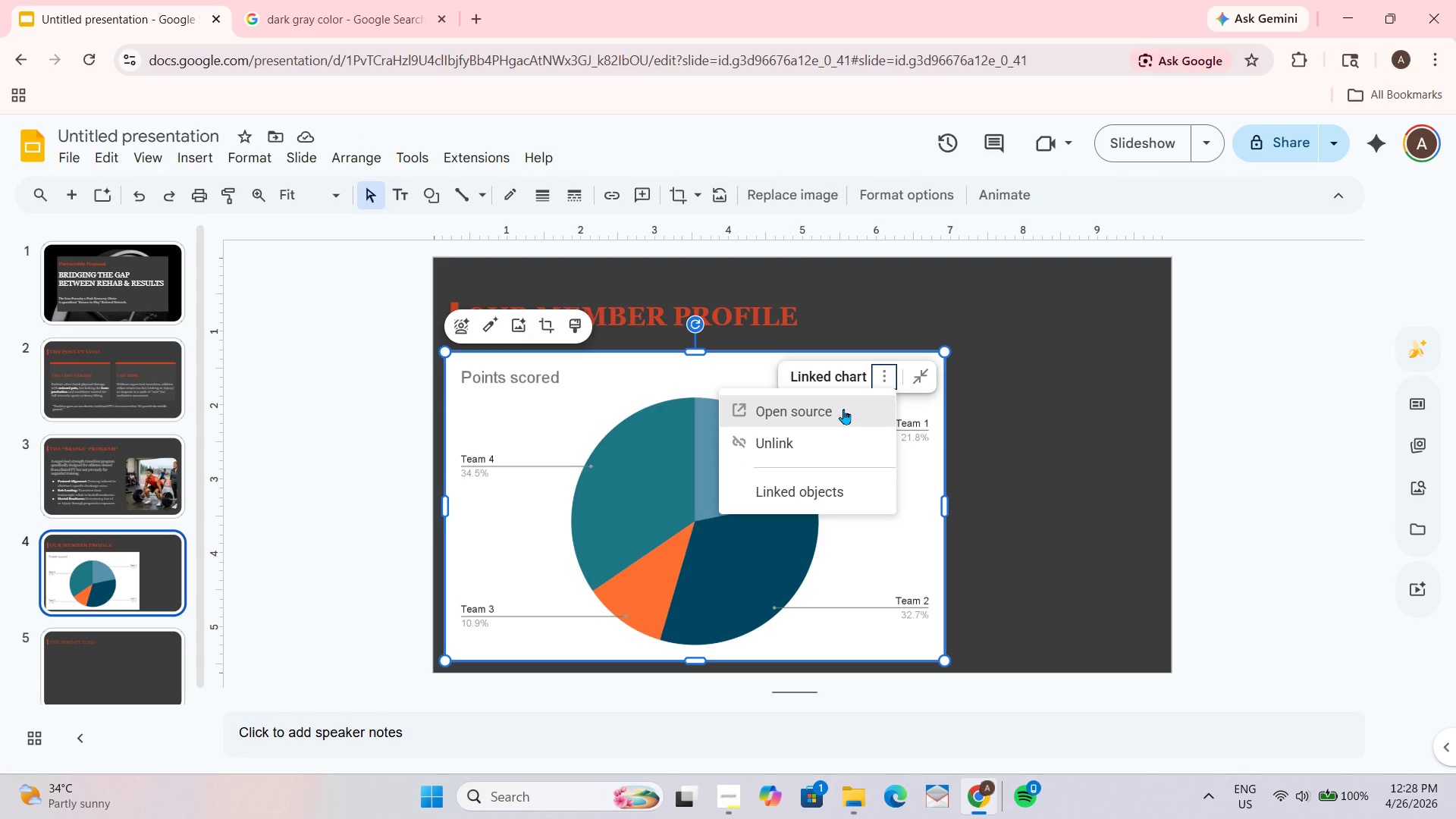 
left_click([843, 409])
 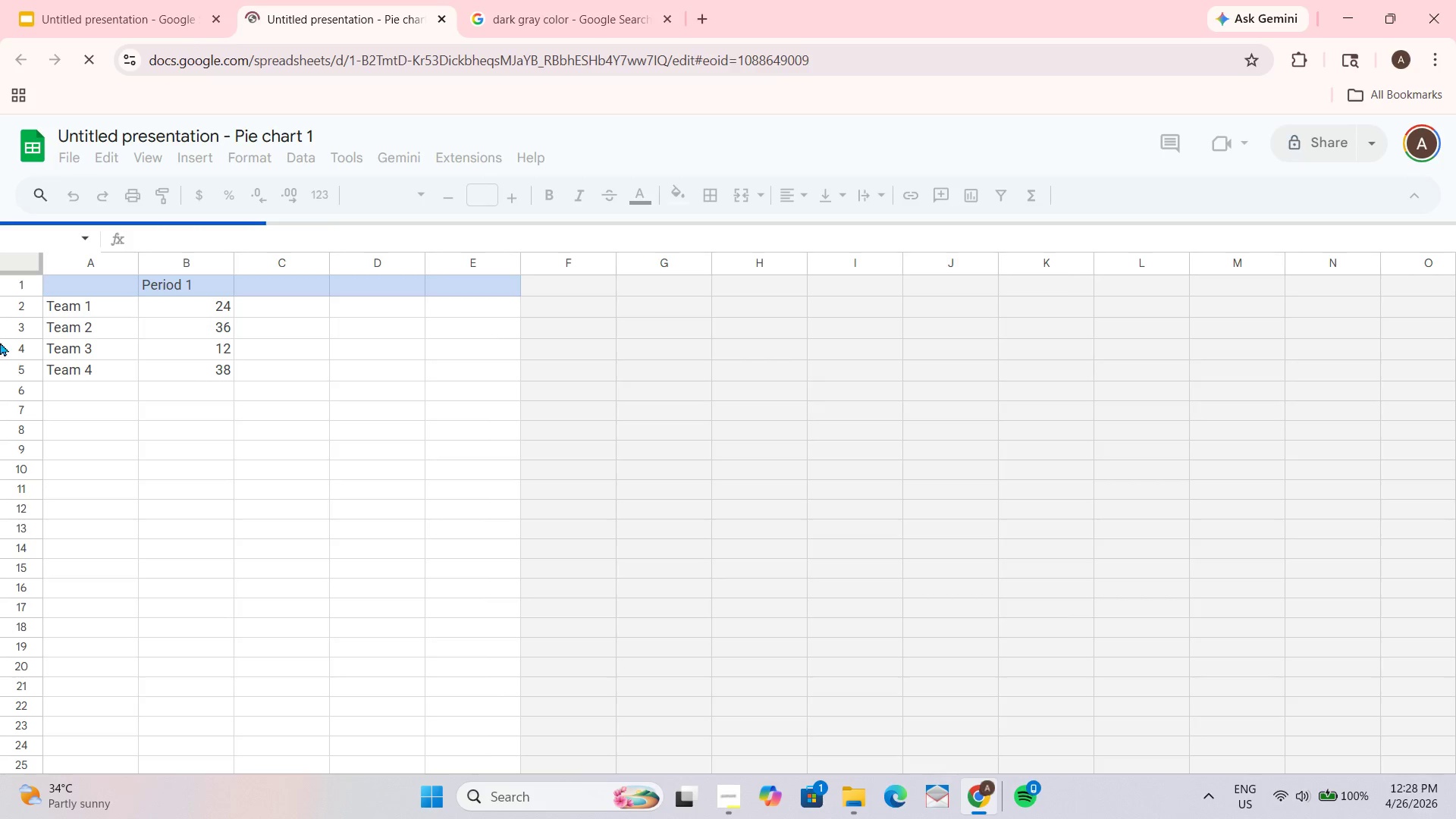 
left_click_drag(start_coordinate=[88, 383], to_coordinate=[93, 333])
 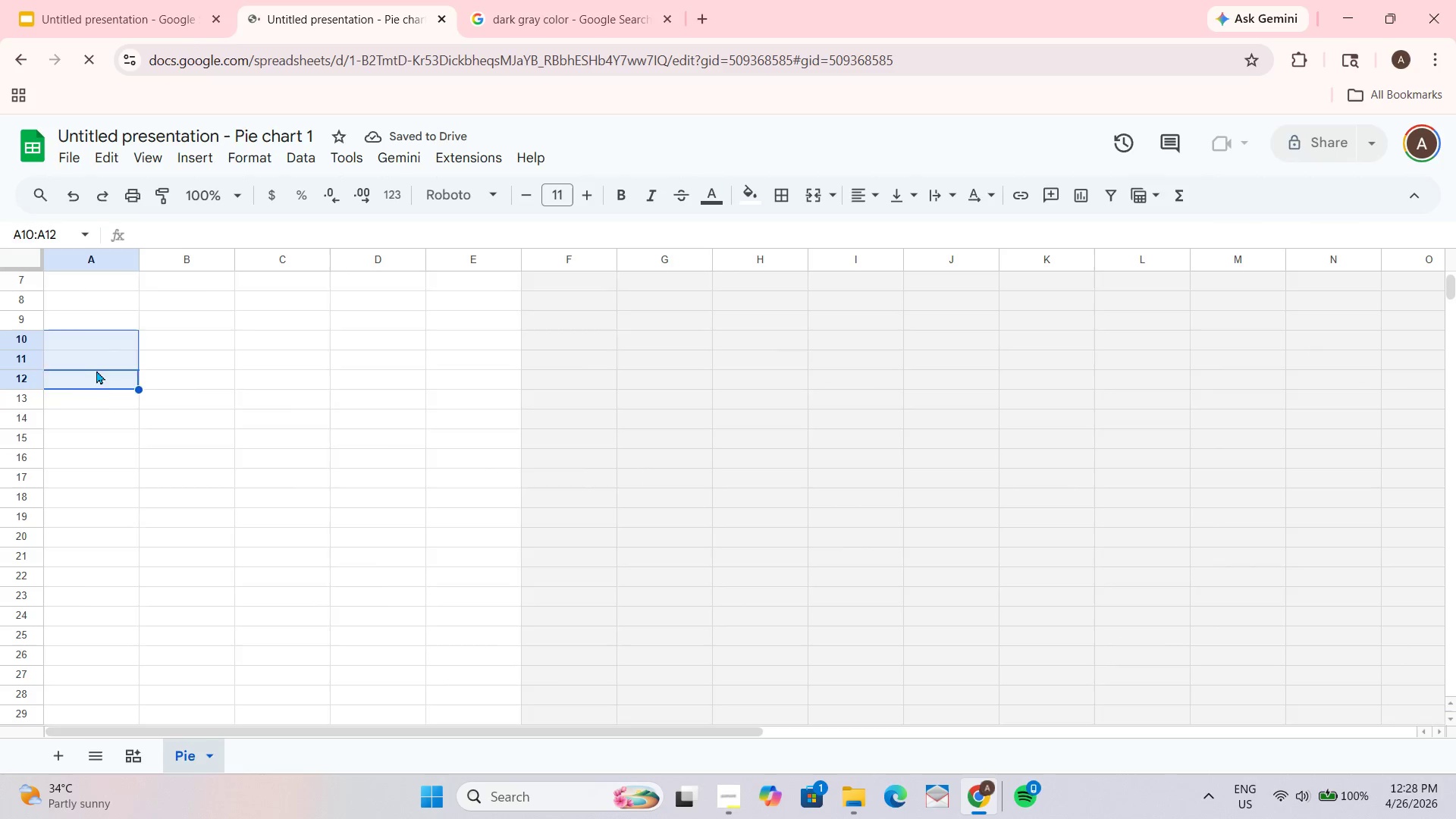 
left_click_drag(start_coordinate=[96, 379], to_coordinate=[252, 299])
 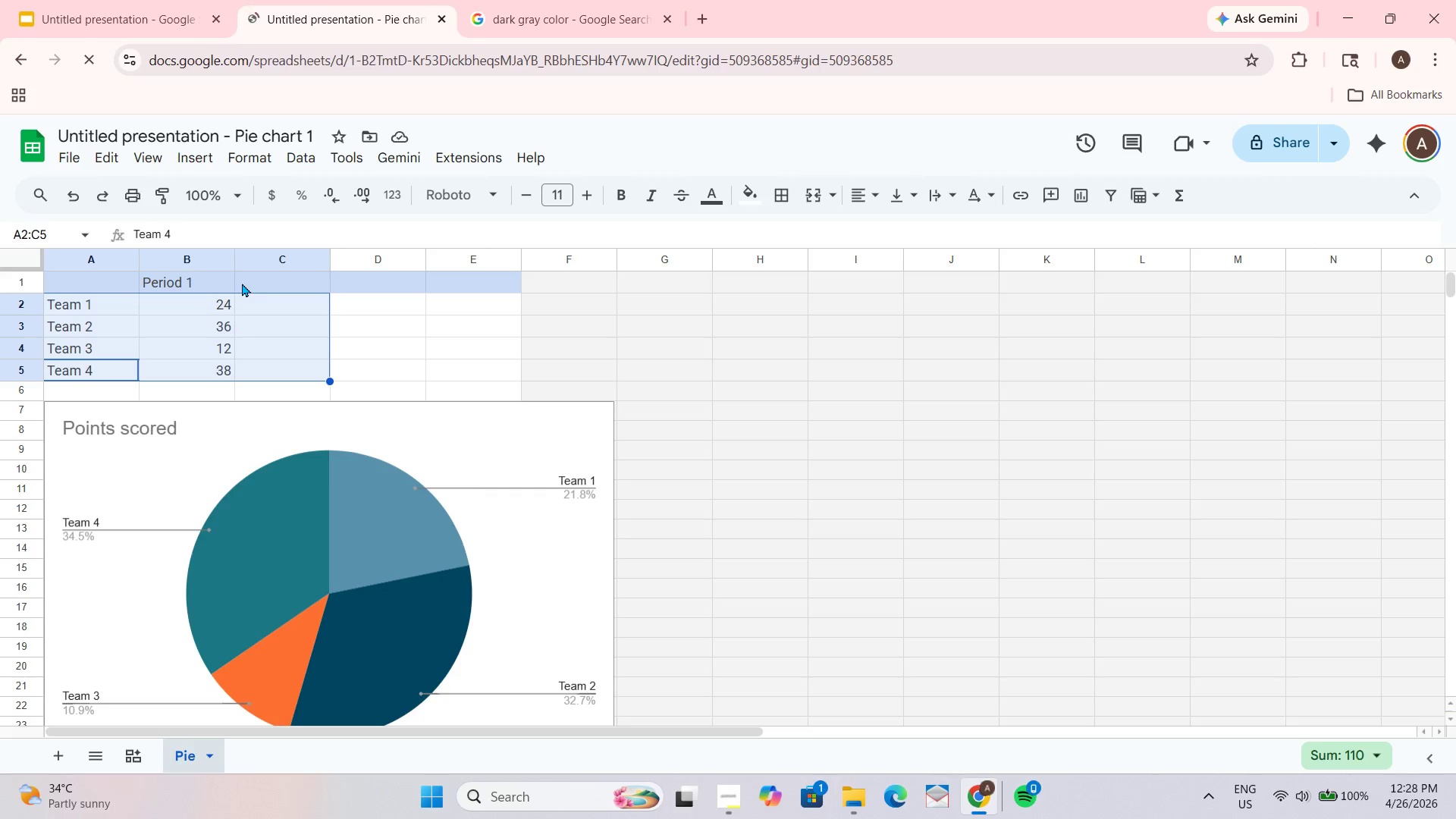 
scroll: coordinate [99, 397], scroll_direction: up, amount: 4.0
 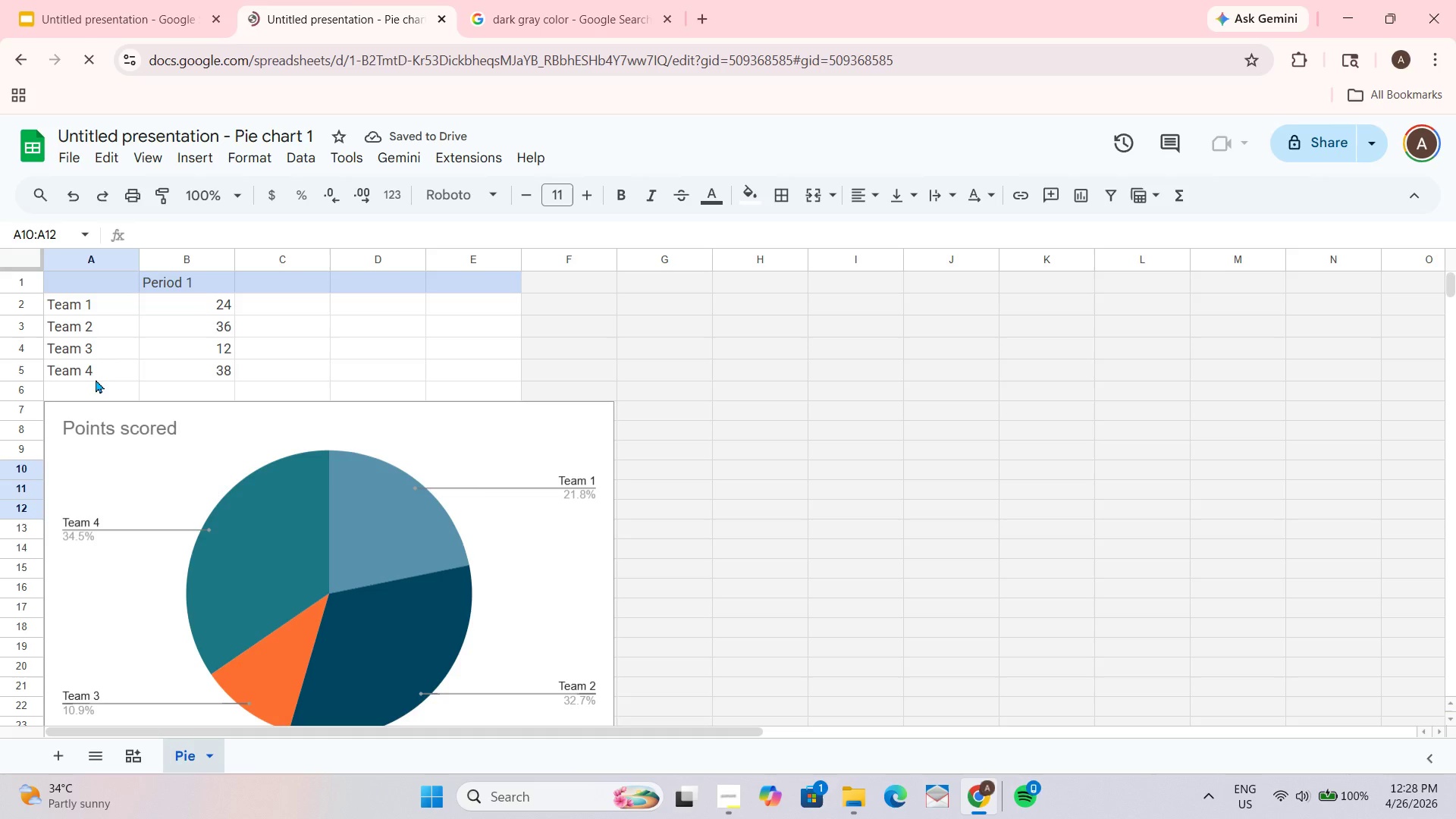 
key(Backspace)
 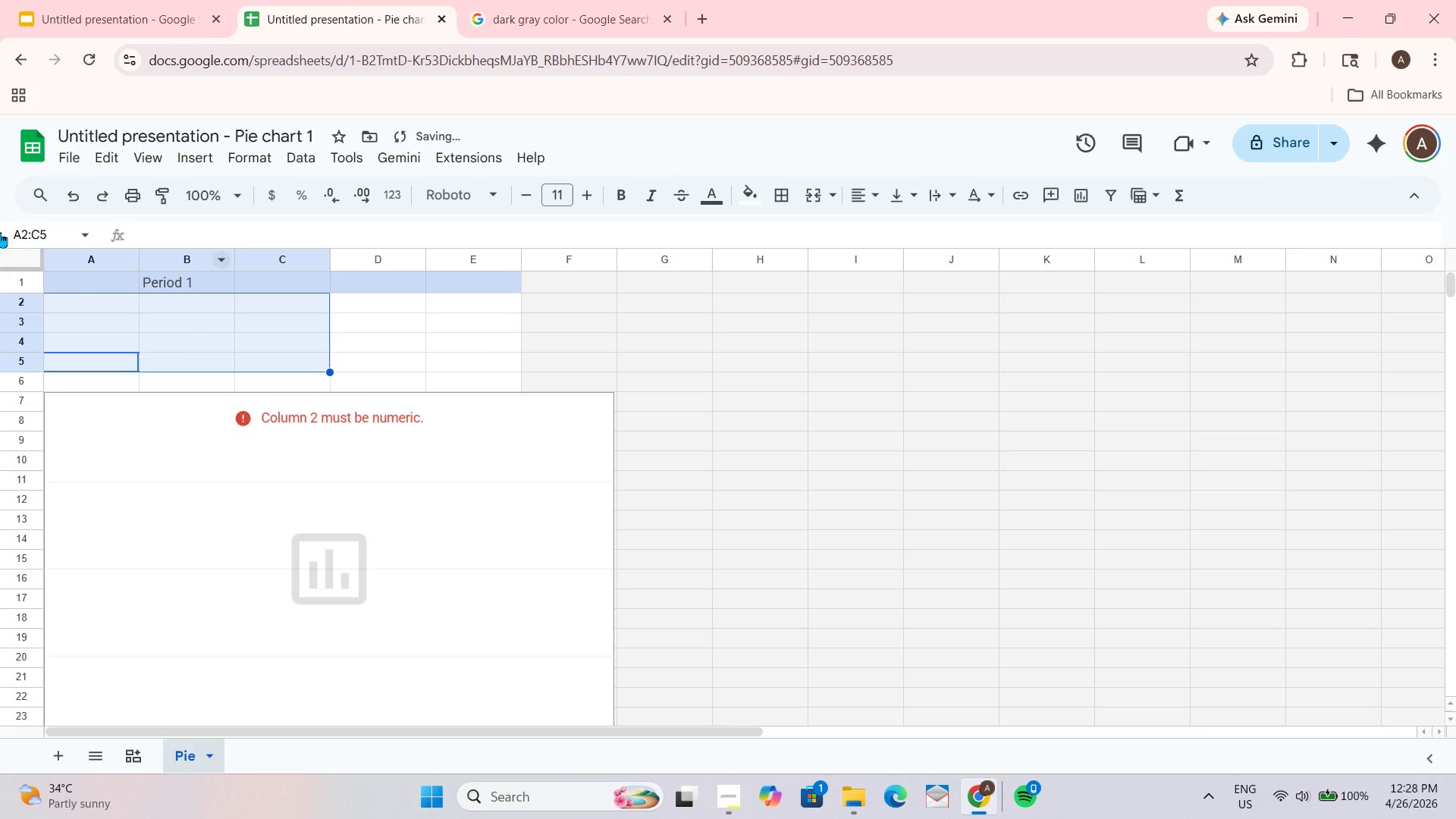 
left_click([89, 300])
 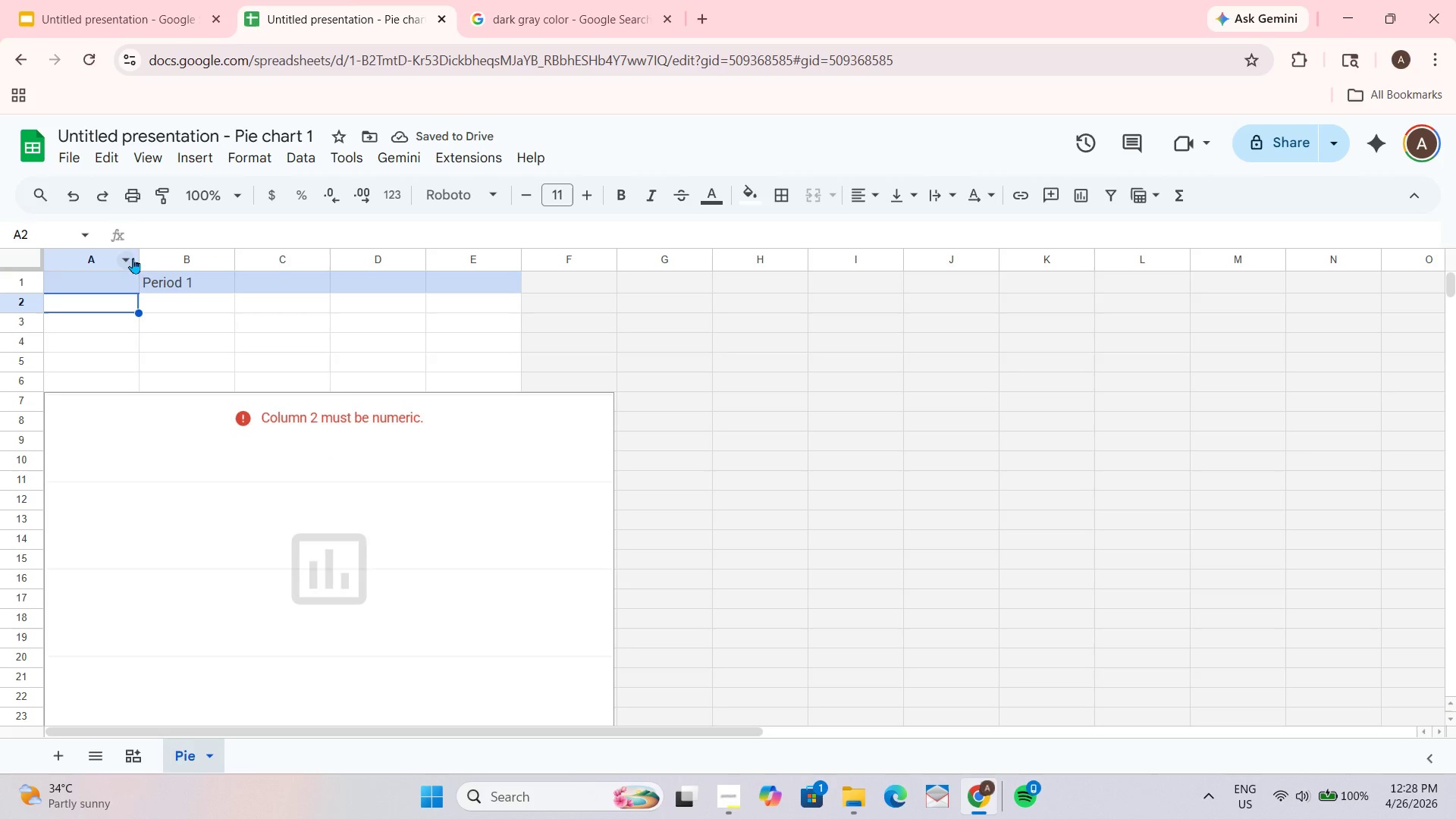 
left_click_drag(start_coordinate=[143, 257], to_coordinate=[304, 298])
 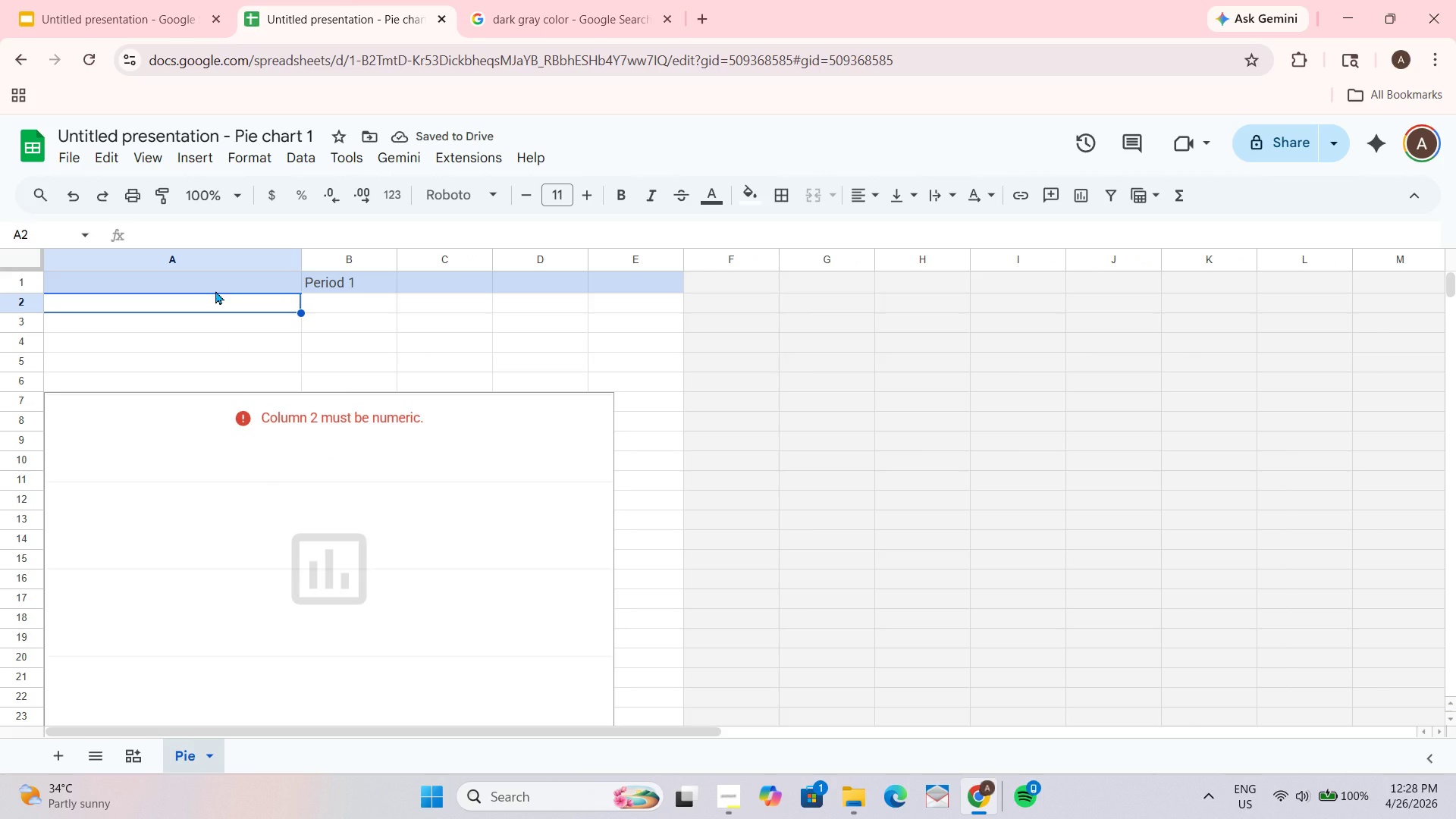 
wait(5.2)
 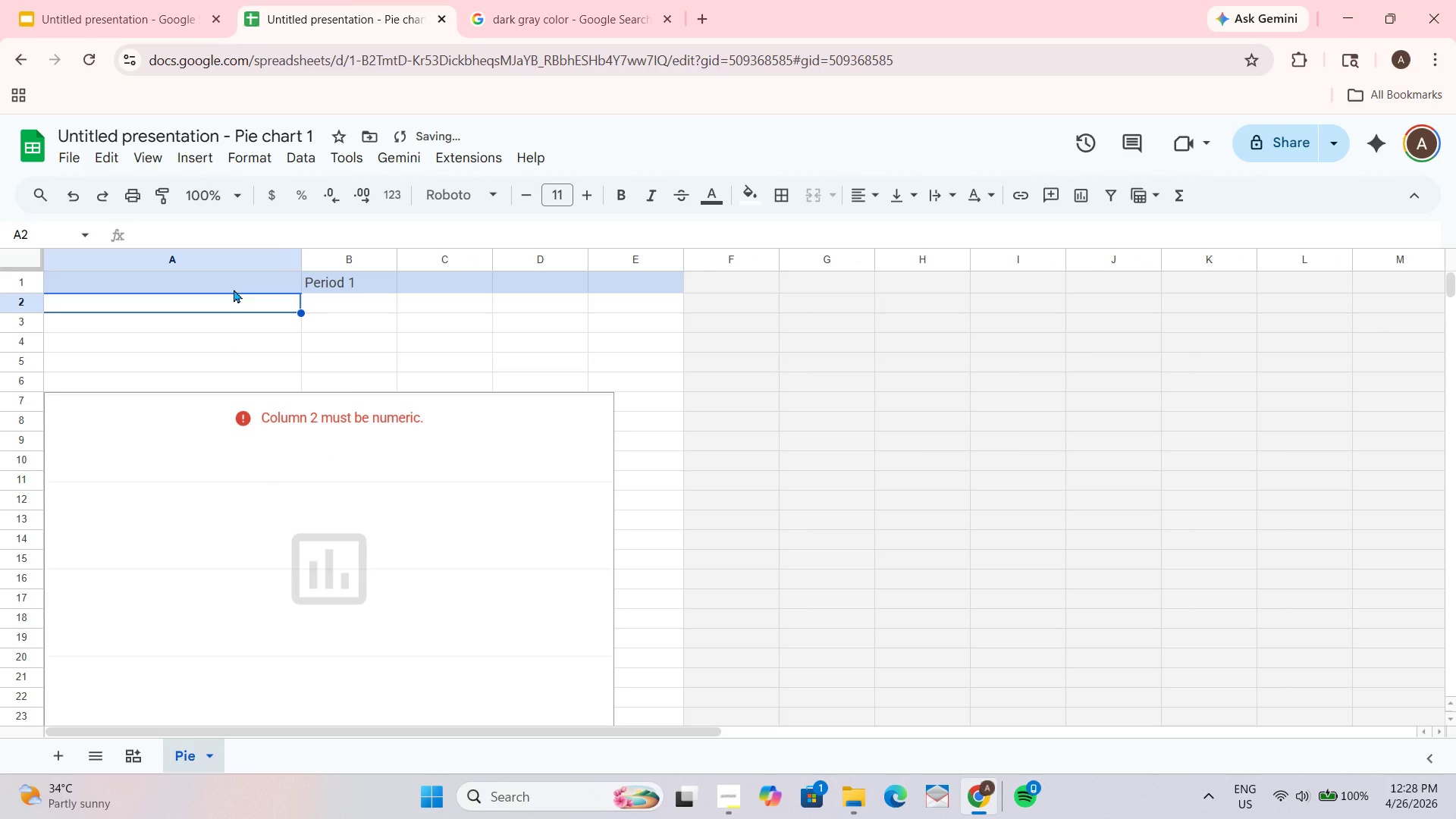 
type(hIG)
key(Backspace)
key(Backspace)
key(Backspace)
key(Backspace)
type(High income )
 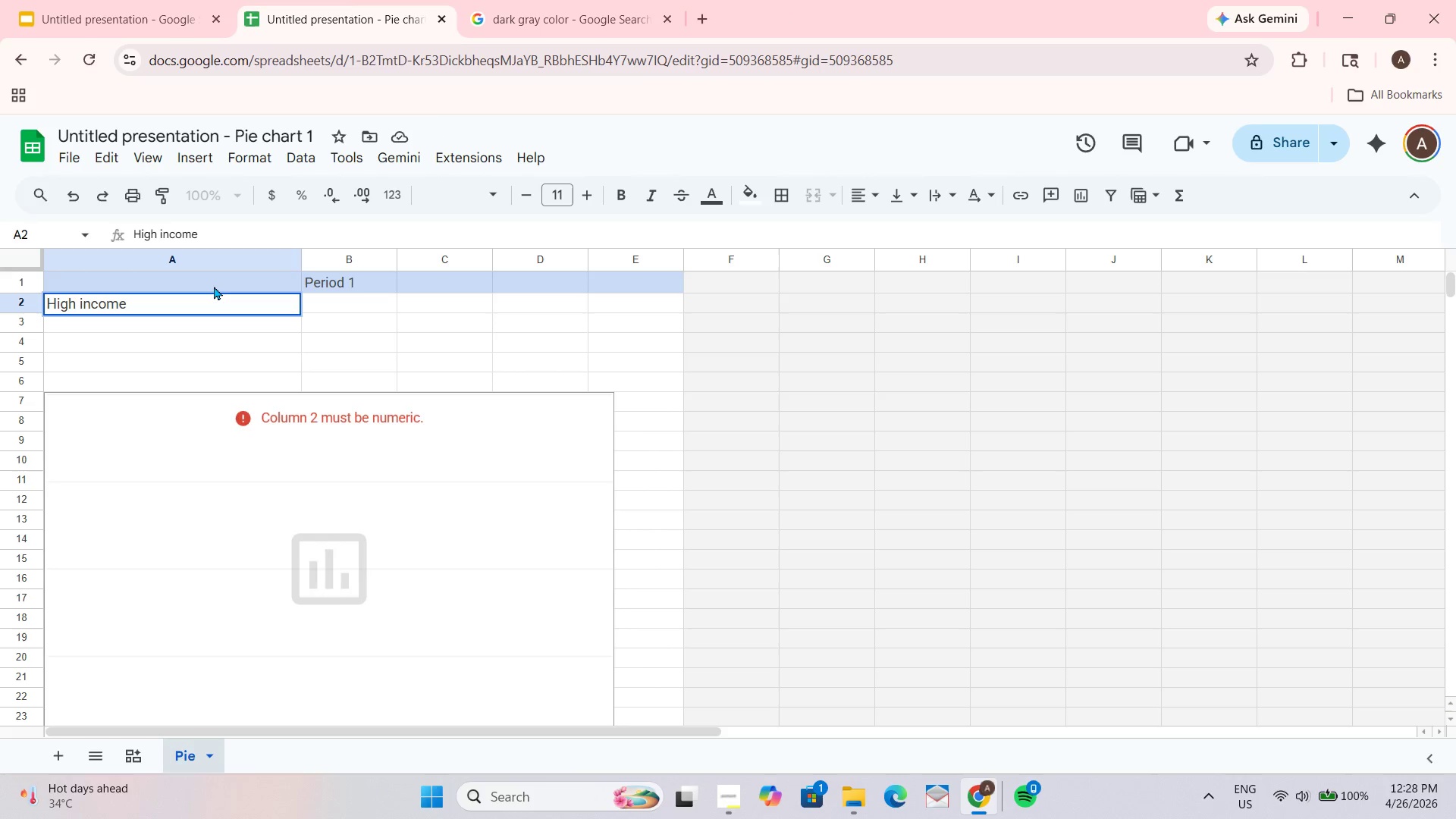 
hold_key(key=ShiftLeft, duration=2.12)
 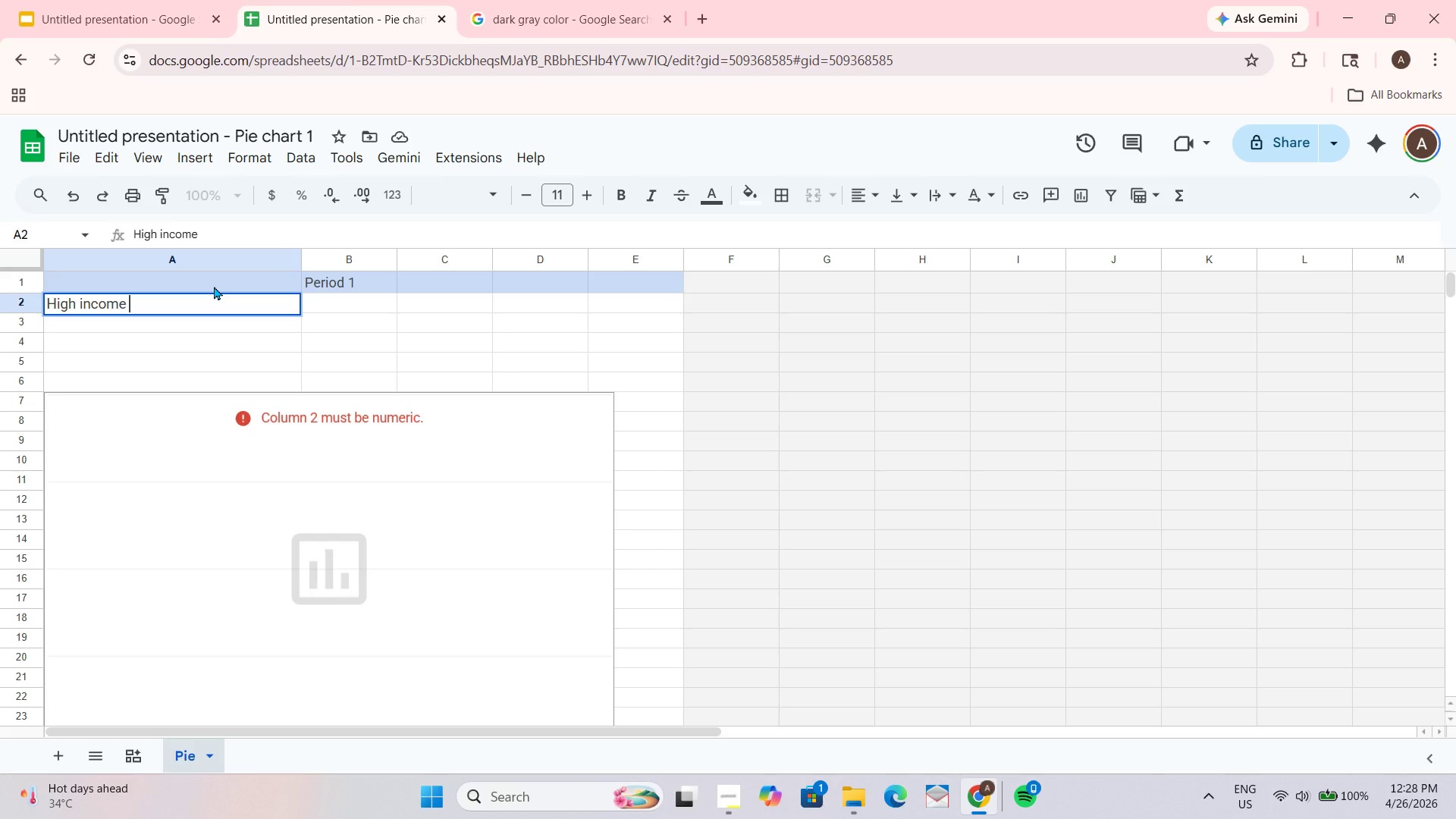 
key(ArrowLeft)
 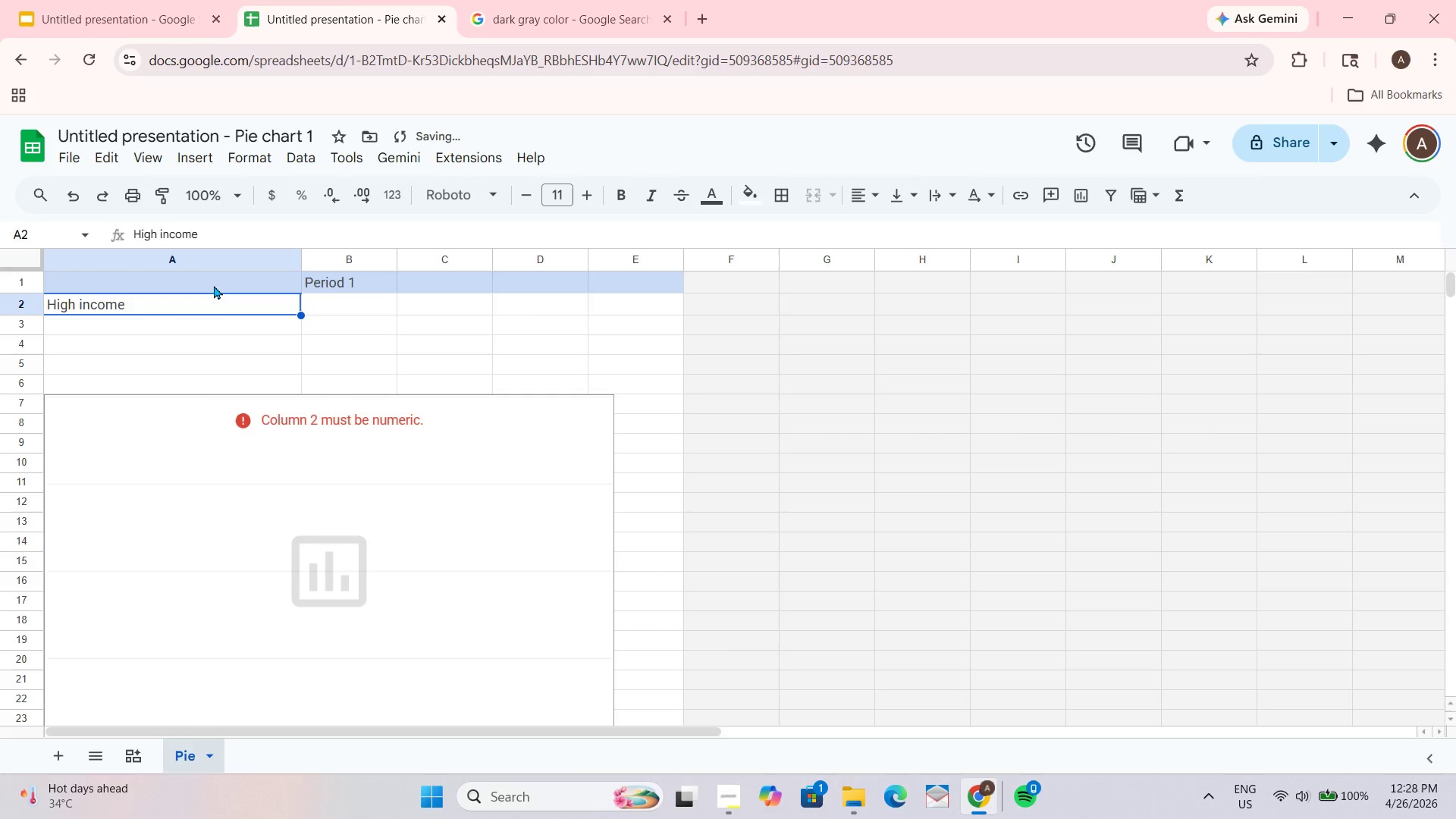 
key(ArrowLeft)
 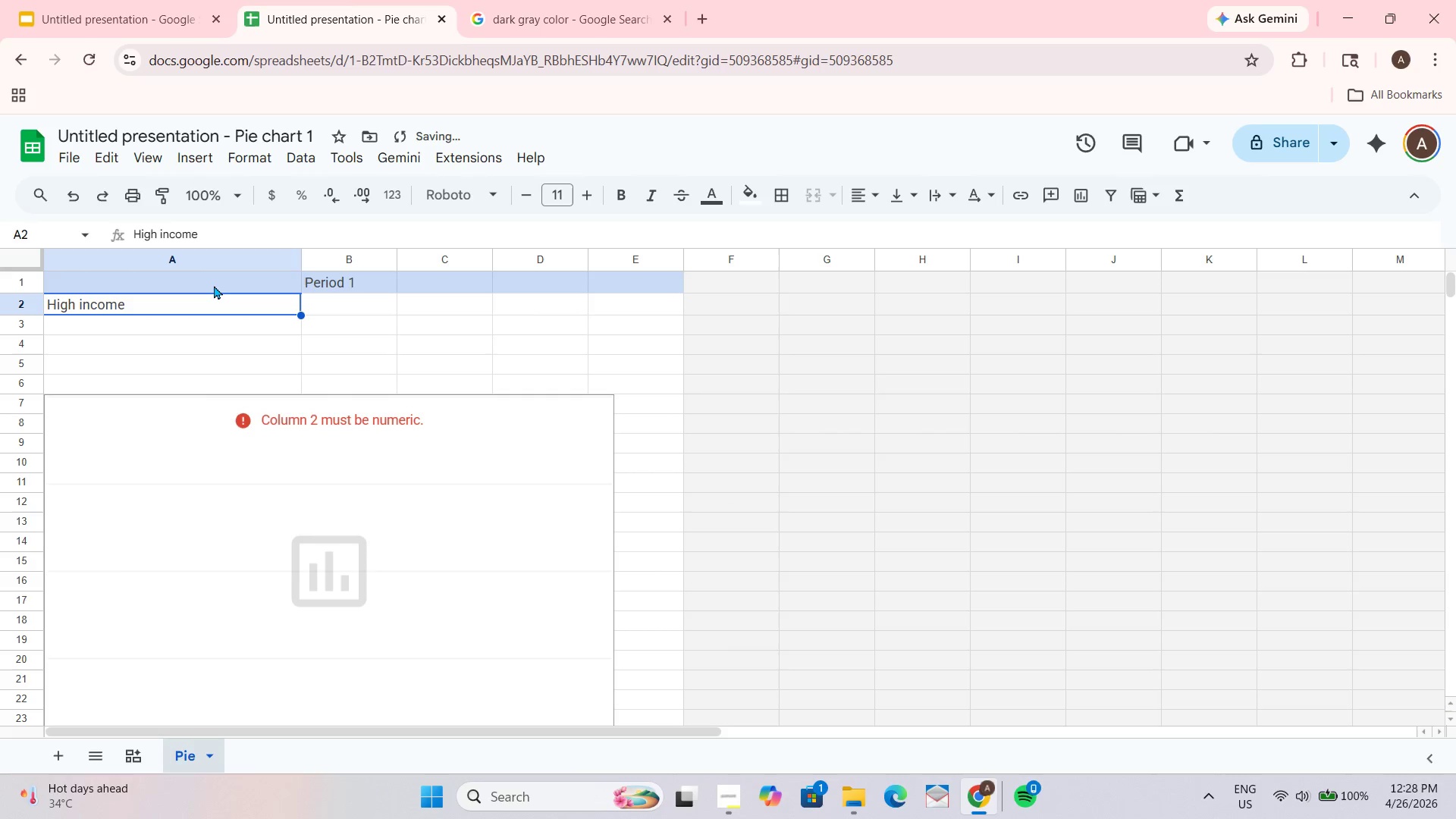 
key(ArrowLeft)
 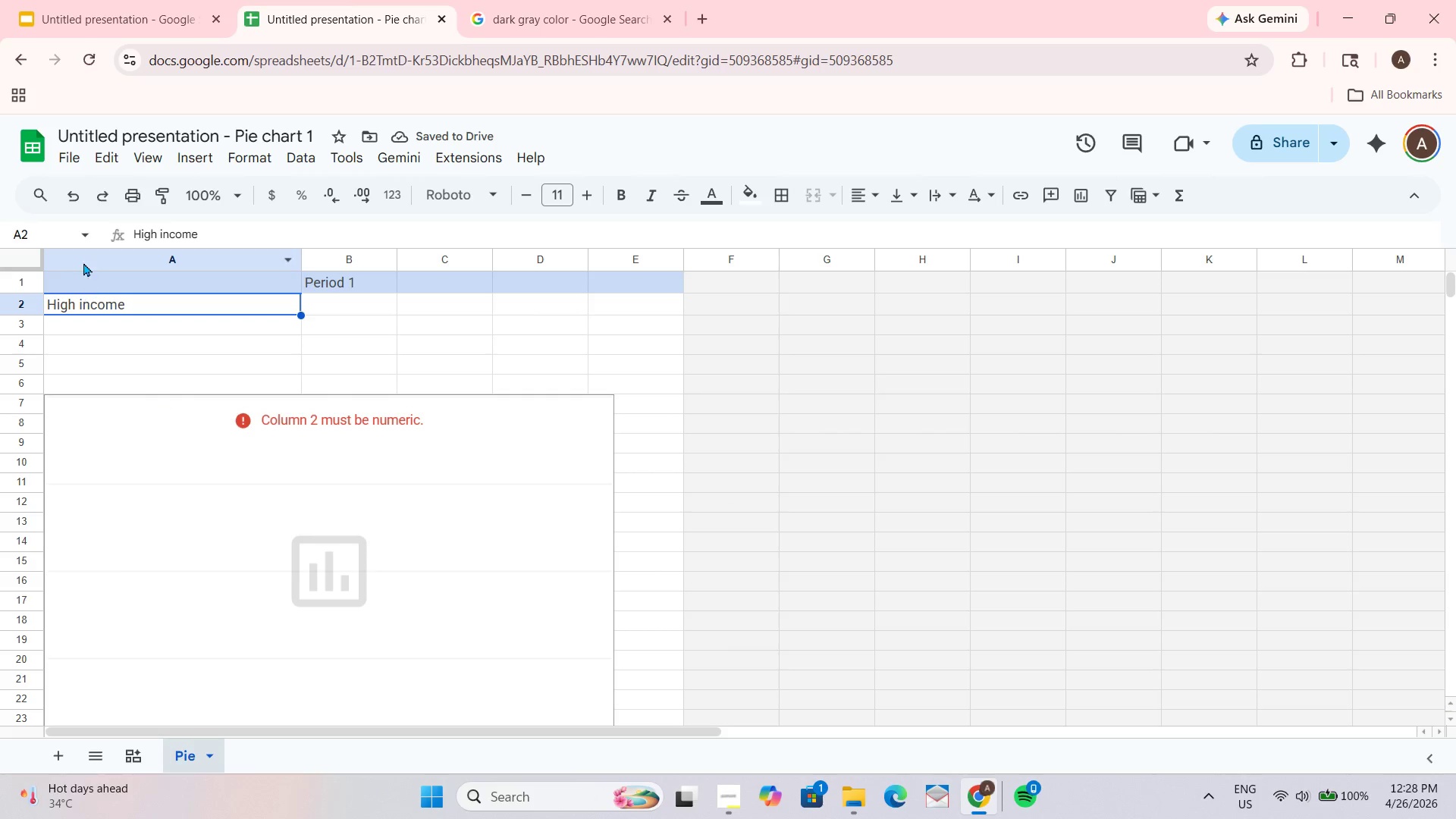 
double_click([80, 306])
 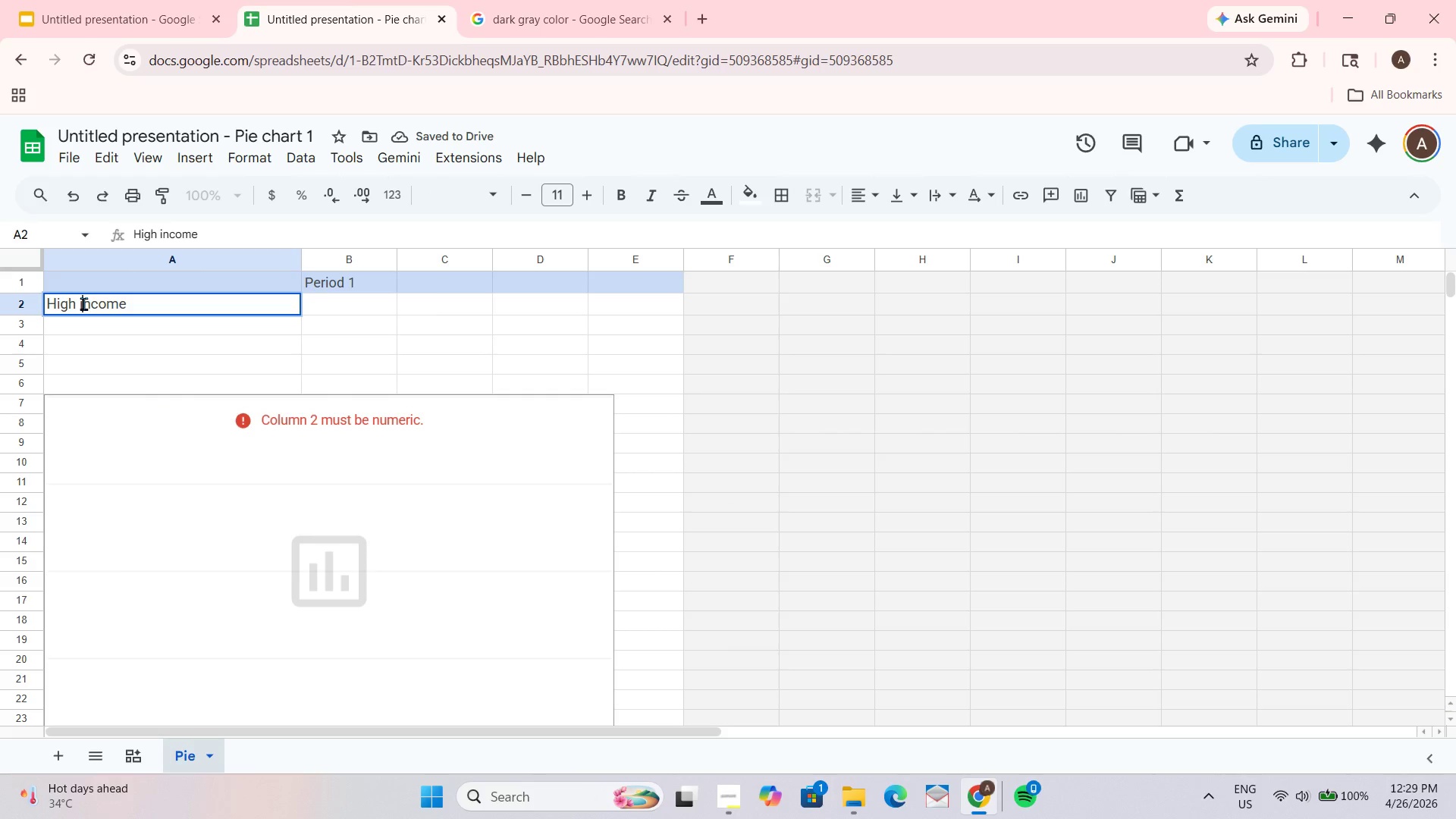 
triple_click([83, 303])
 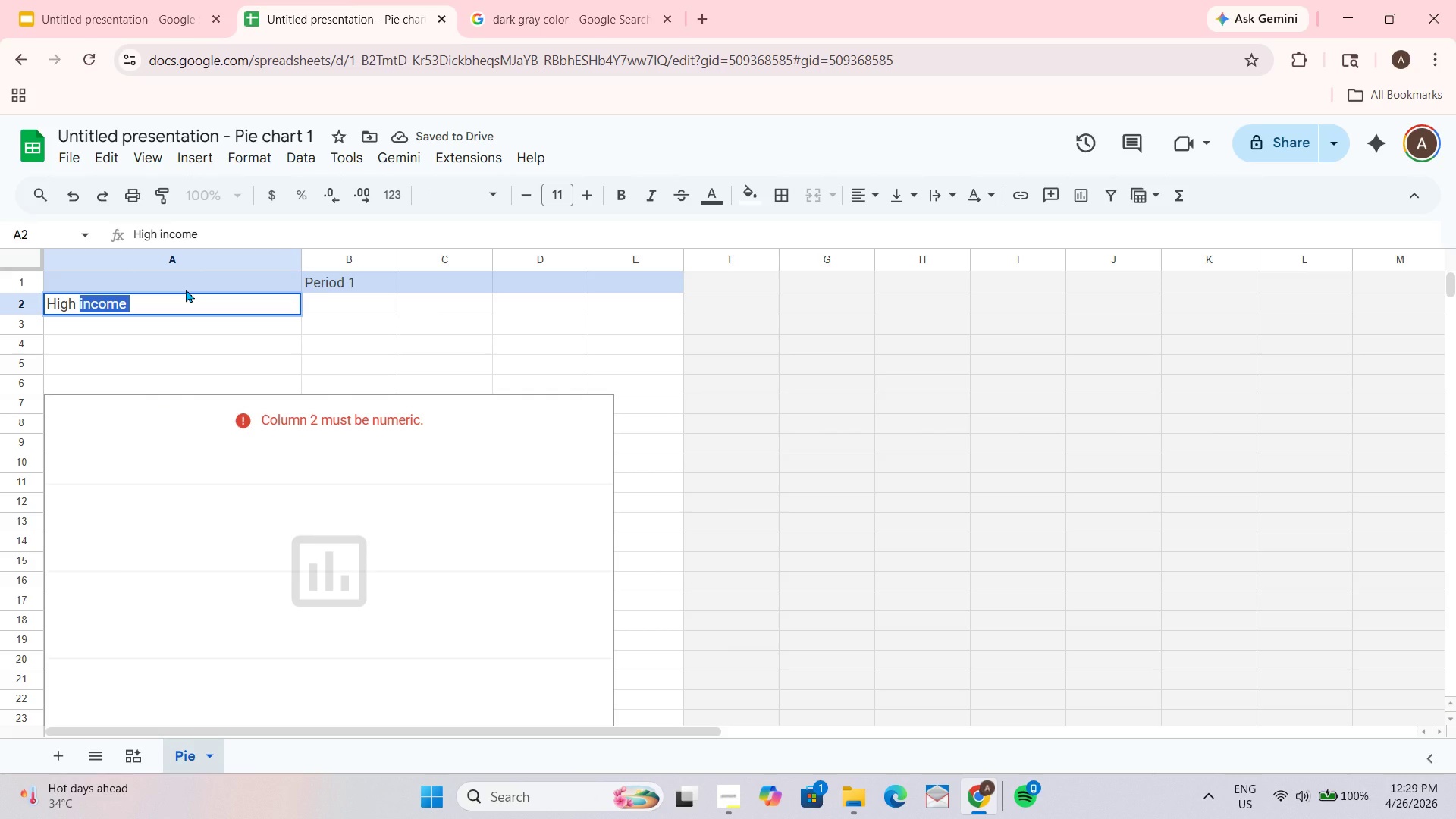 
key(Backspace)
key(Backspace)
type(-Income Professionals)
key(Tab)
 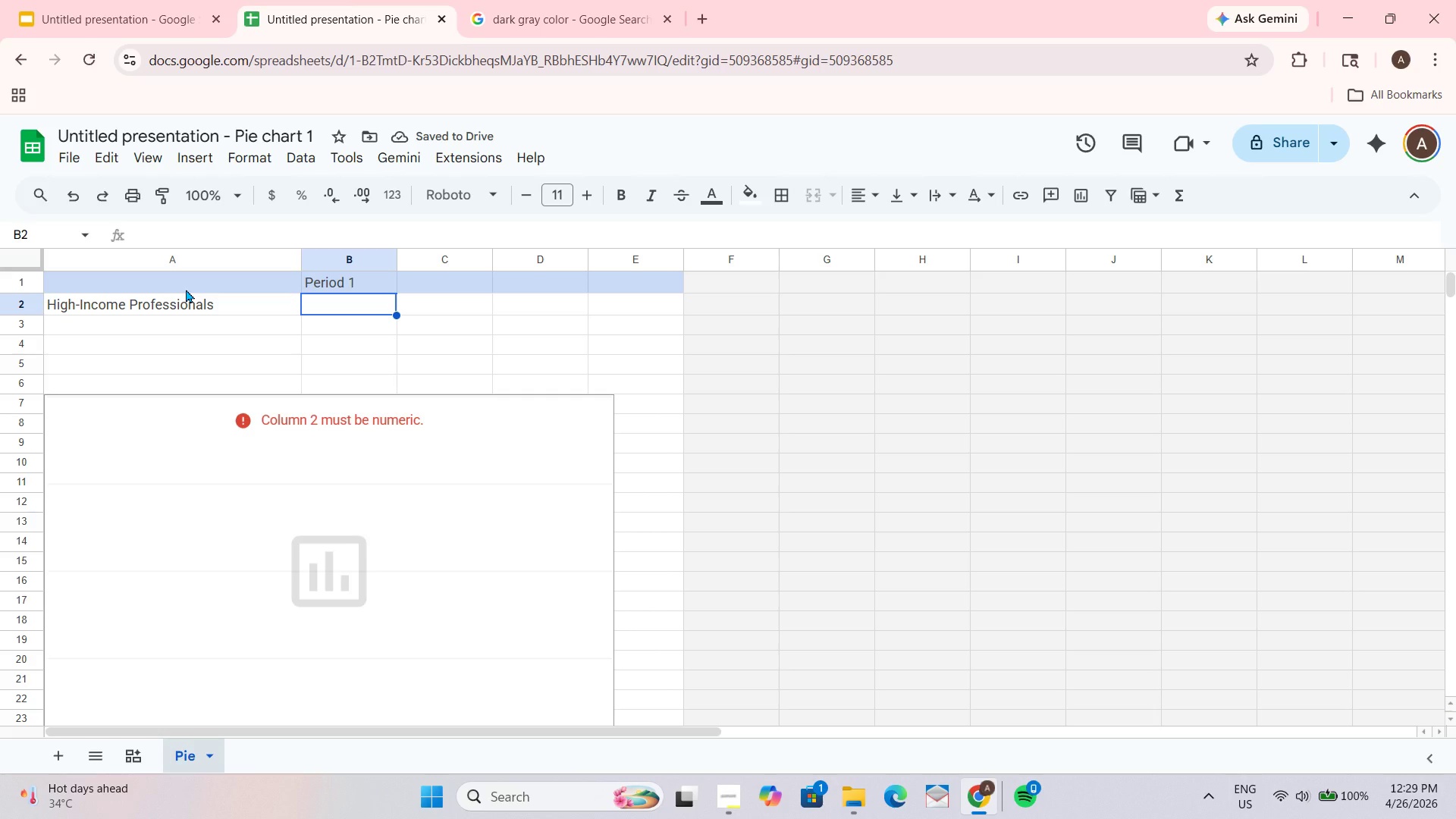 
key(Numpad6)
 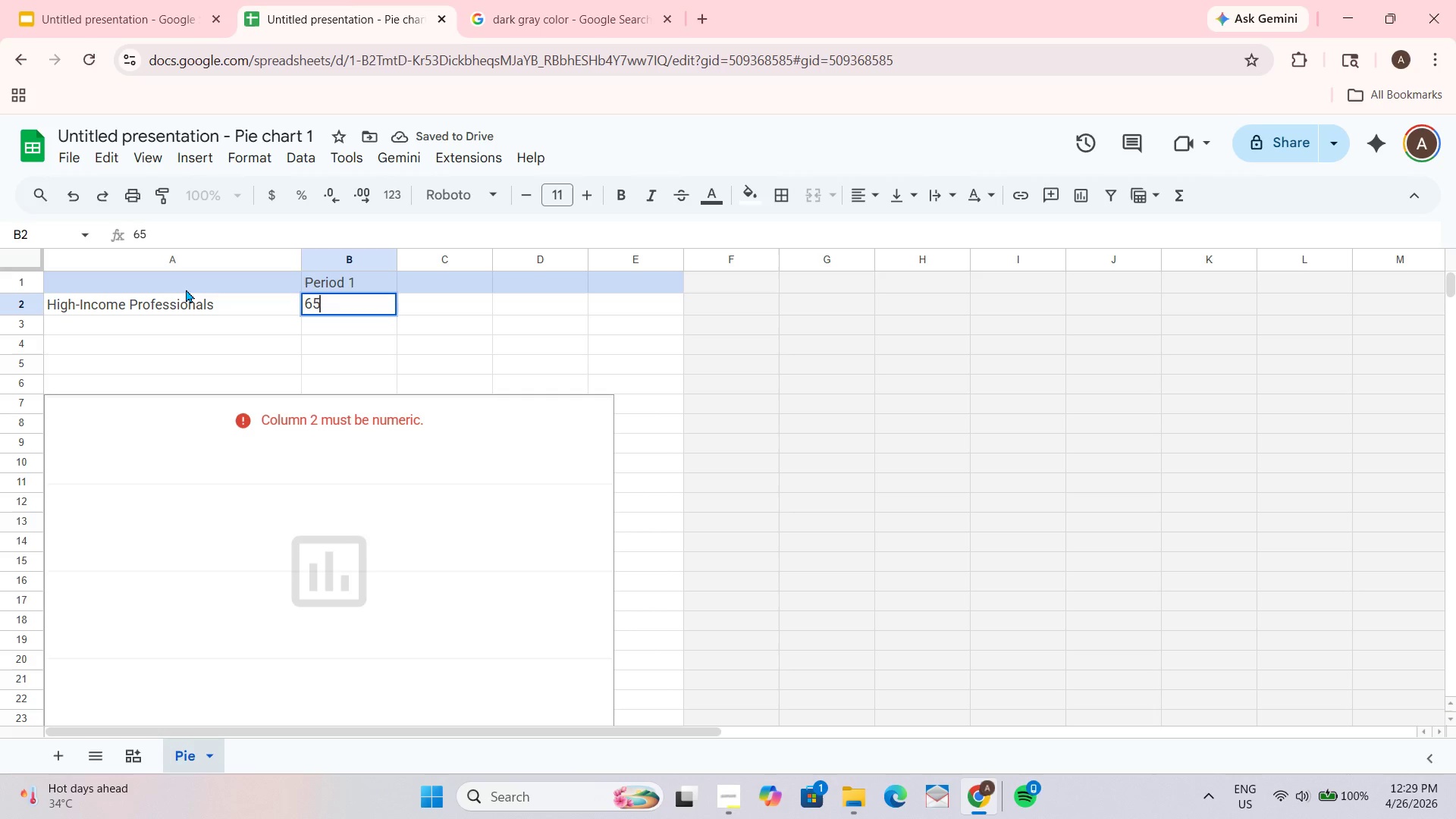 
key(Numpad5)
 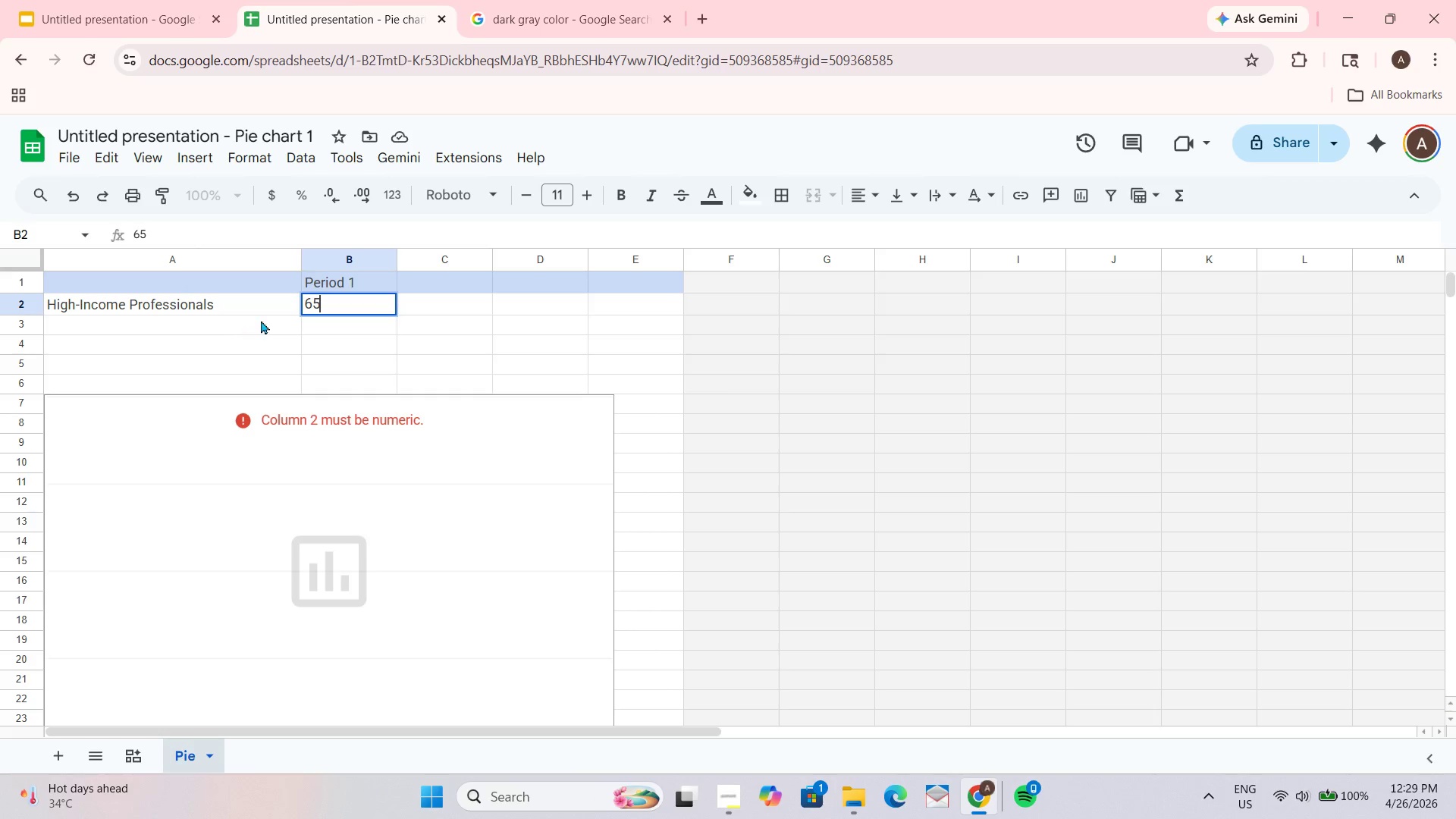 
key(Backspace)
 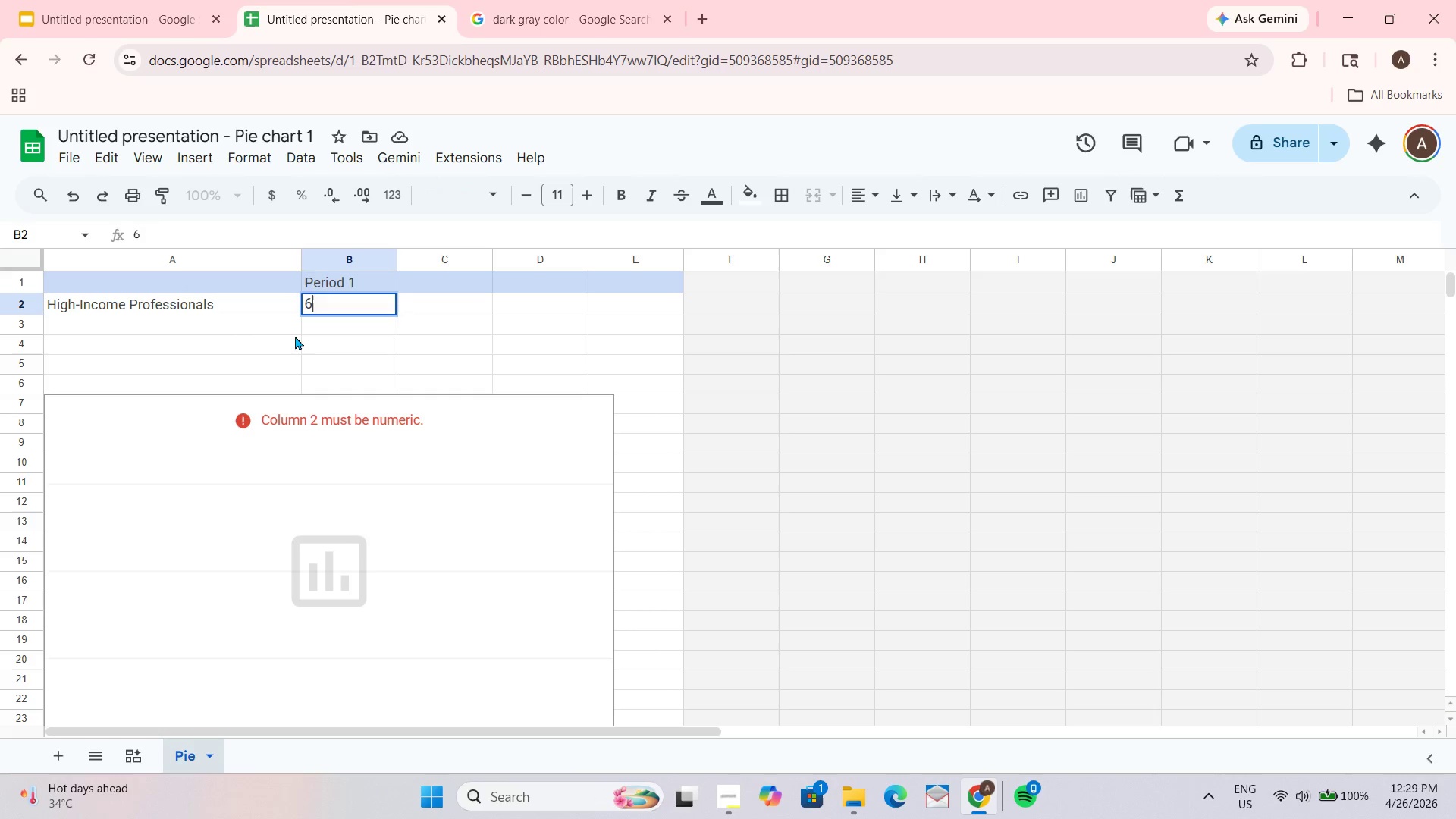 
key(Backspace)
 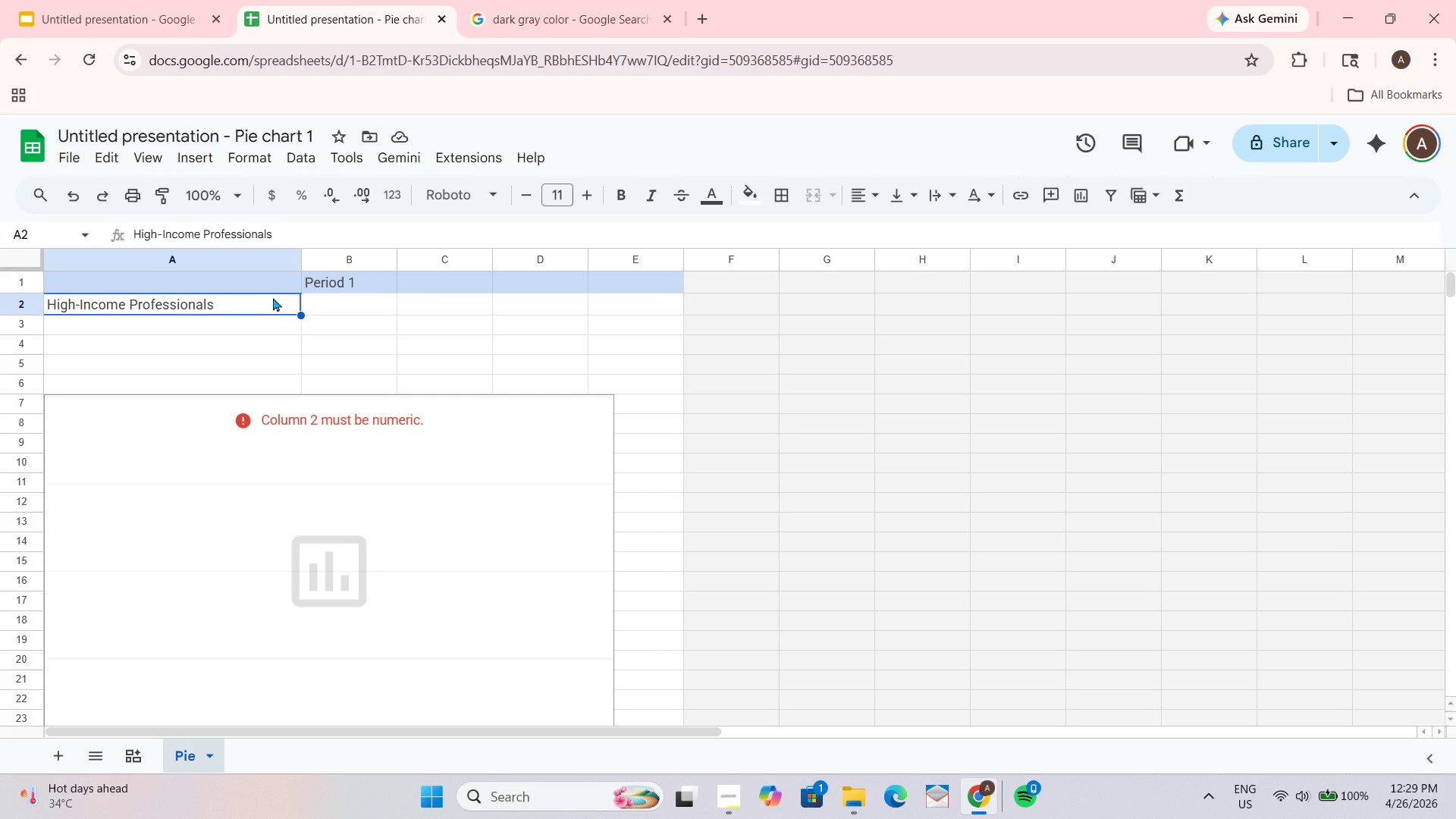 
double_click([268, 300])
 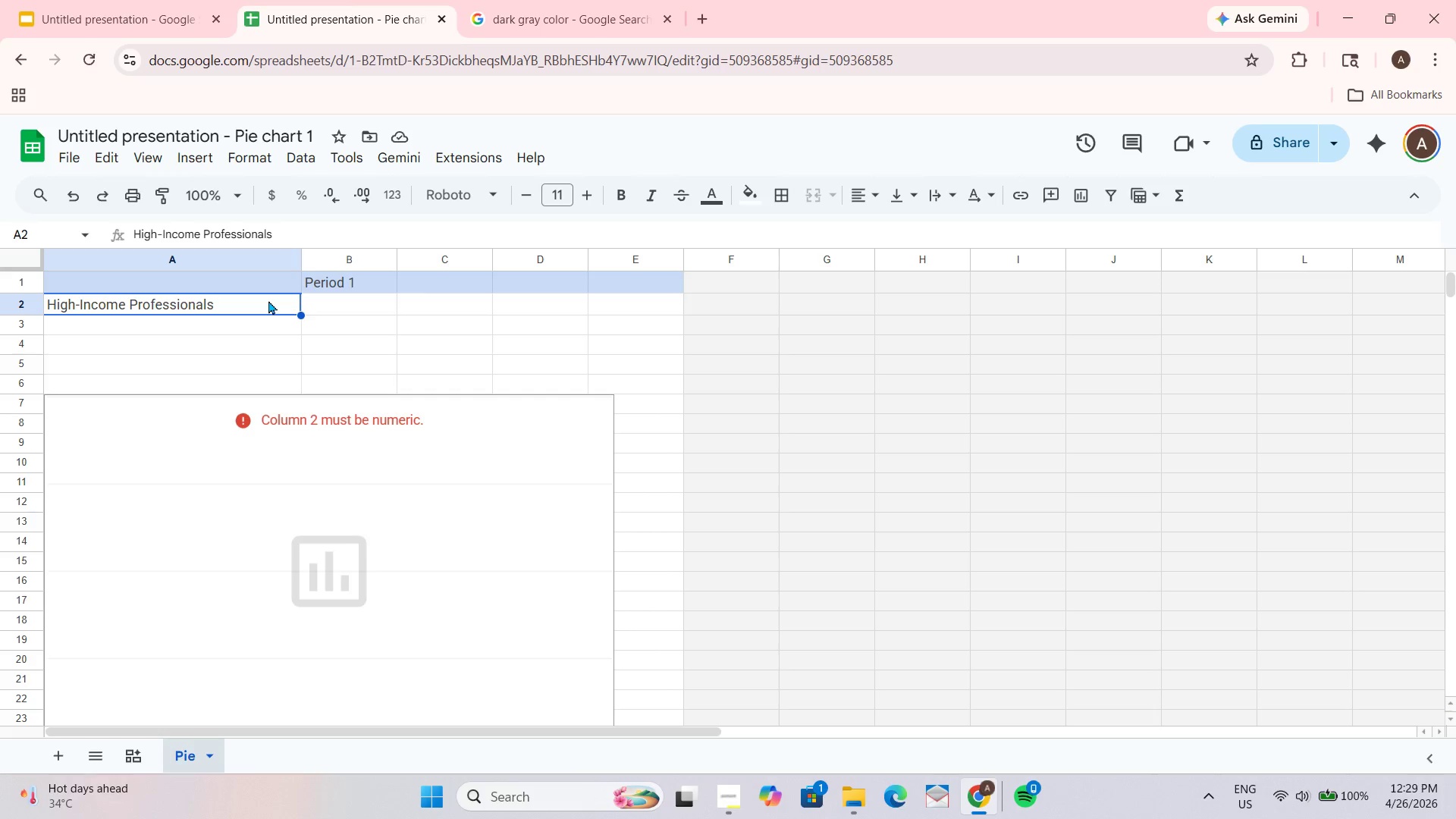 
triple_click([268, 300])
 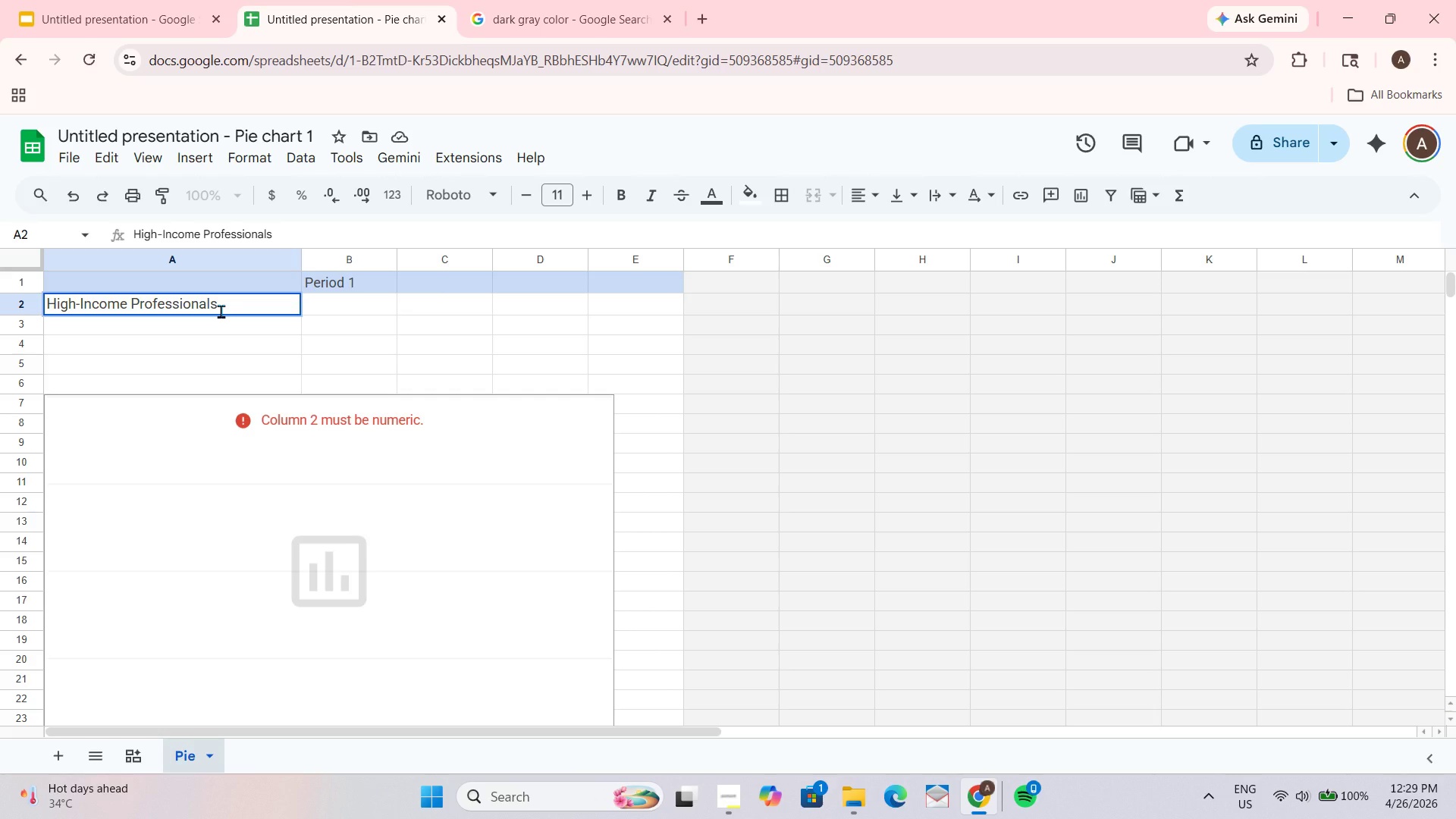 
type( ())
 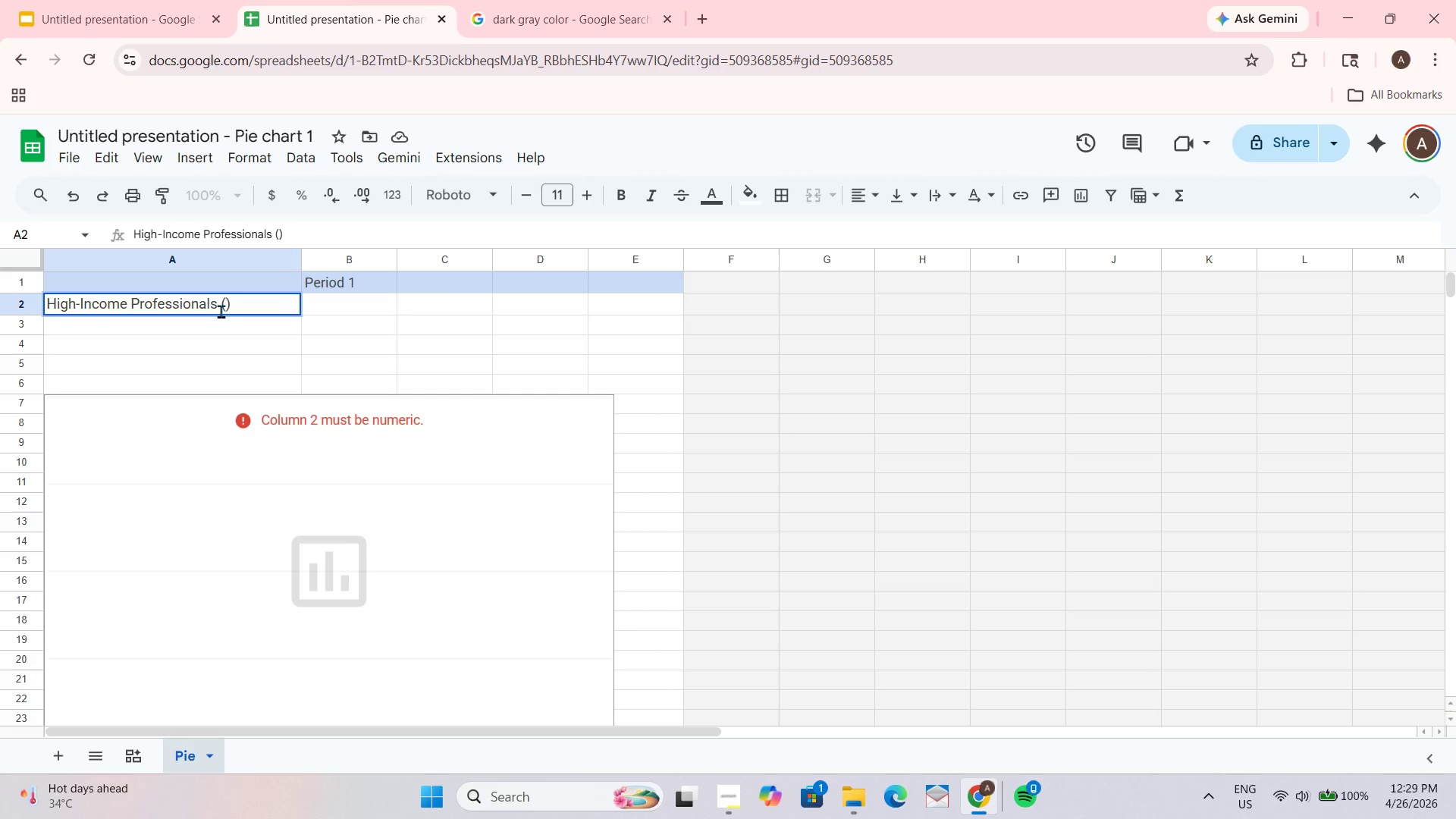 
key(ArrowLeft)
 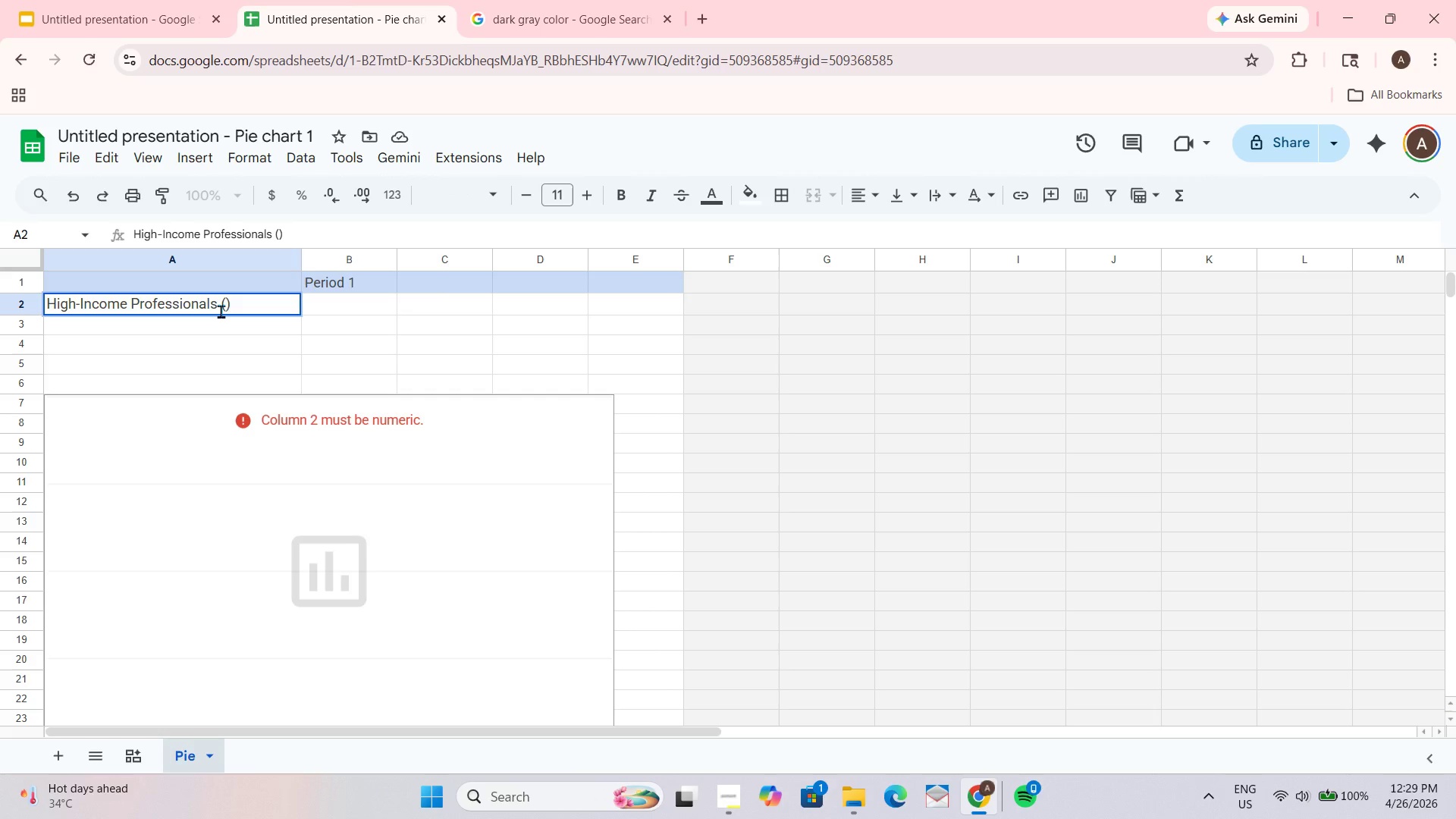 
key(Numpad6)
 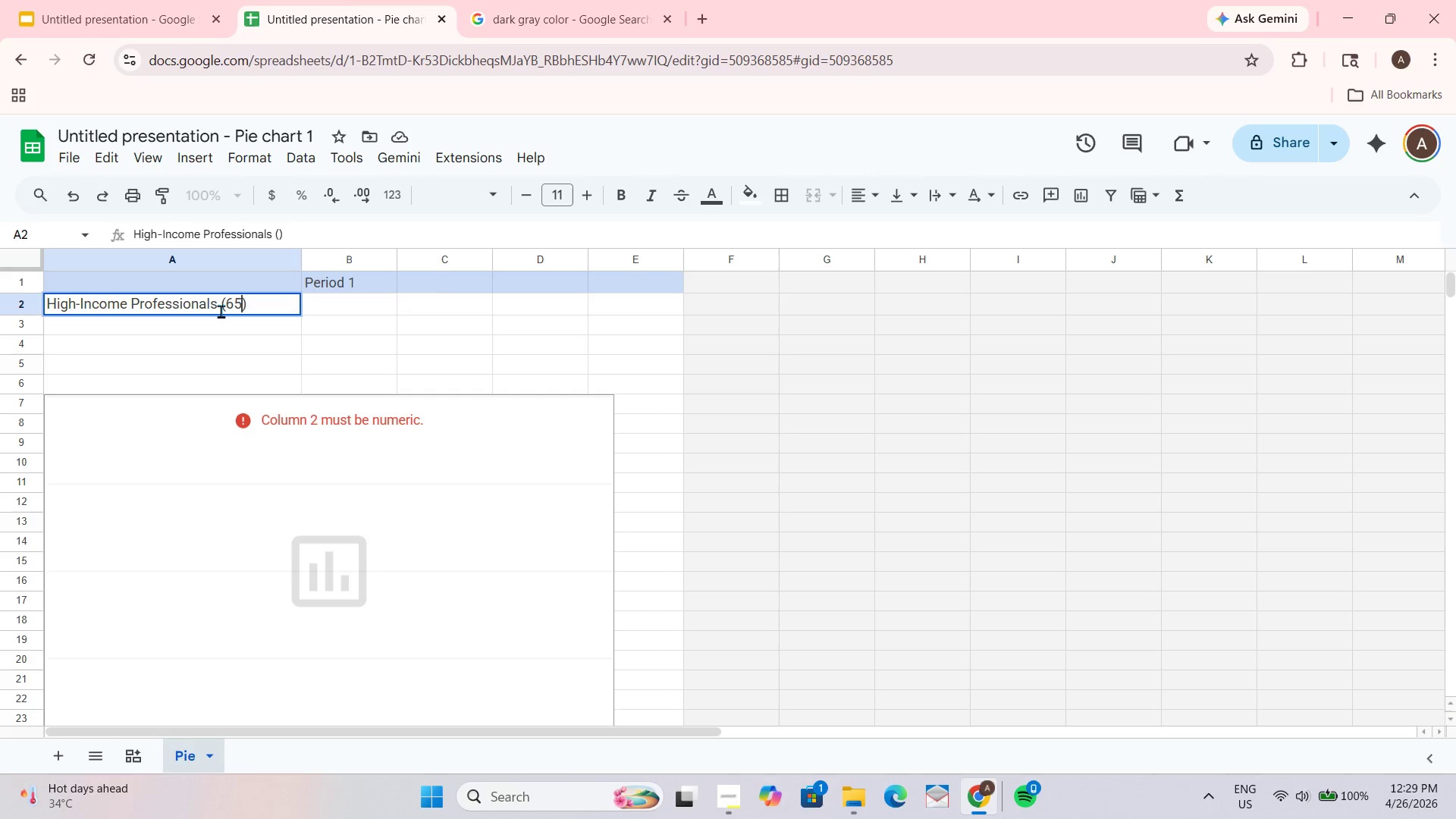 
key(Numpad5)
 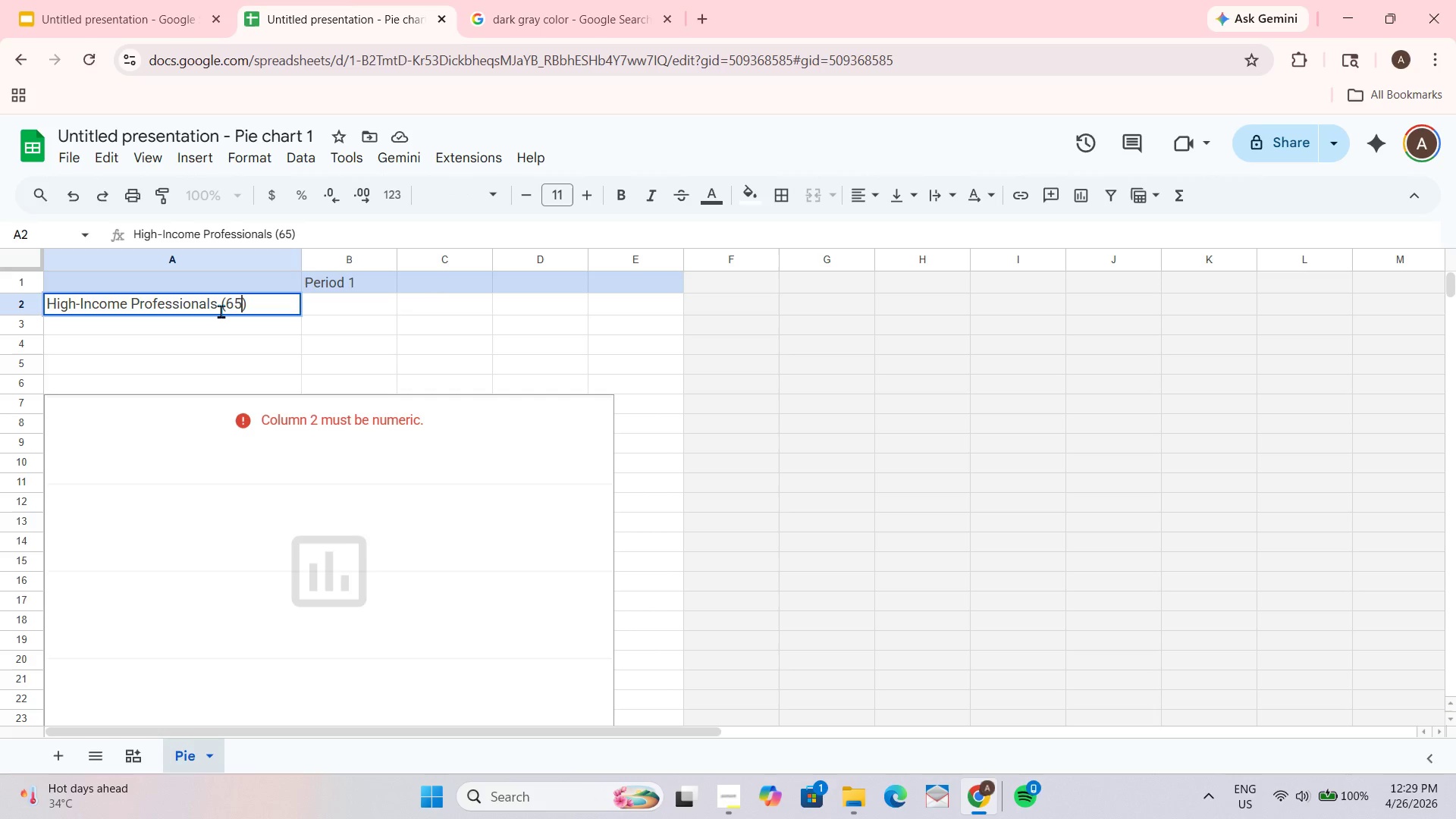 
key(Shift+ShiftLeft)
 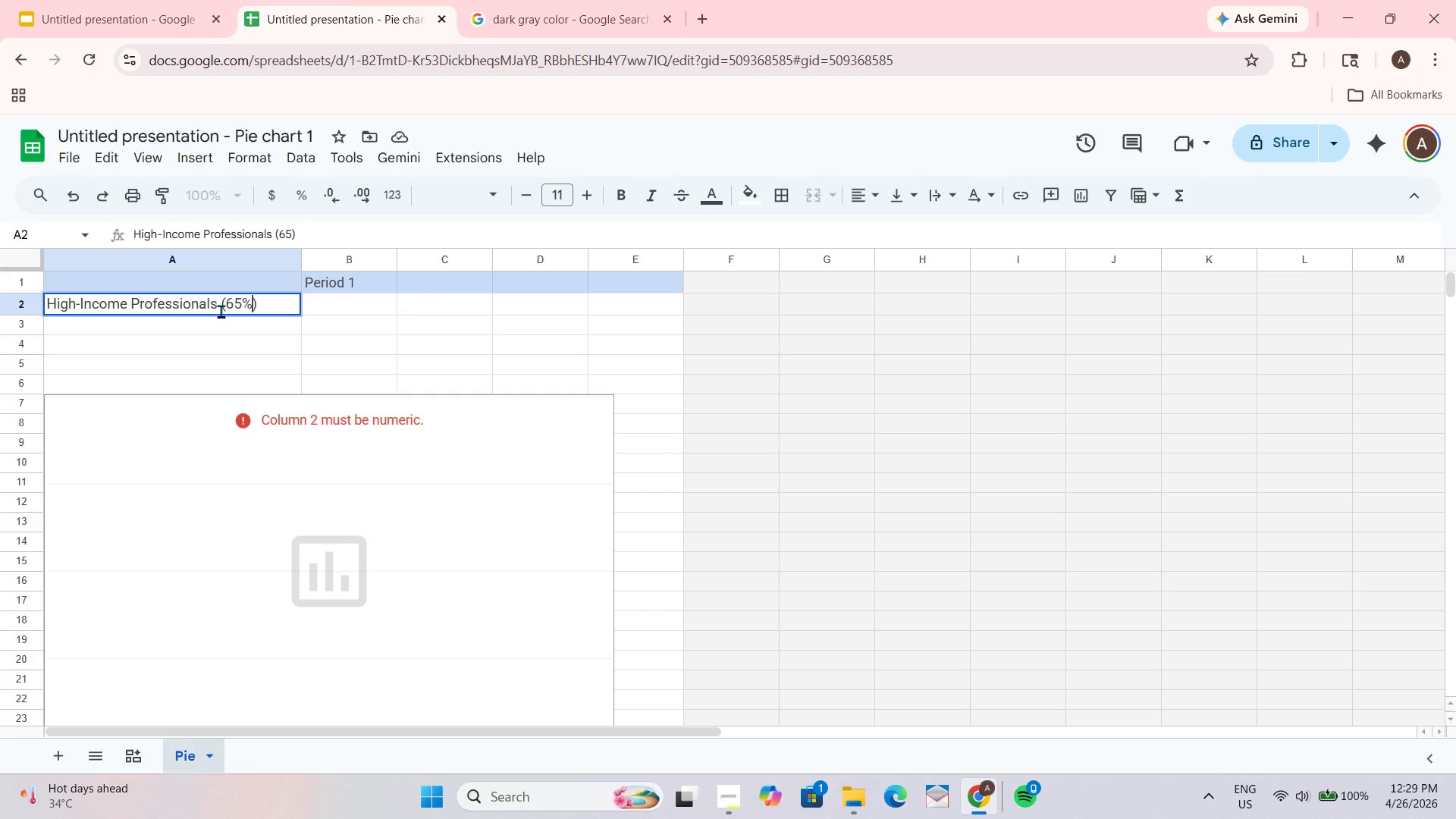 
key(Shift+5)
 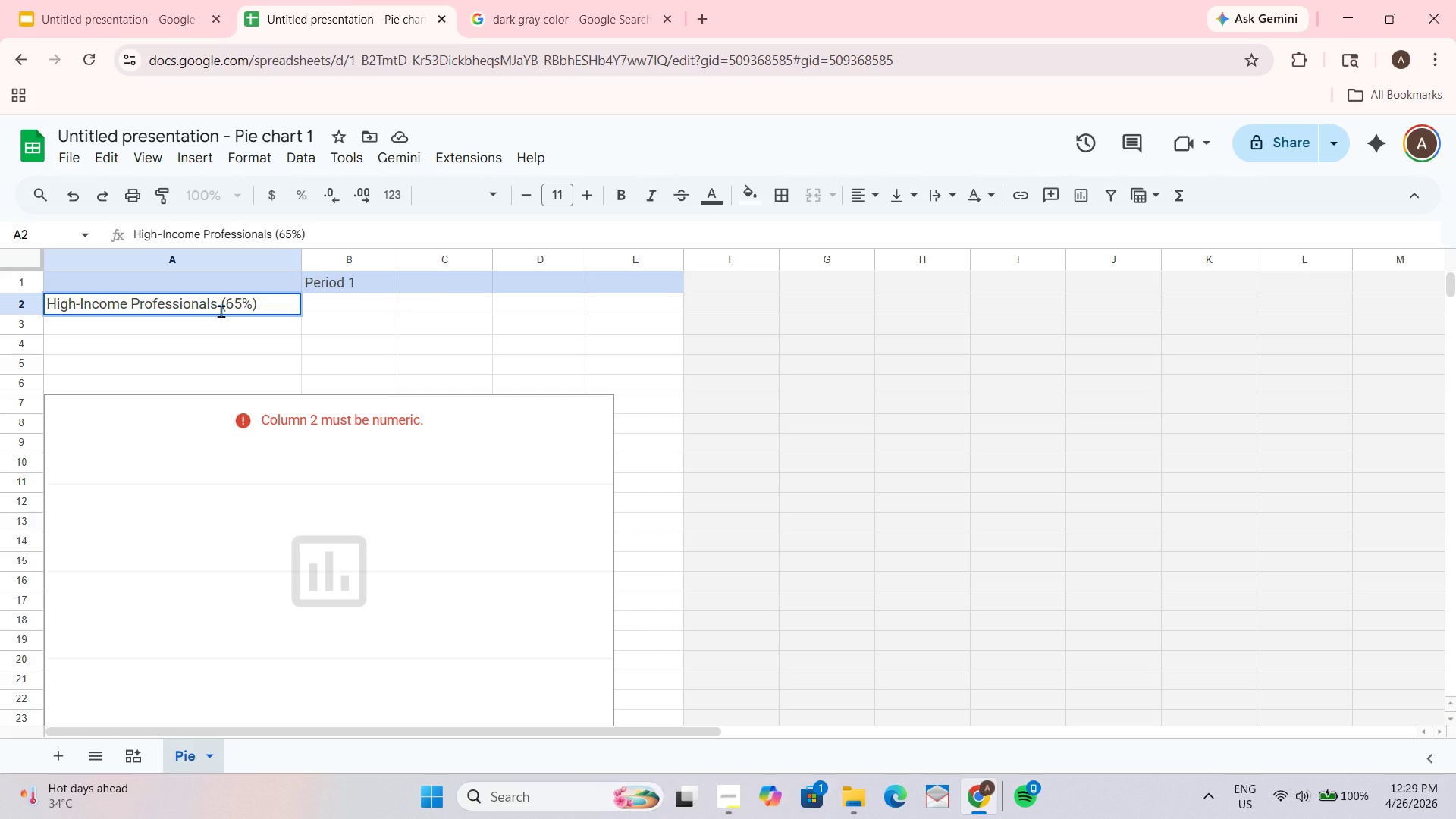 
key(ArrowRight)
 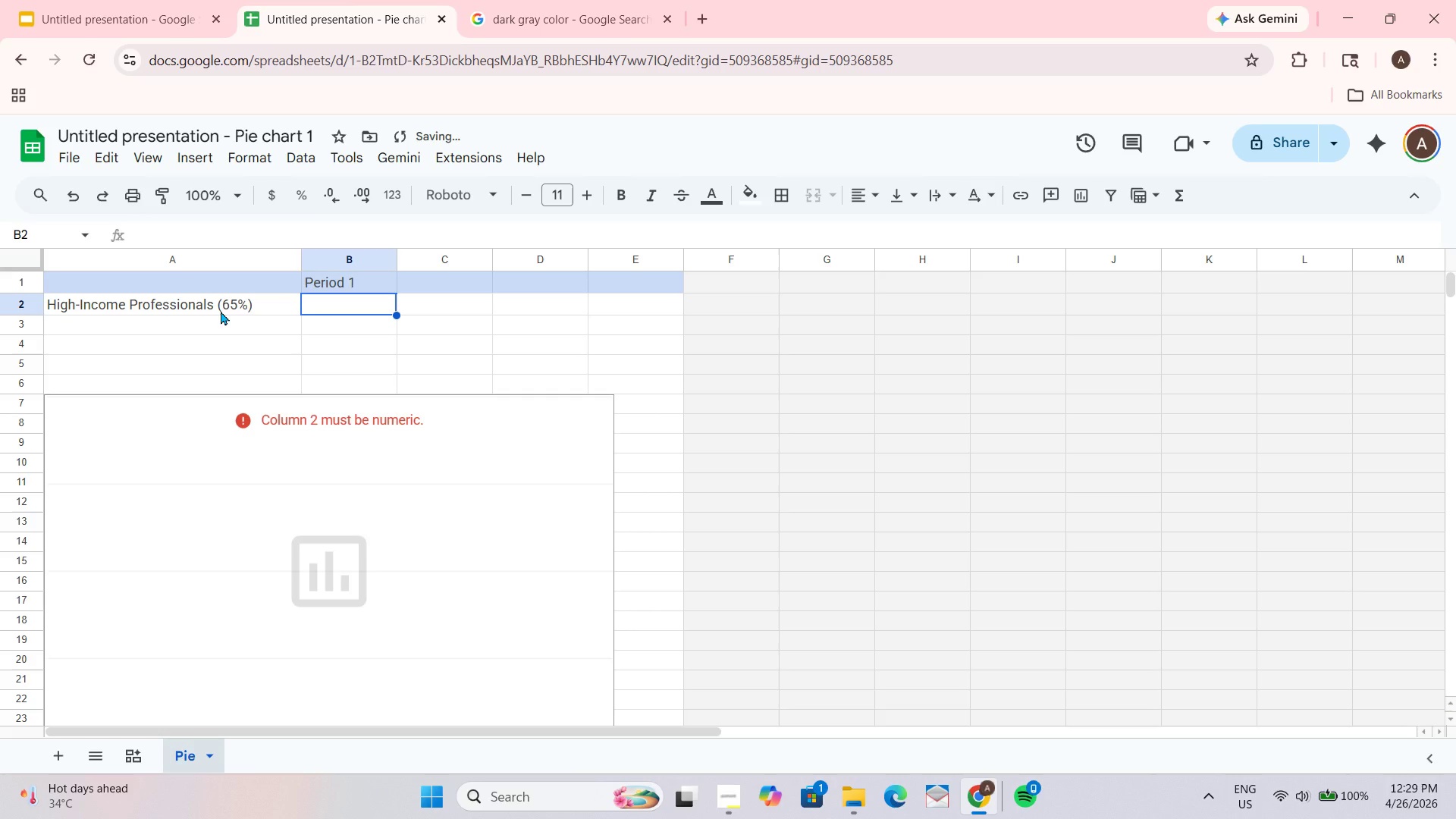 
key(Tab)
type(65)
 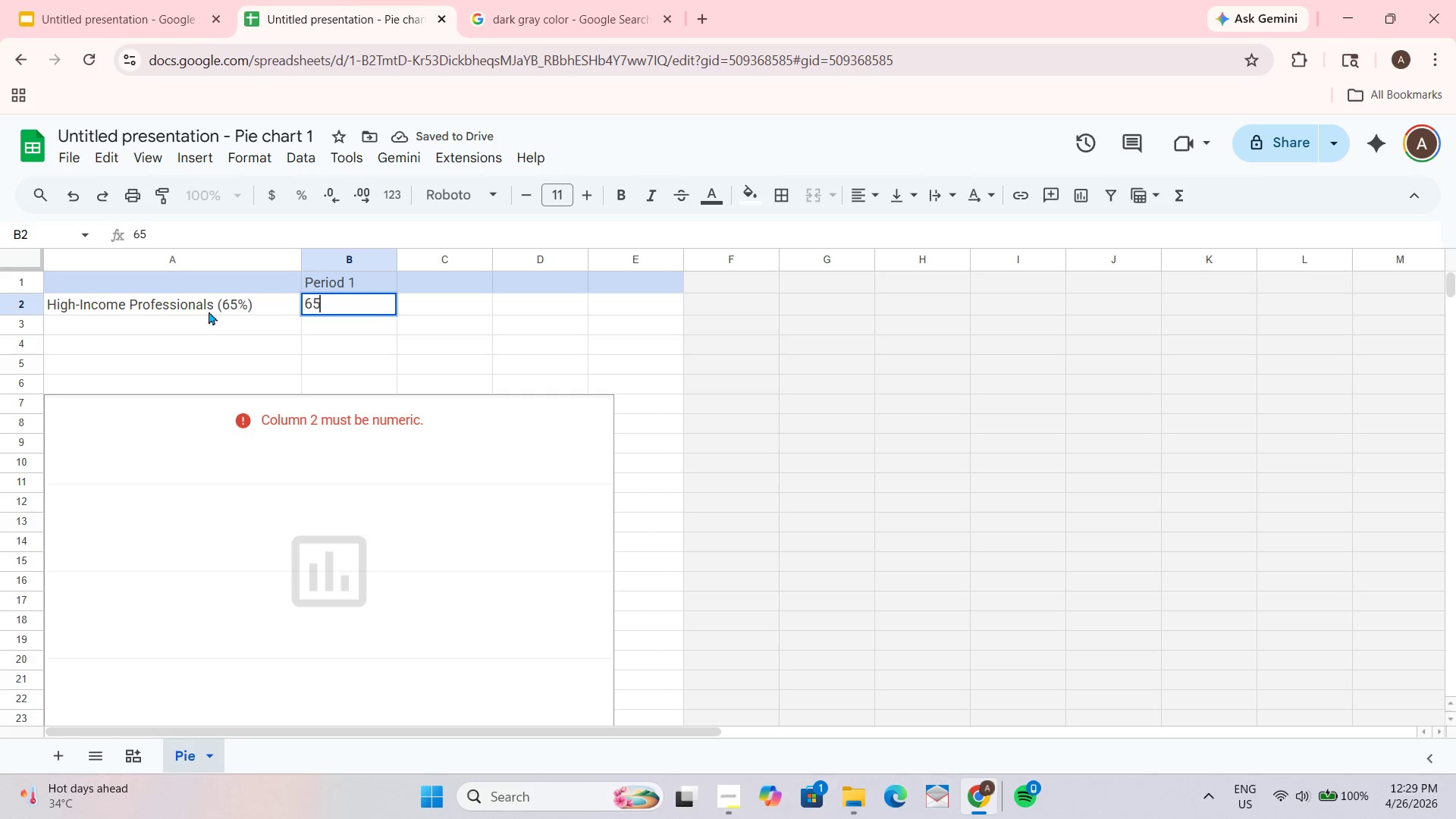 
left_click([166, 331])
 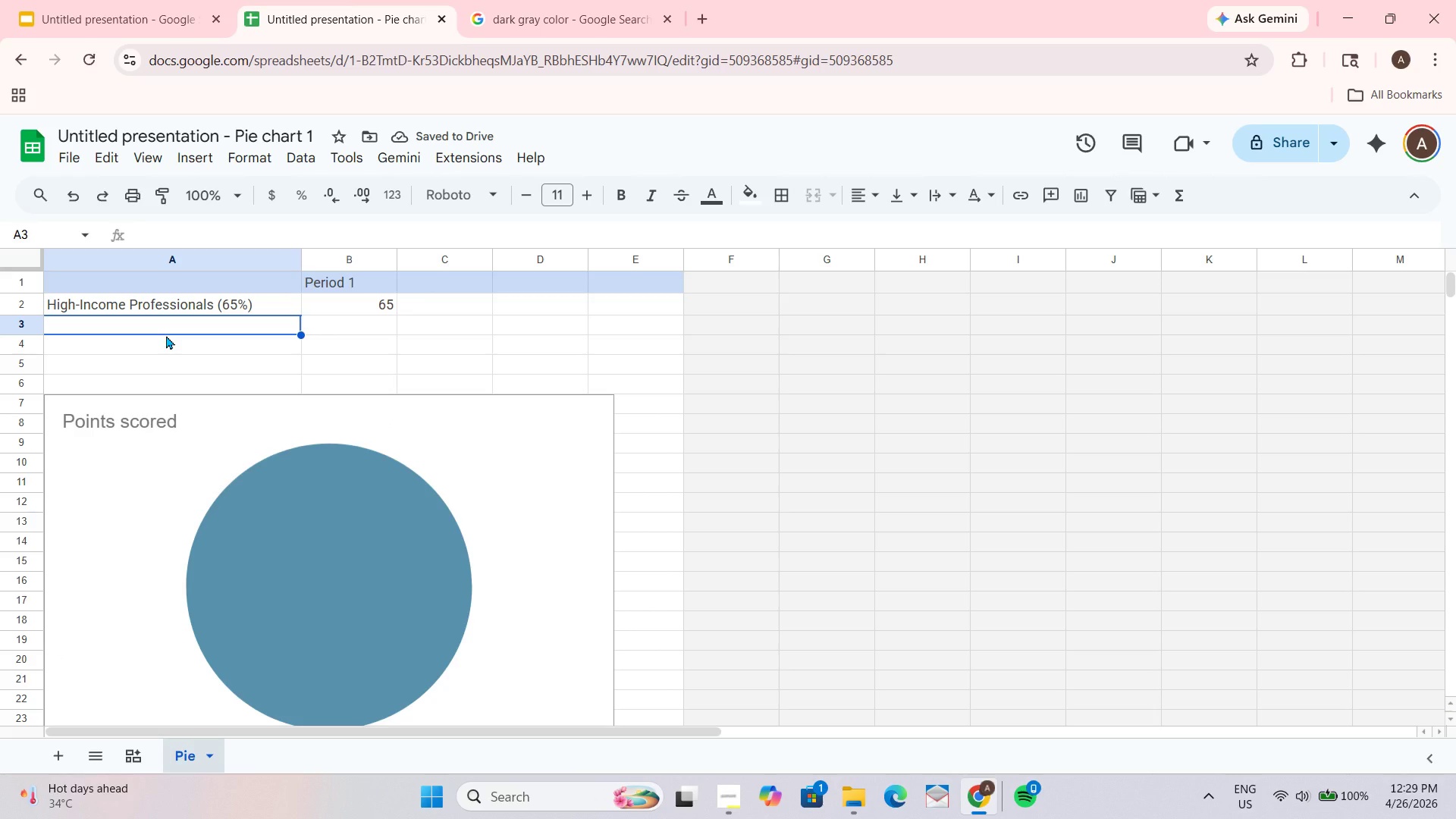 
type(Competitic)
key(Backspace)
type(ve a)
key(Backspace)
type(Atl)
key(Backspace)
type(hletes ())
 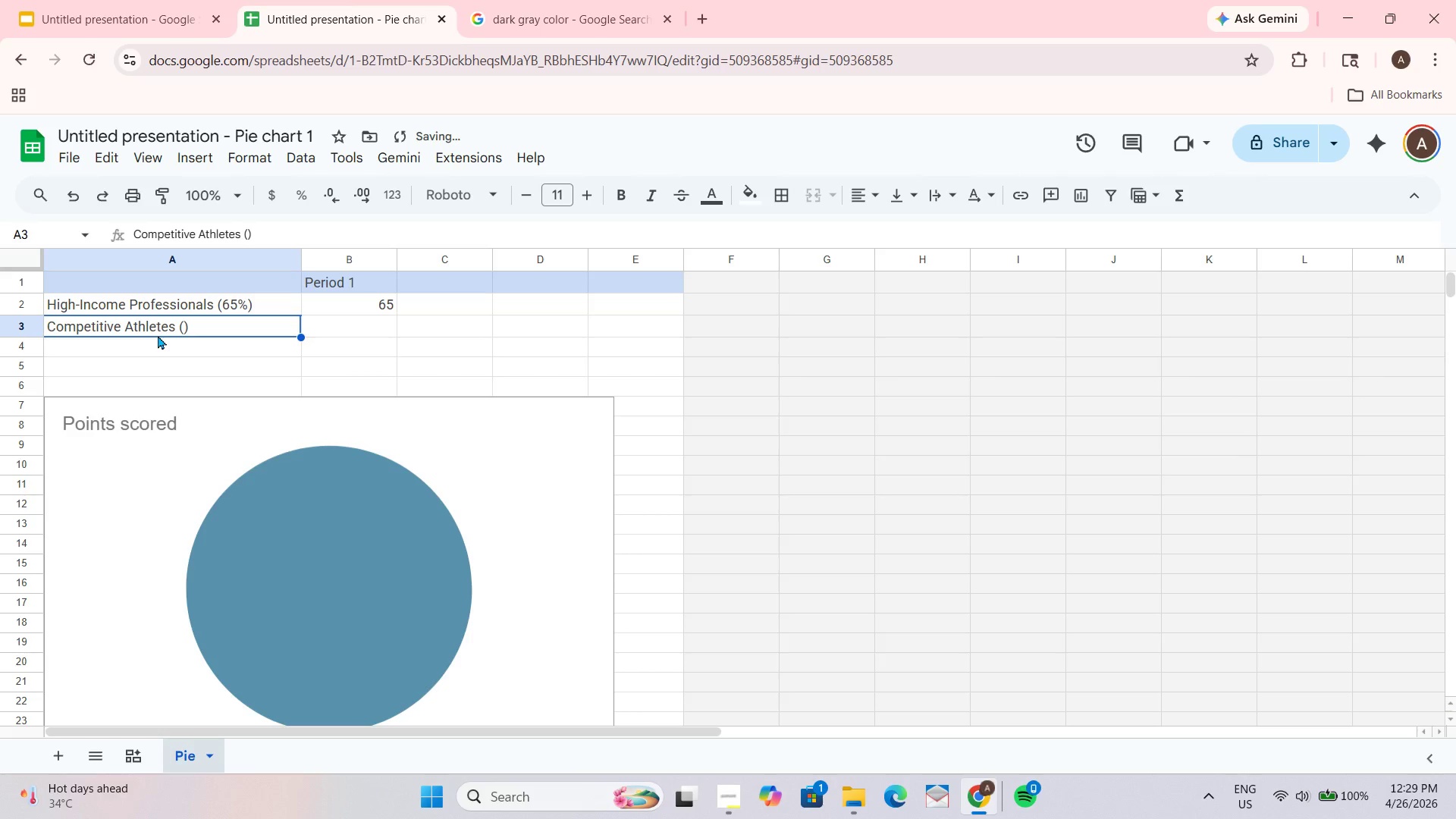 
 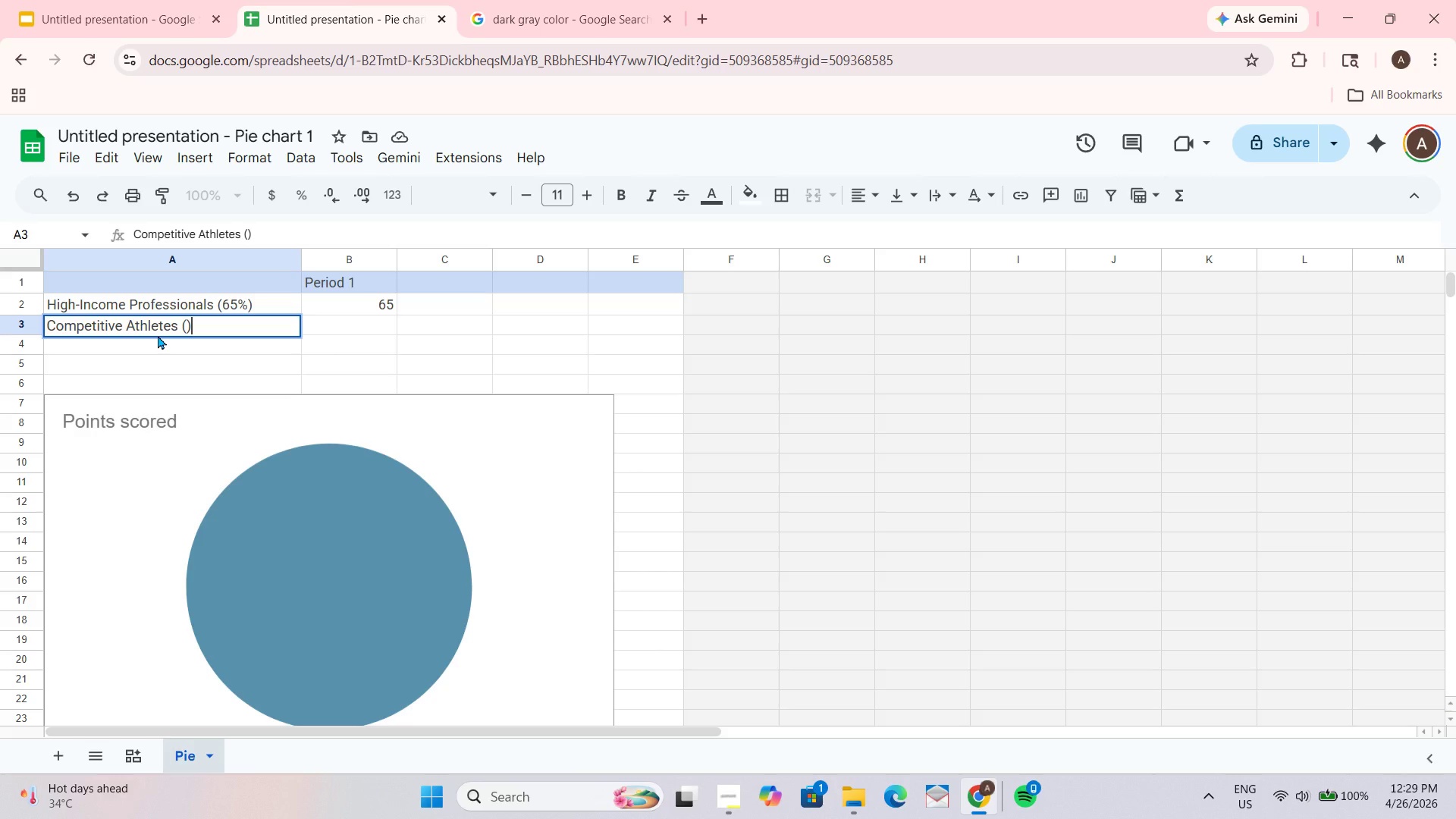 
key(ArrowLeft)
 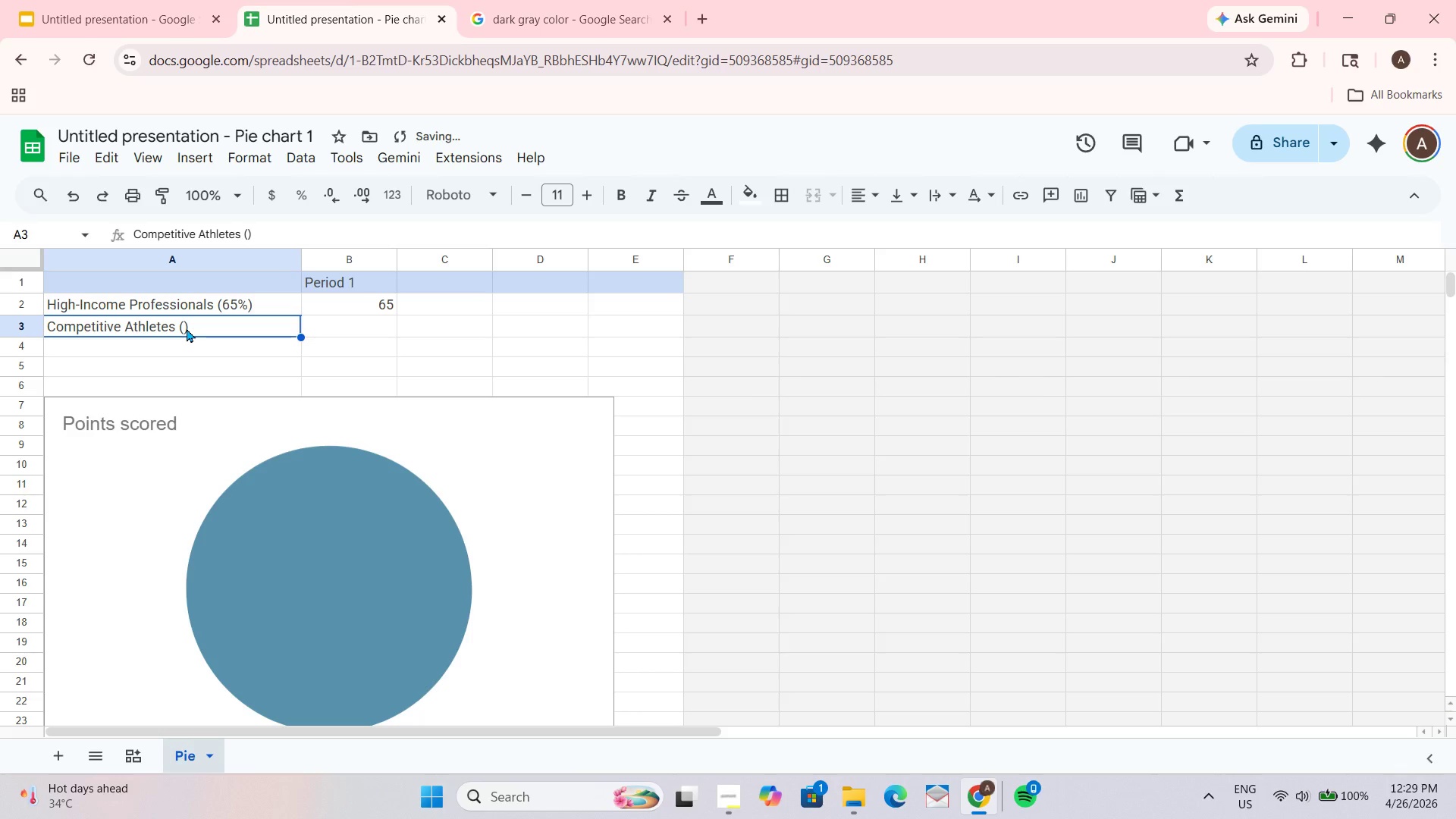 
double_click([184, 328])
 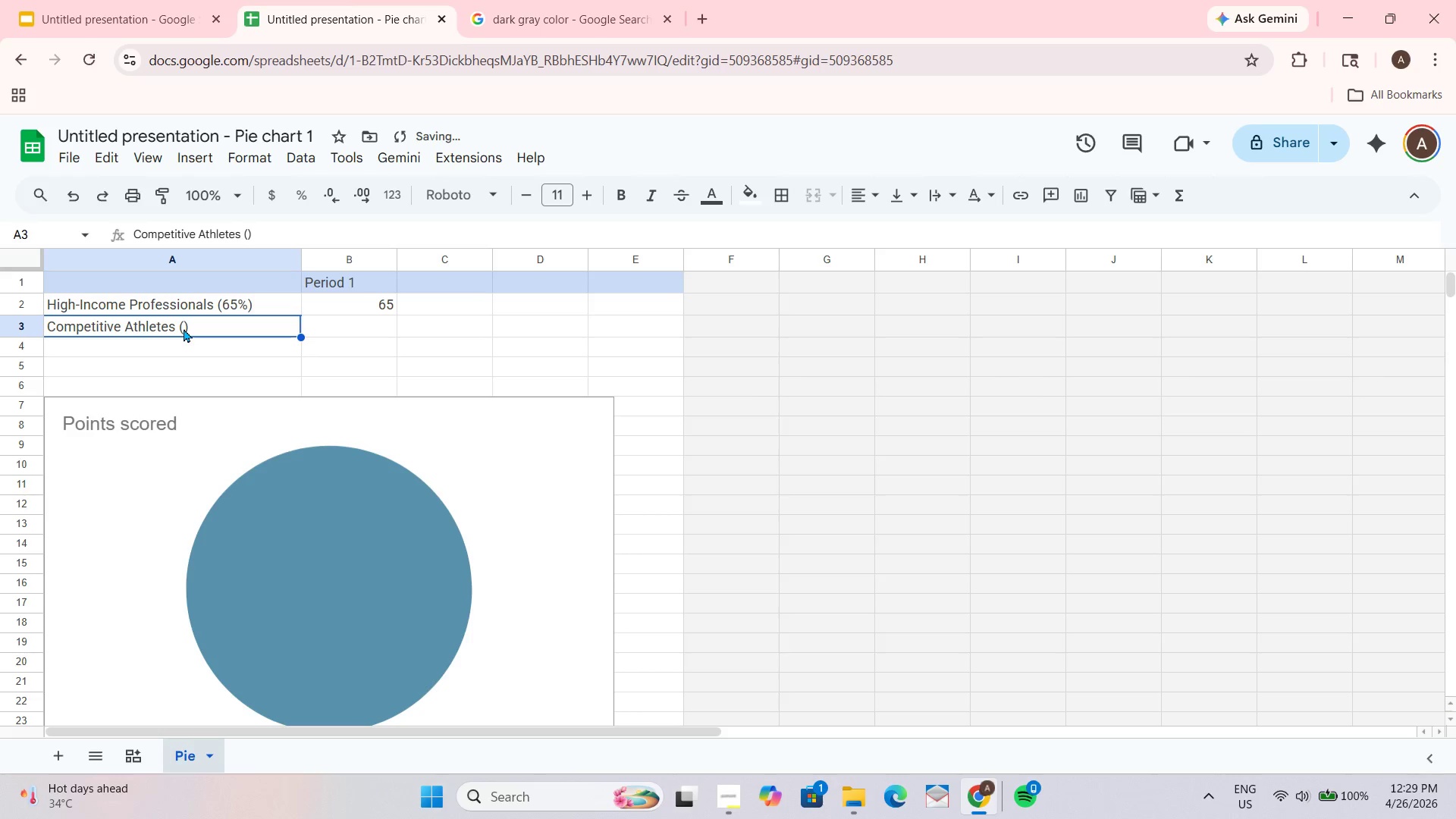 
triple_click([184, 328])
 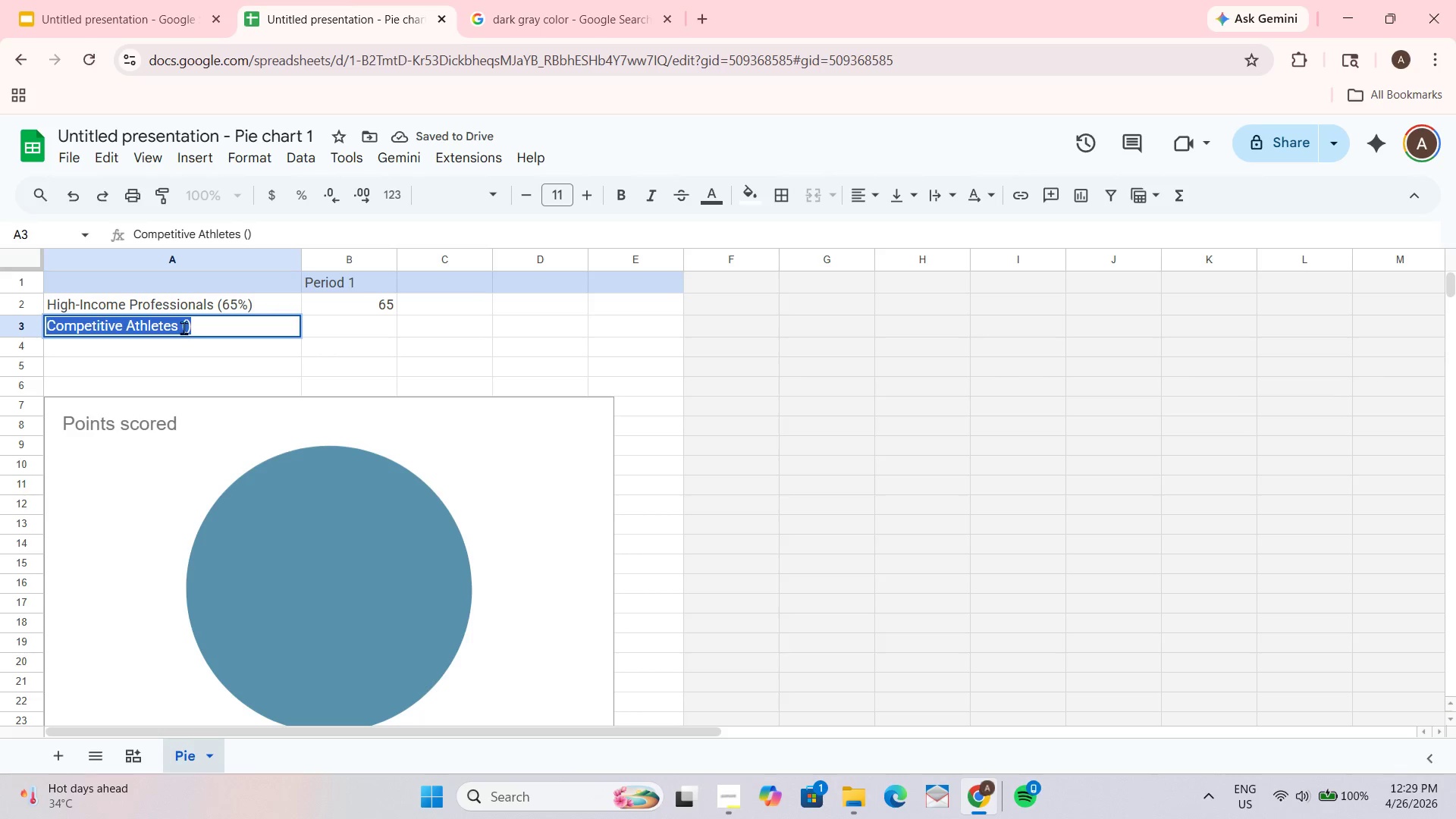 
triple_click([186, 328])
 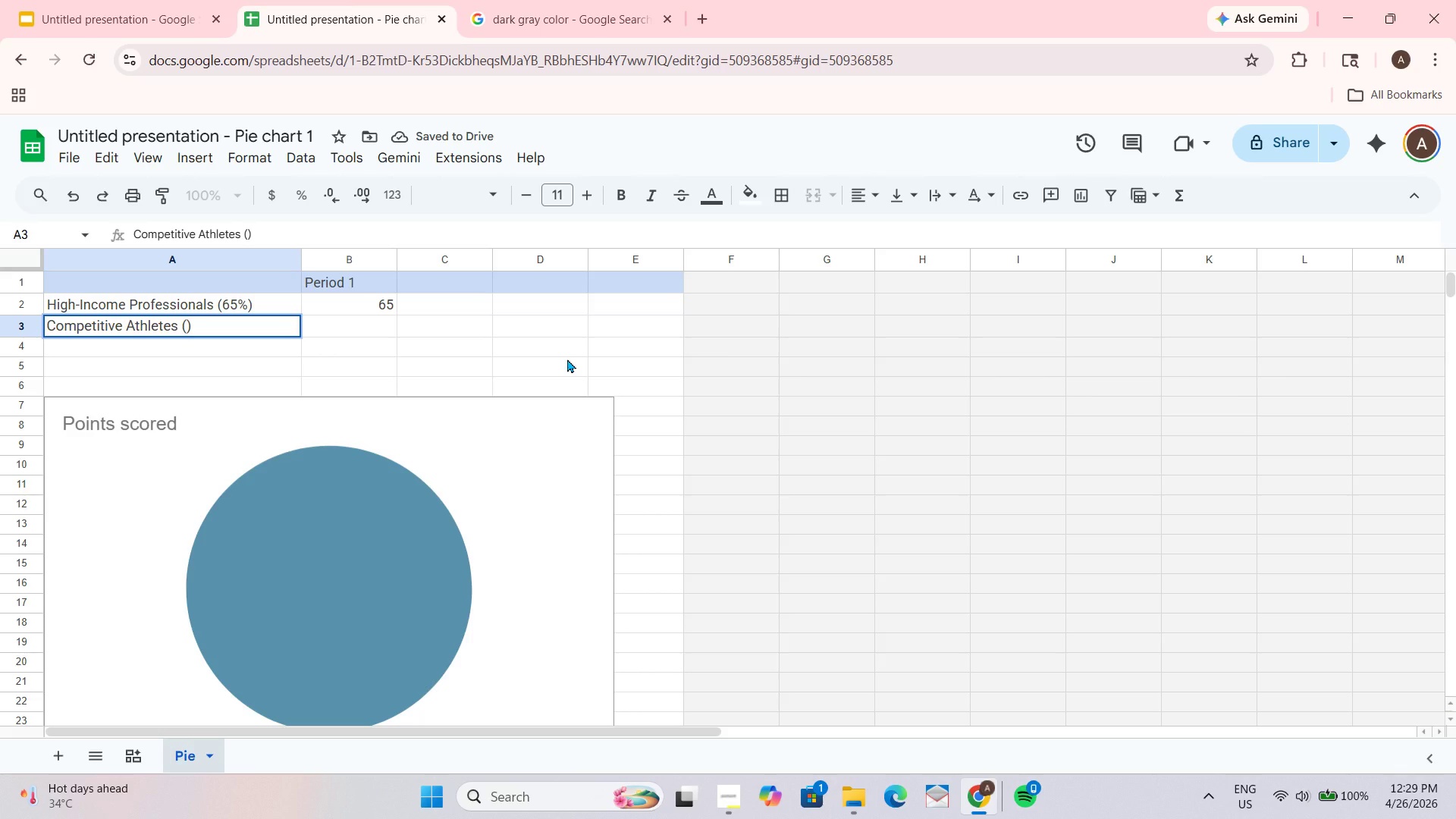 
key(Numpad2)
 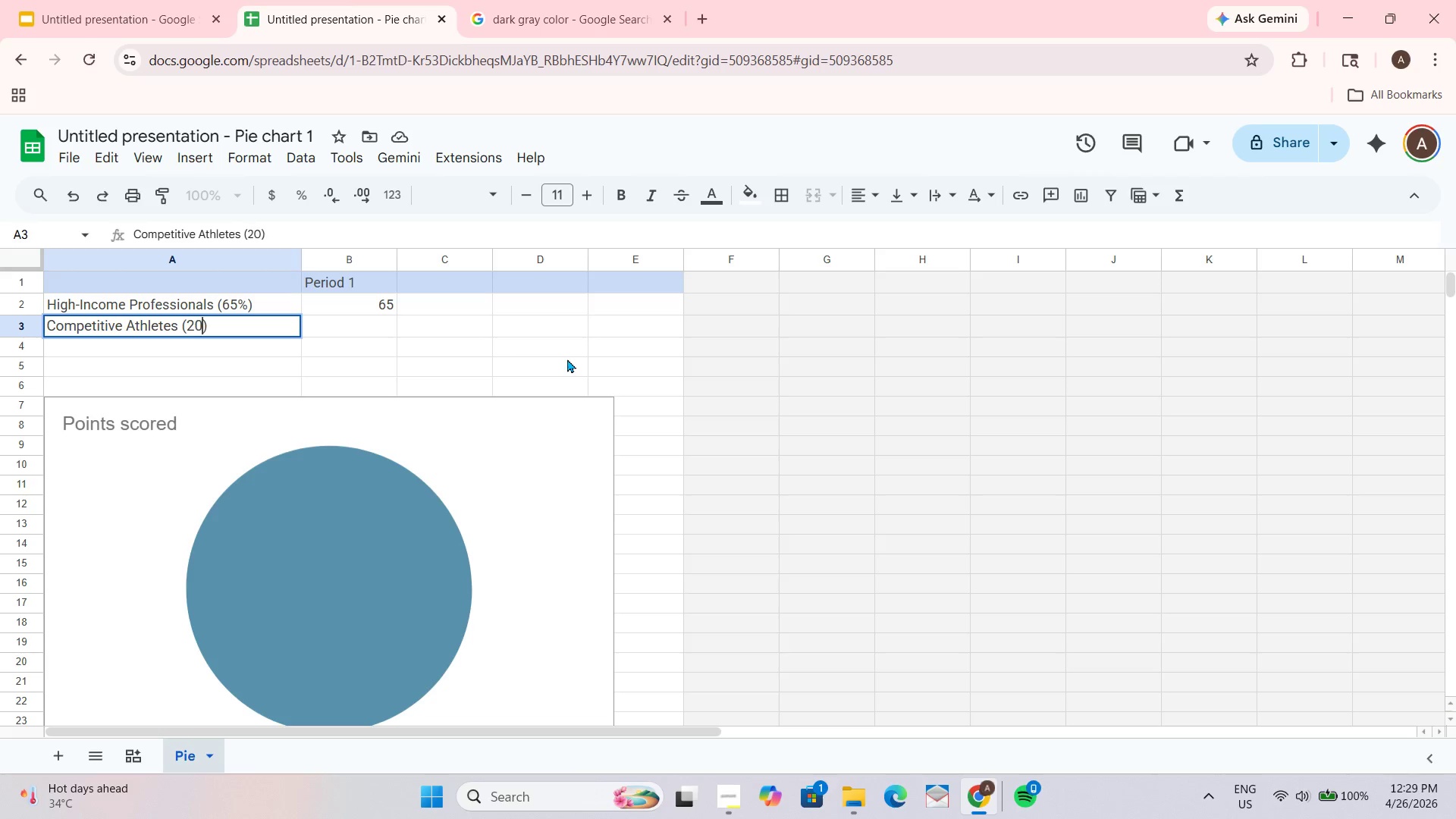 
key(Numpad0)
 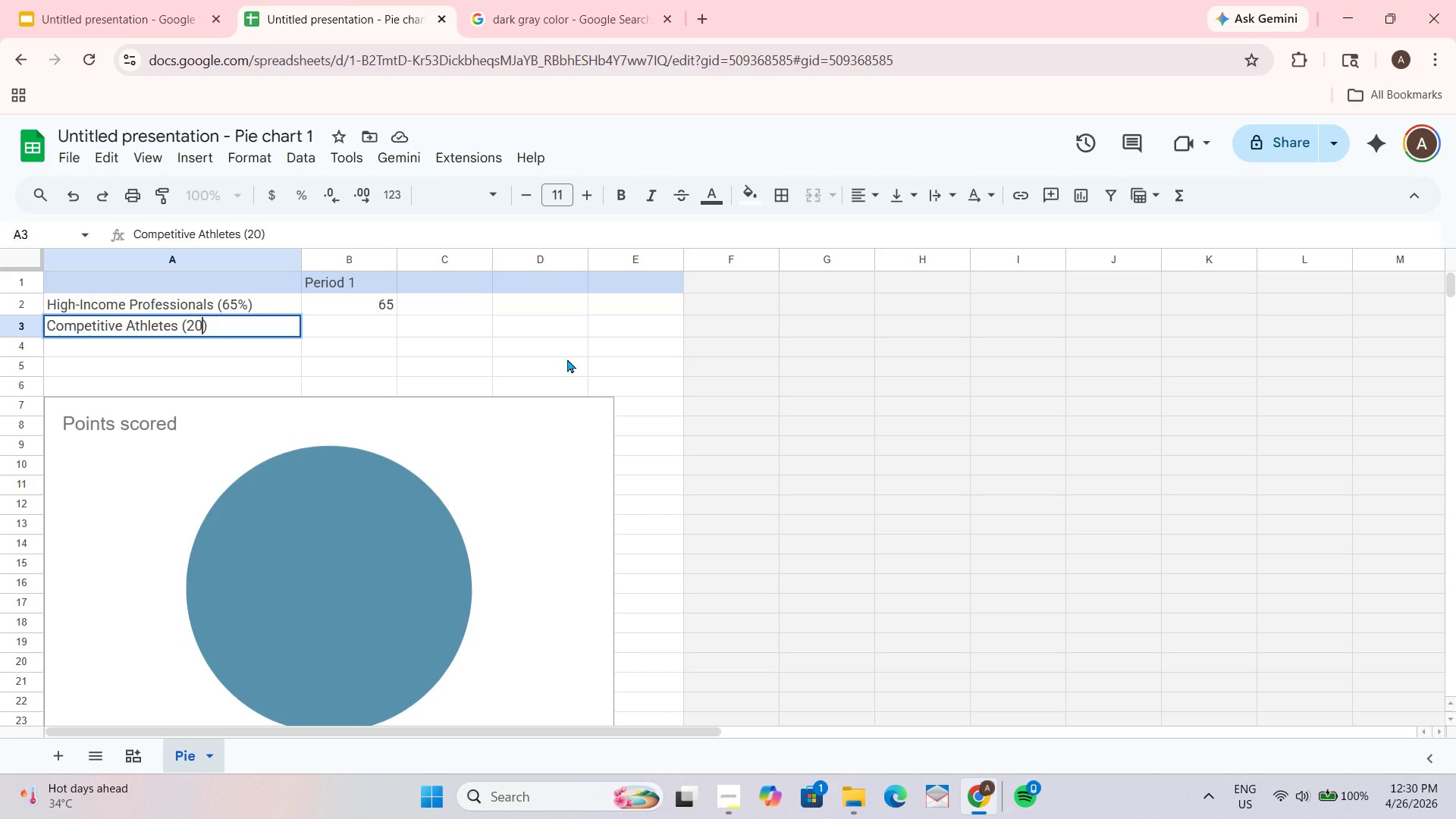 
key(Shift+5)
 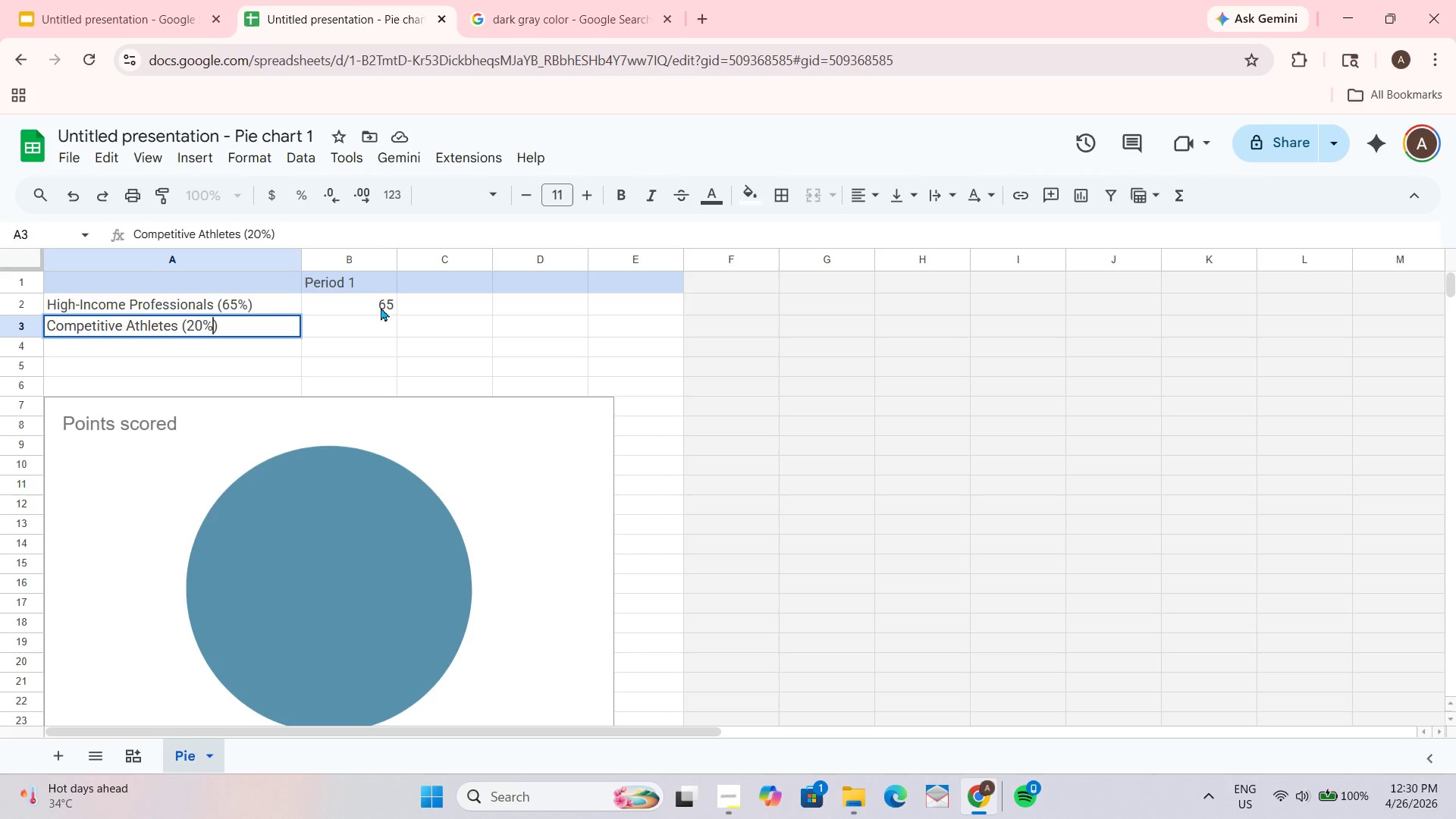 
left_click([376, 319])
 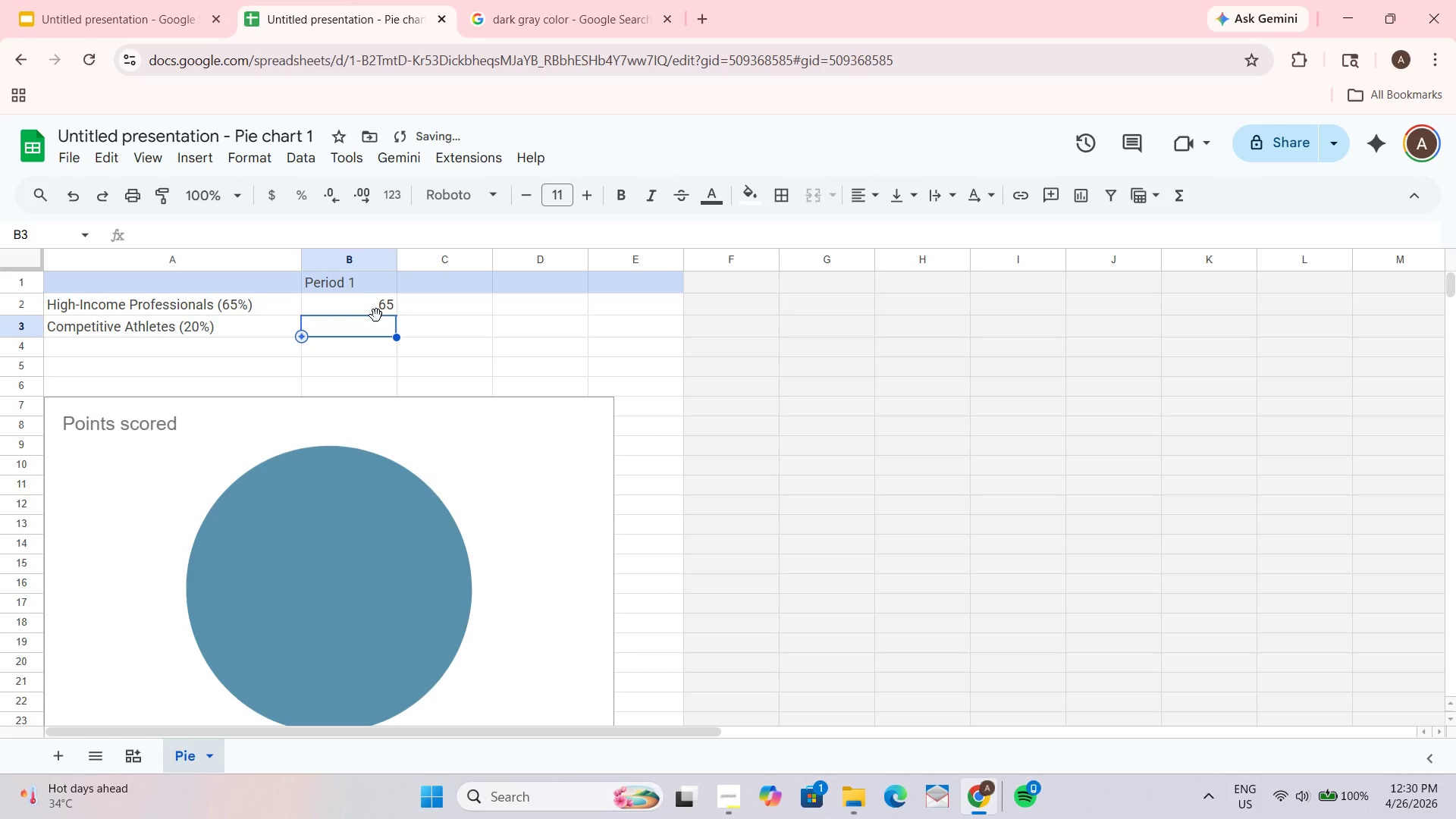 
key(Numpad2)
 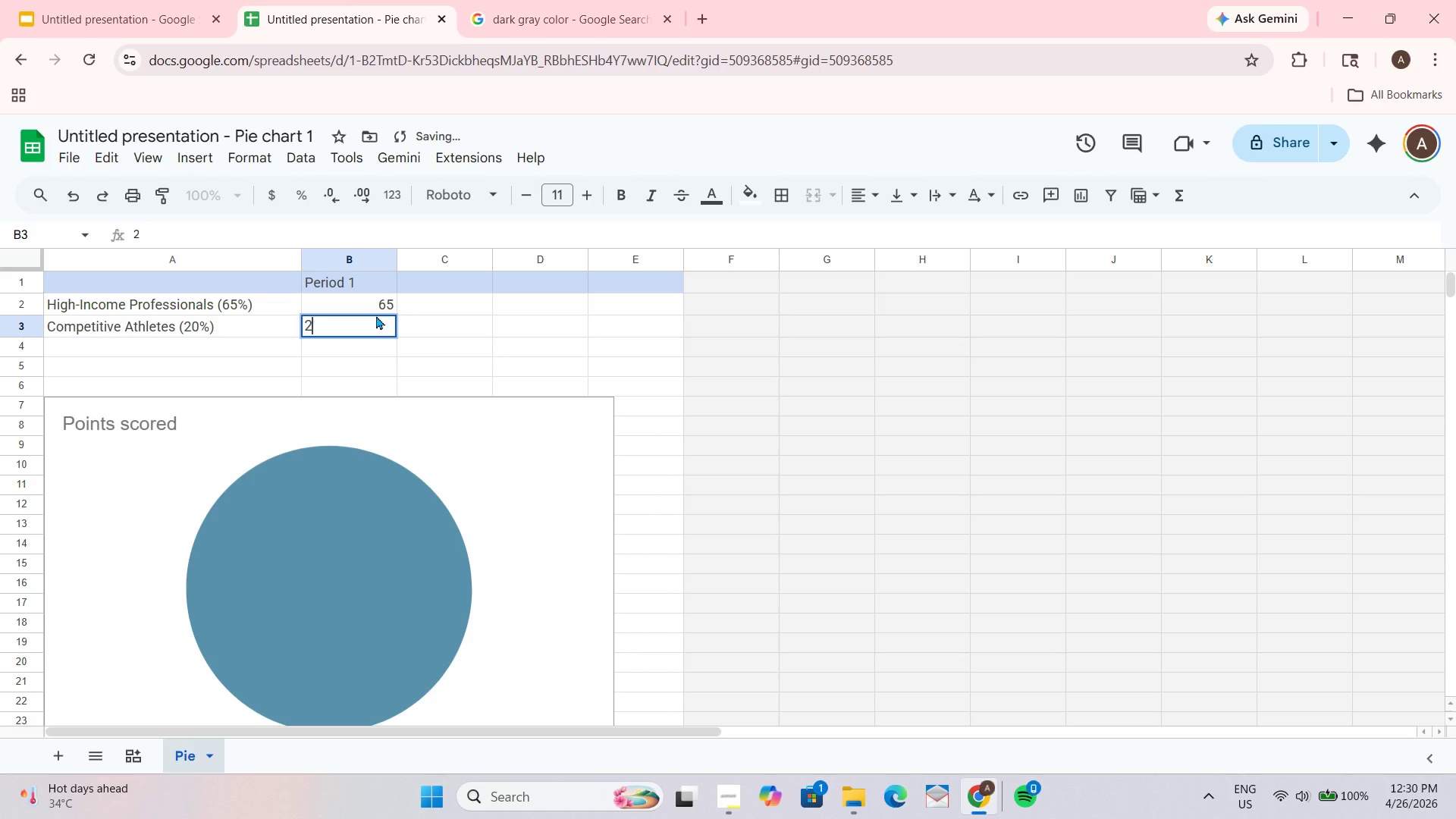 
key(Numpad0)
 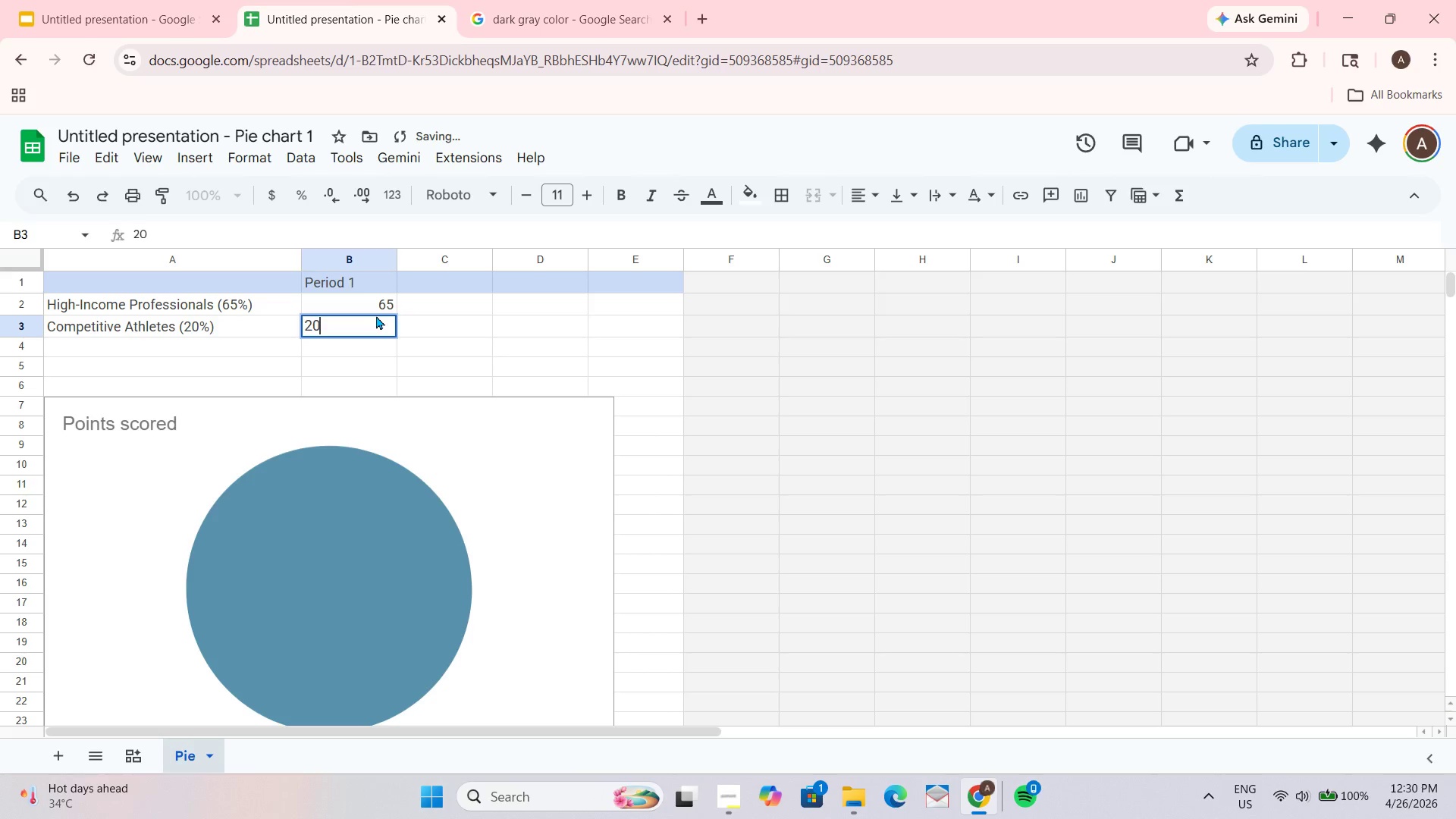 
key(NumpadEnter)
 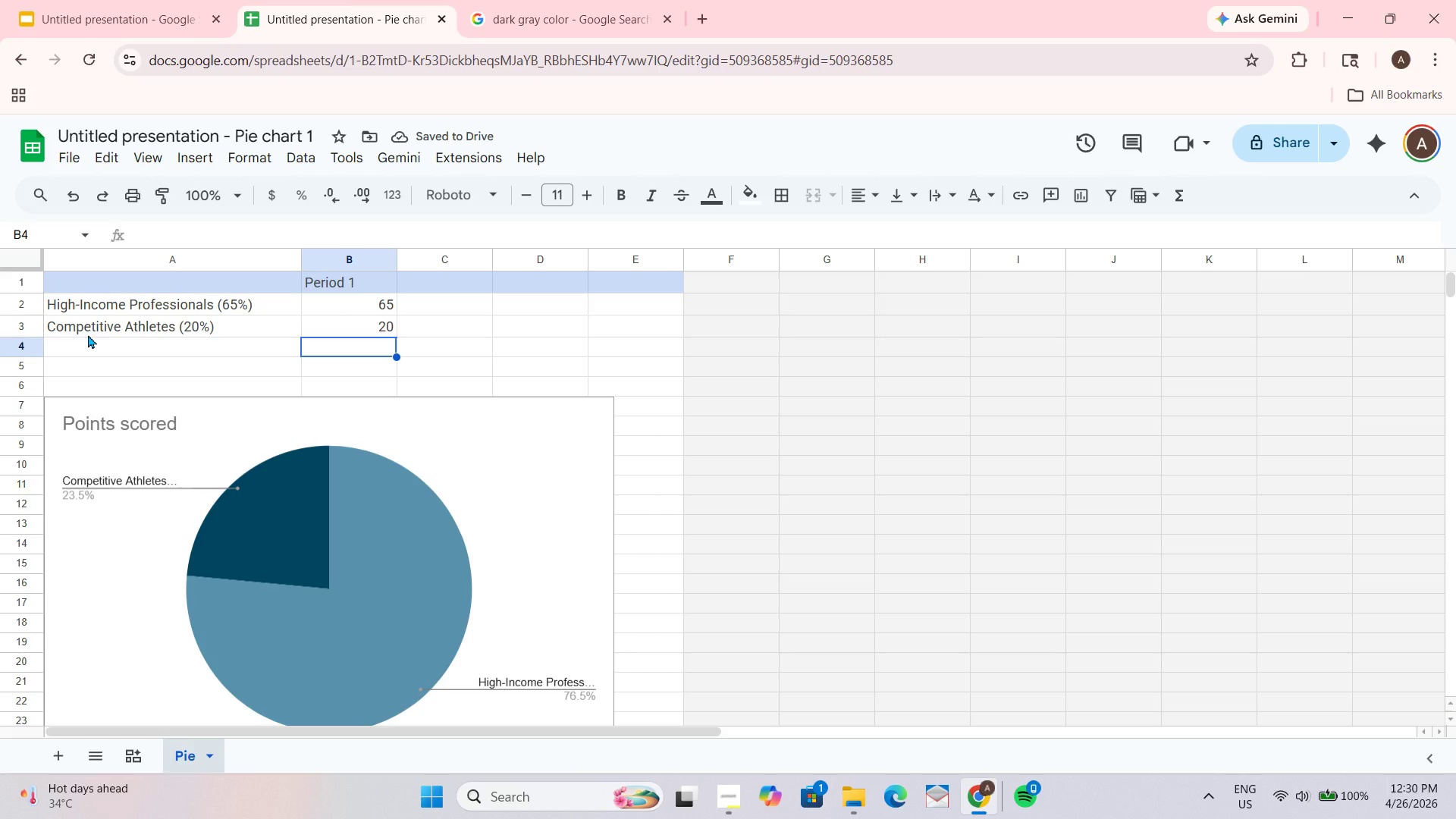 
left_click([75, 342])
 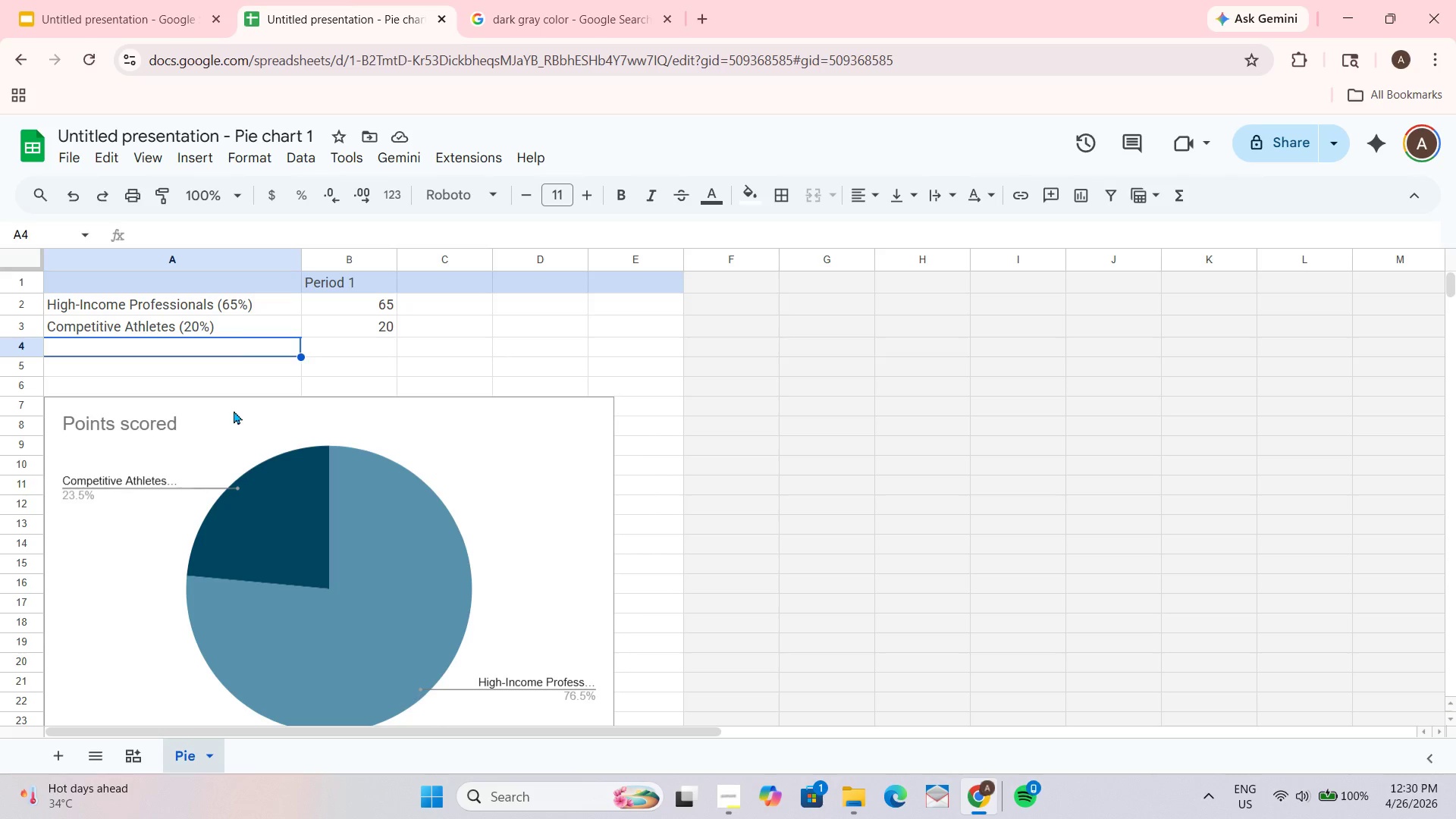 
type(Active Aging O)
key(Backspace)
type(Population ())
 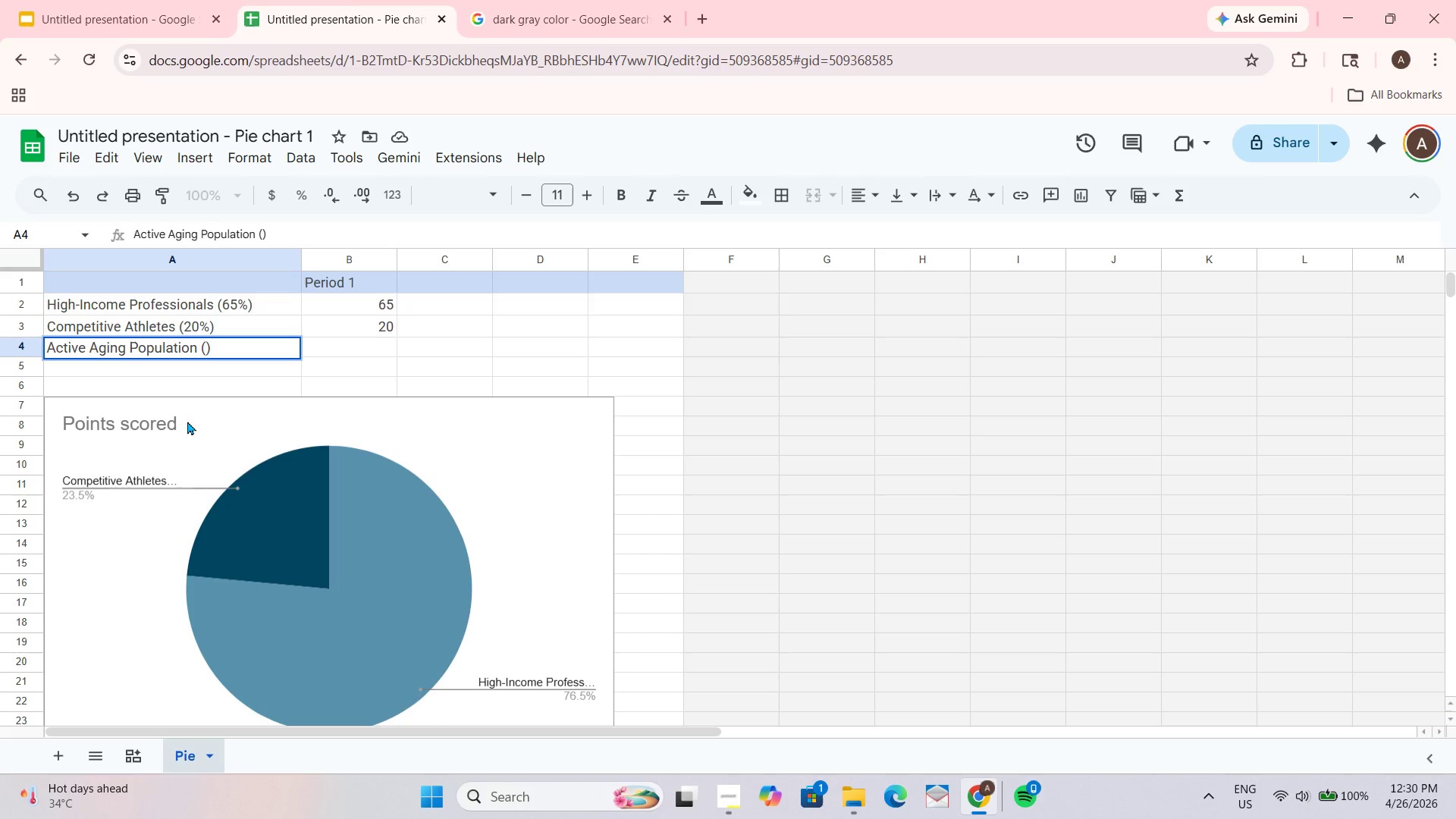 
key(ArrowLeft)
 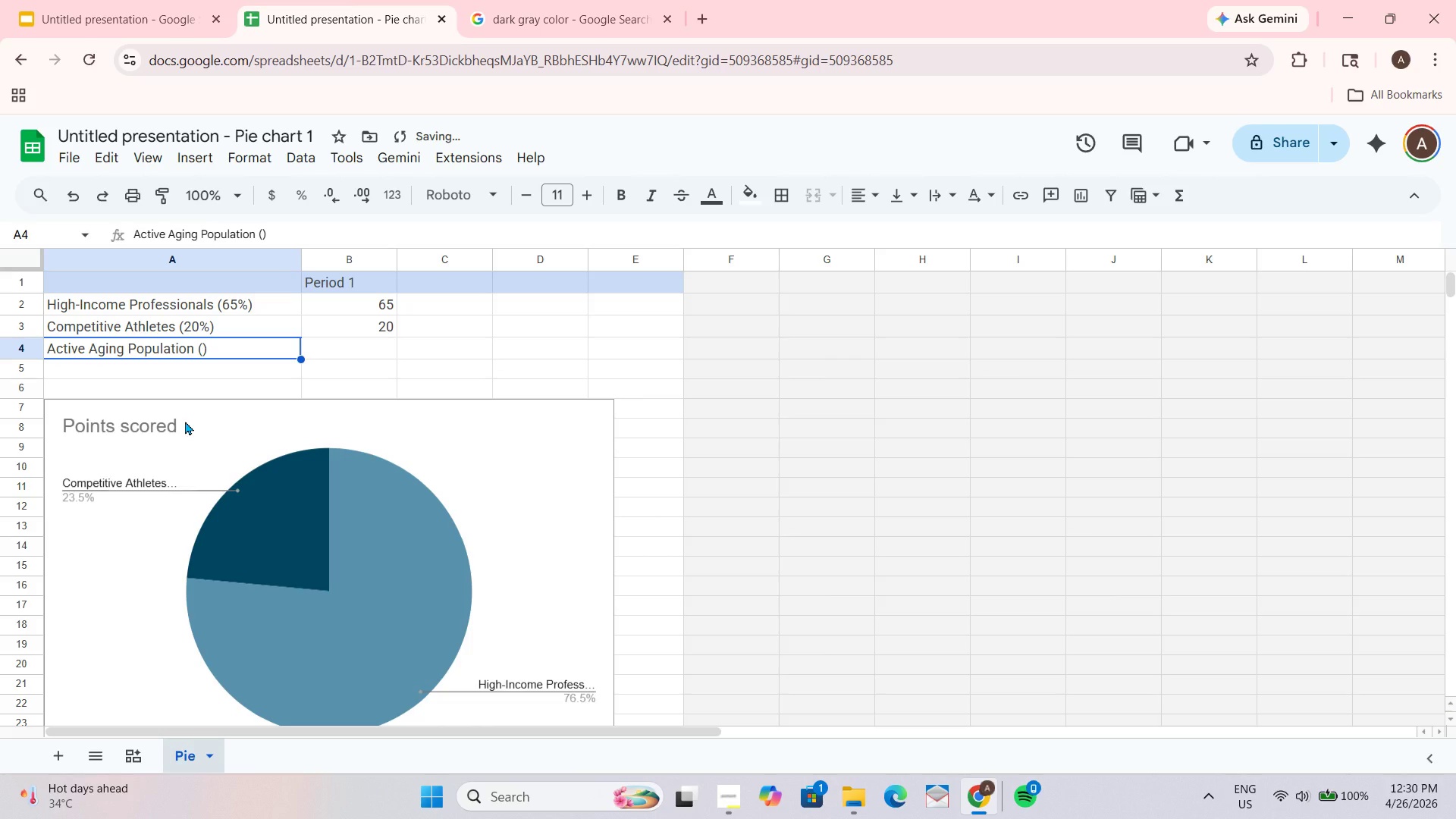 
key(Numpad1)
 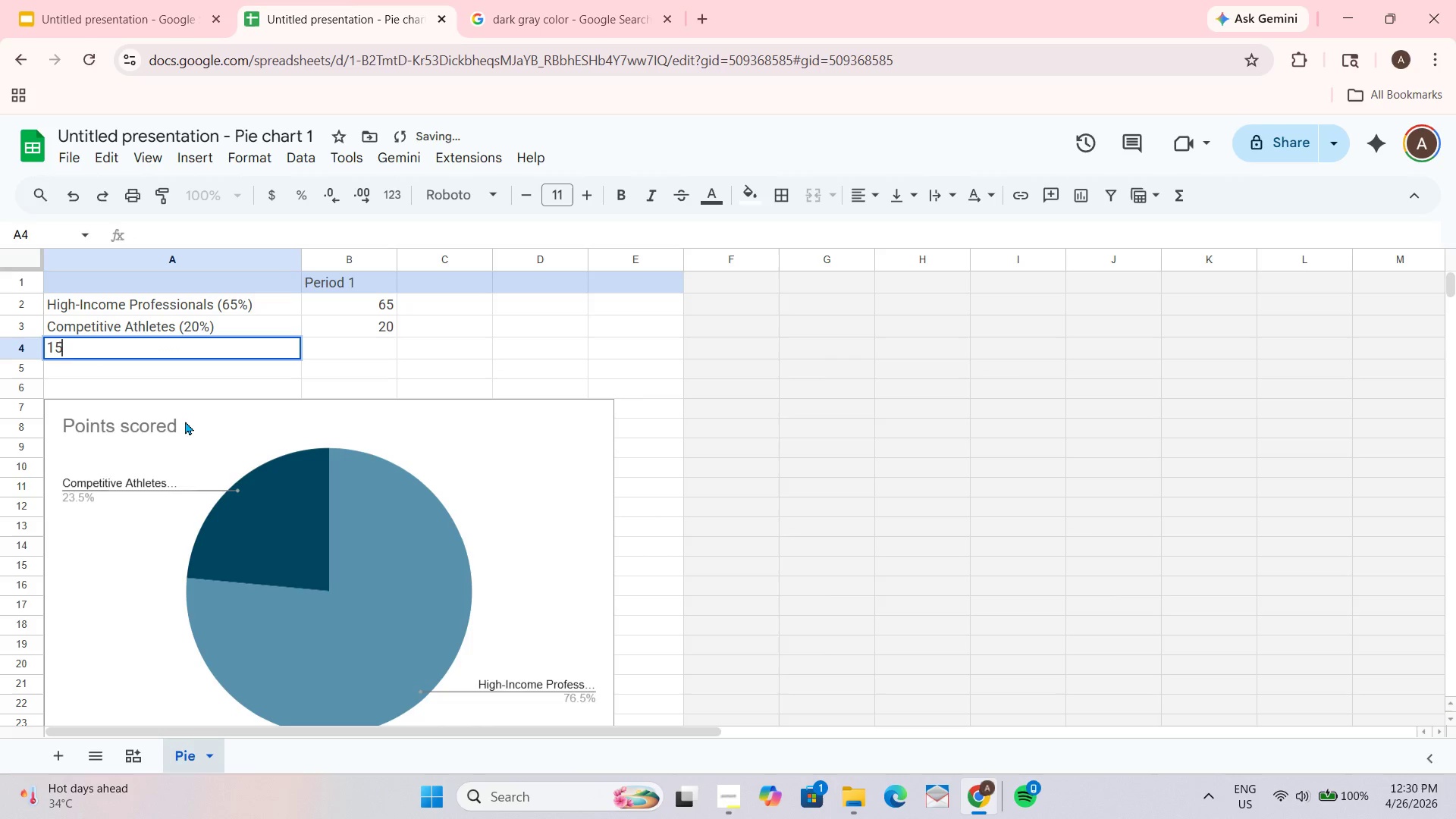 
key(Numpad5)
 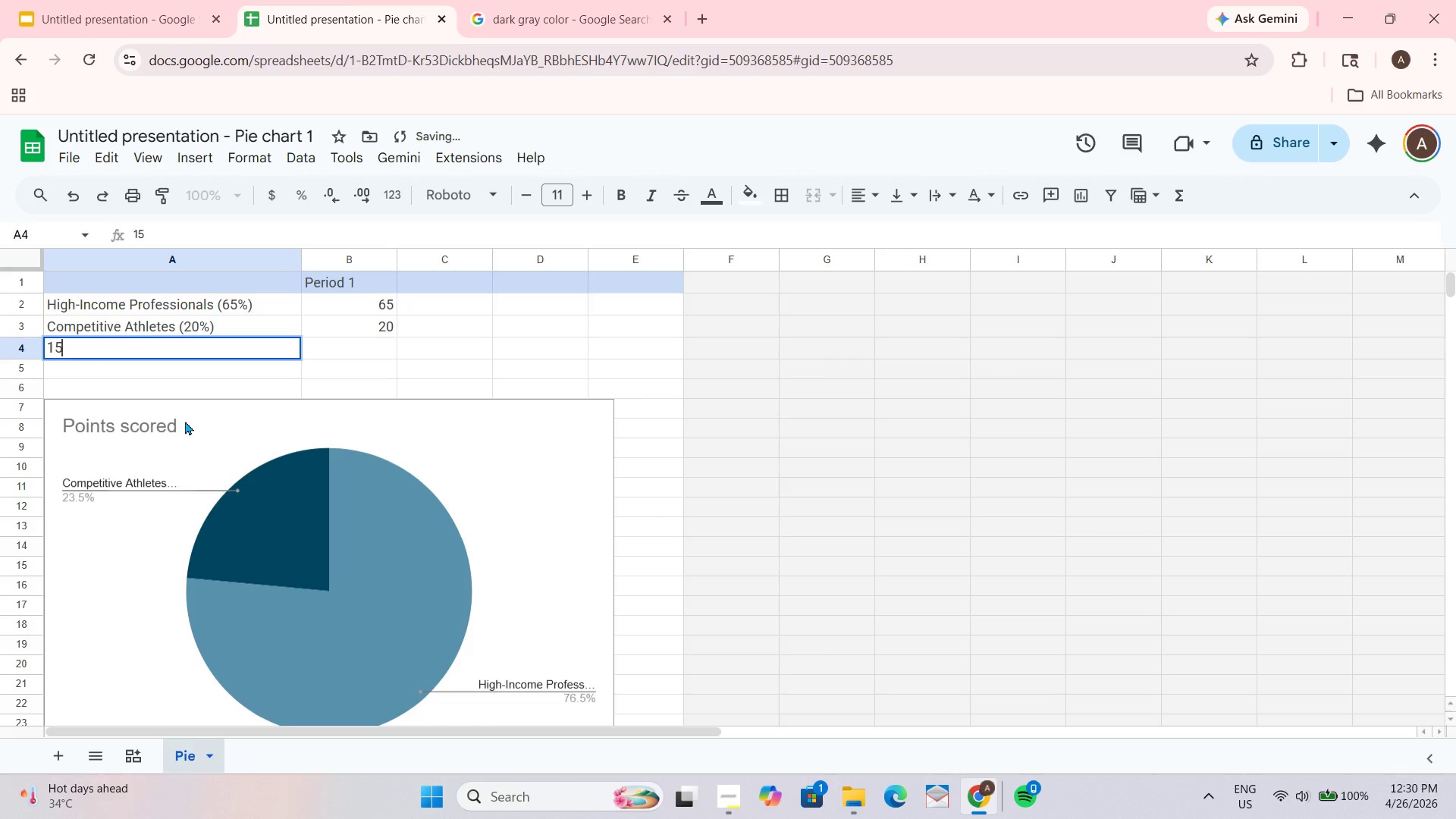 
key(Shift+5)
 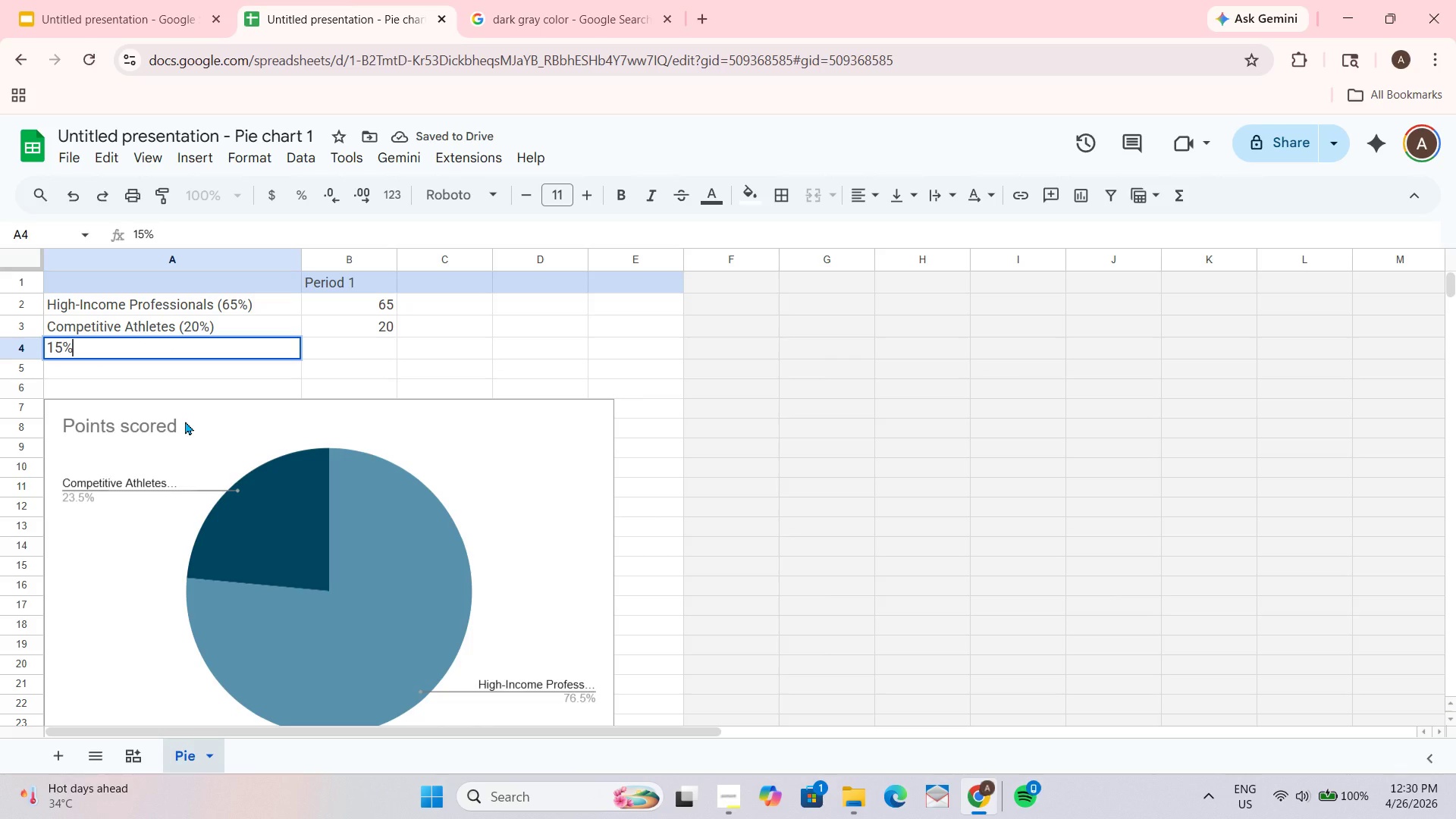 
key(Control+Z)
 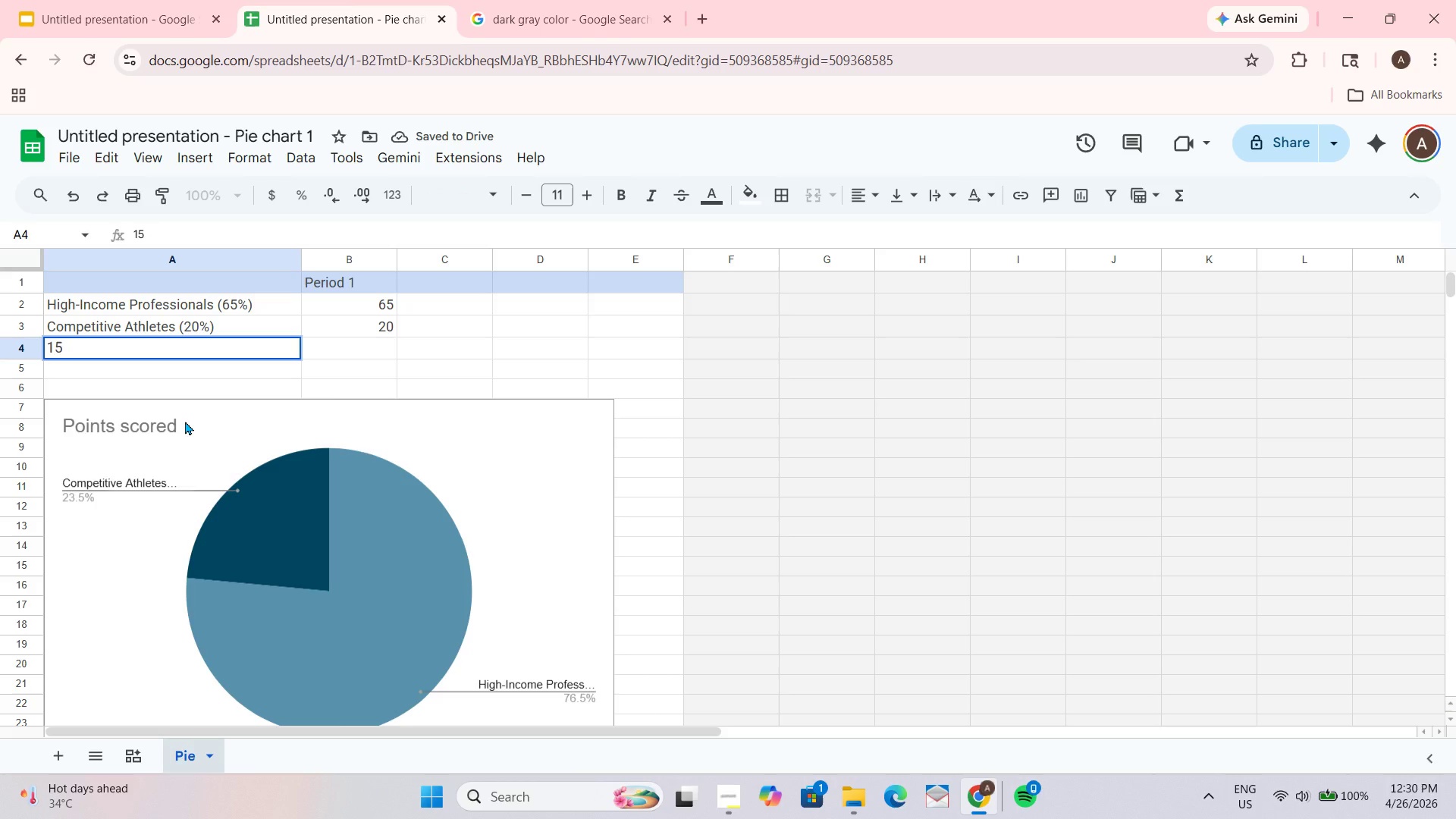 
key(Control+Z)
 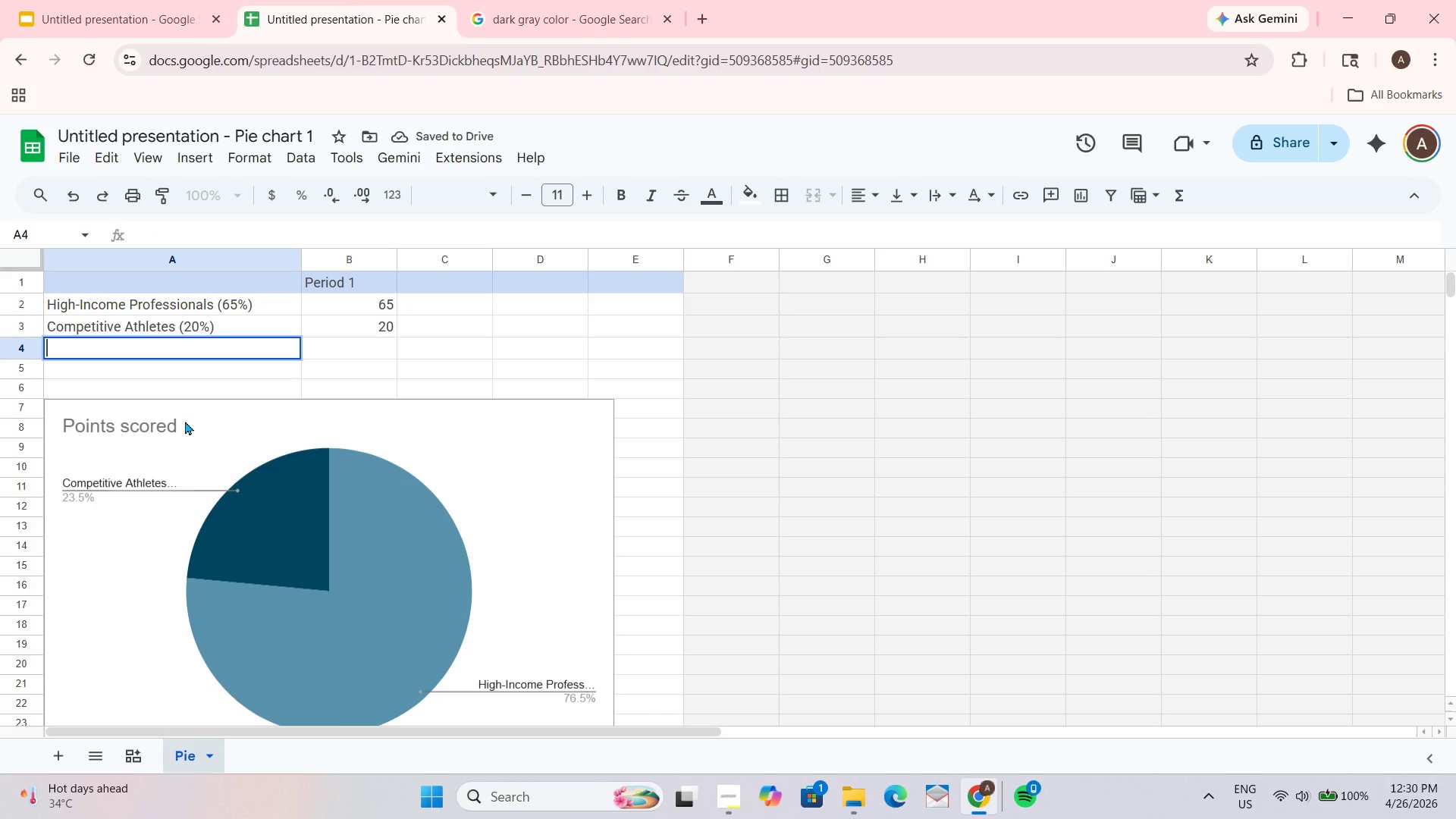 
key(Control+Z)
 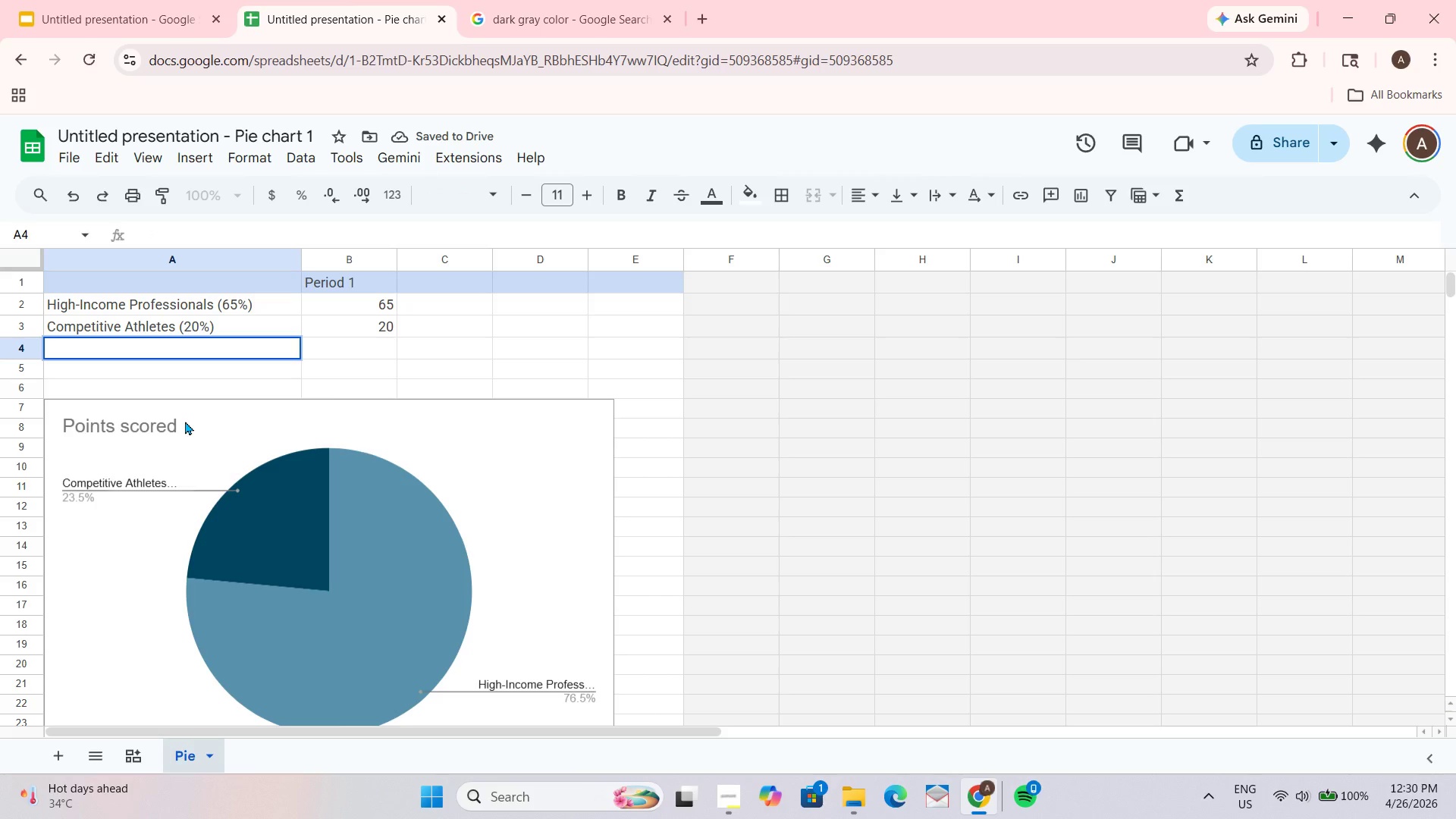 
key(Backspace)
type(Active Aging Population ())
 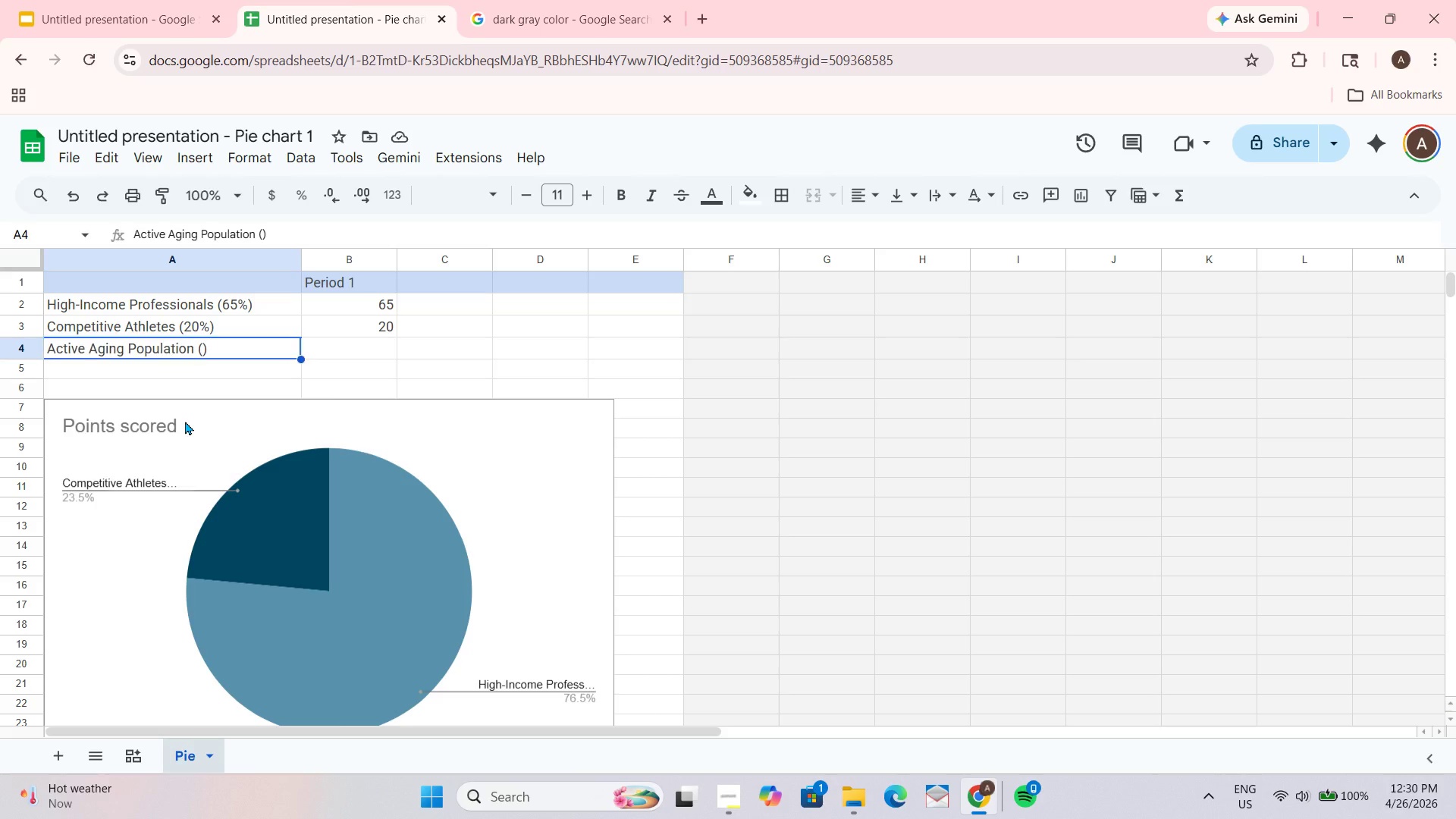 
 